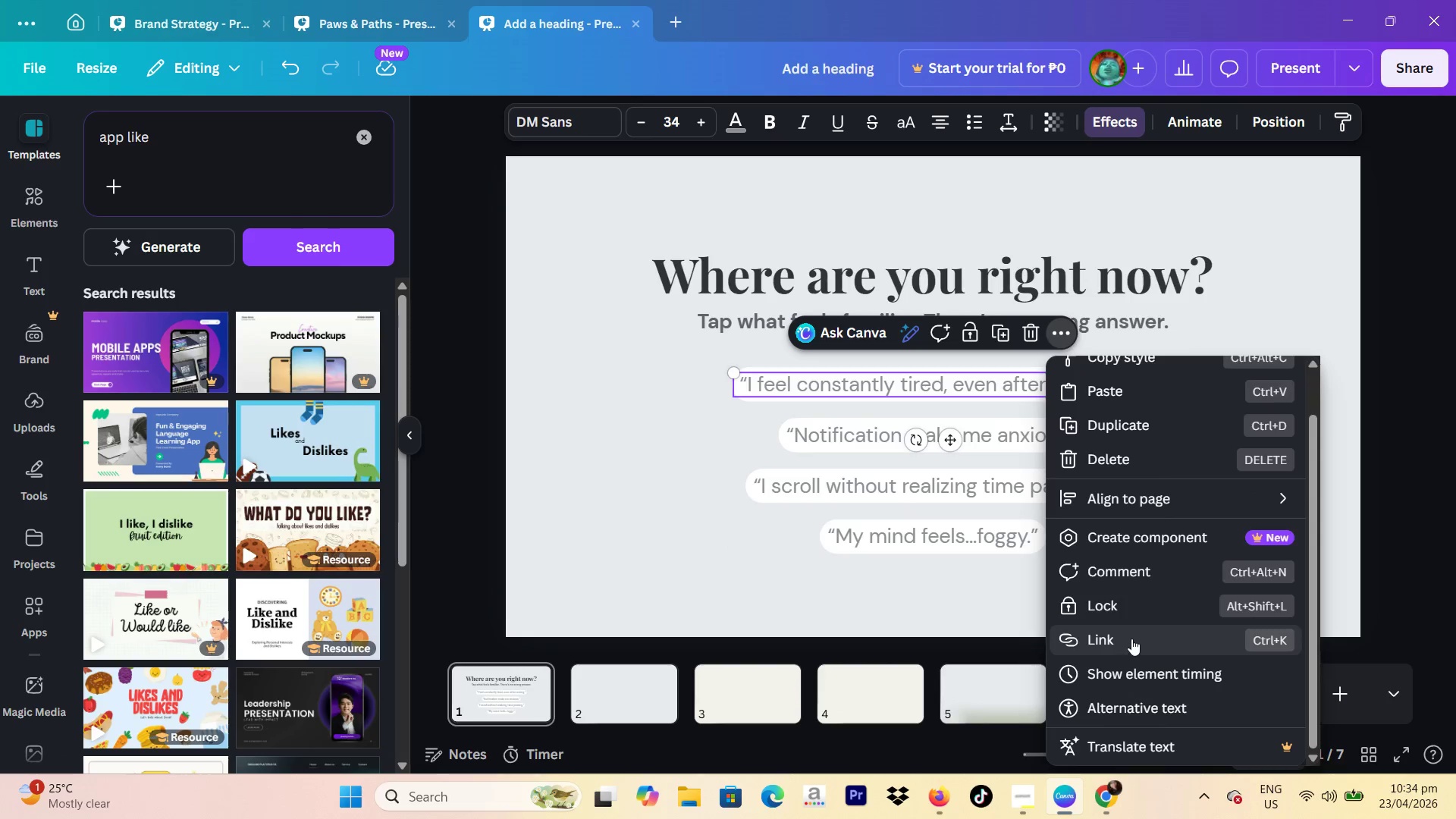 
left_click([1189, 548])
 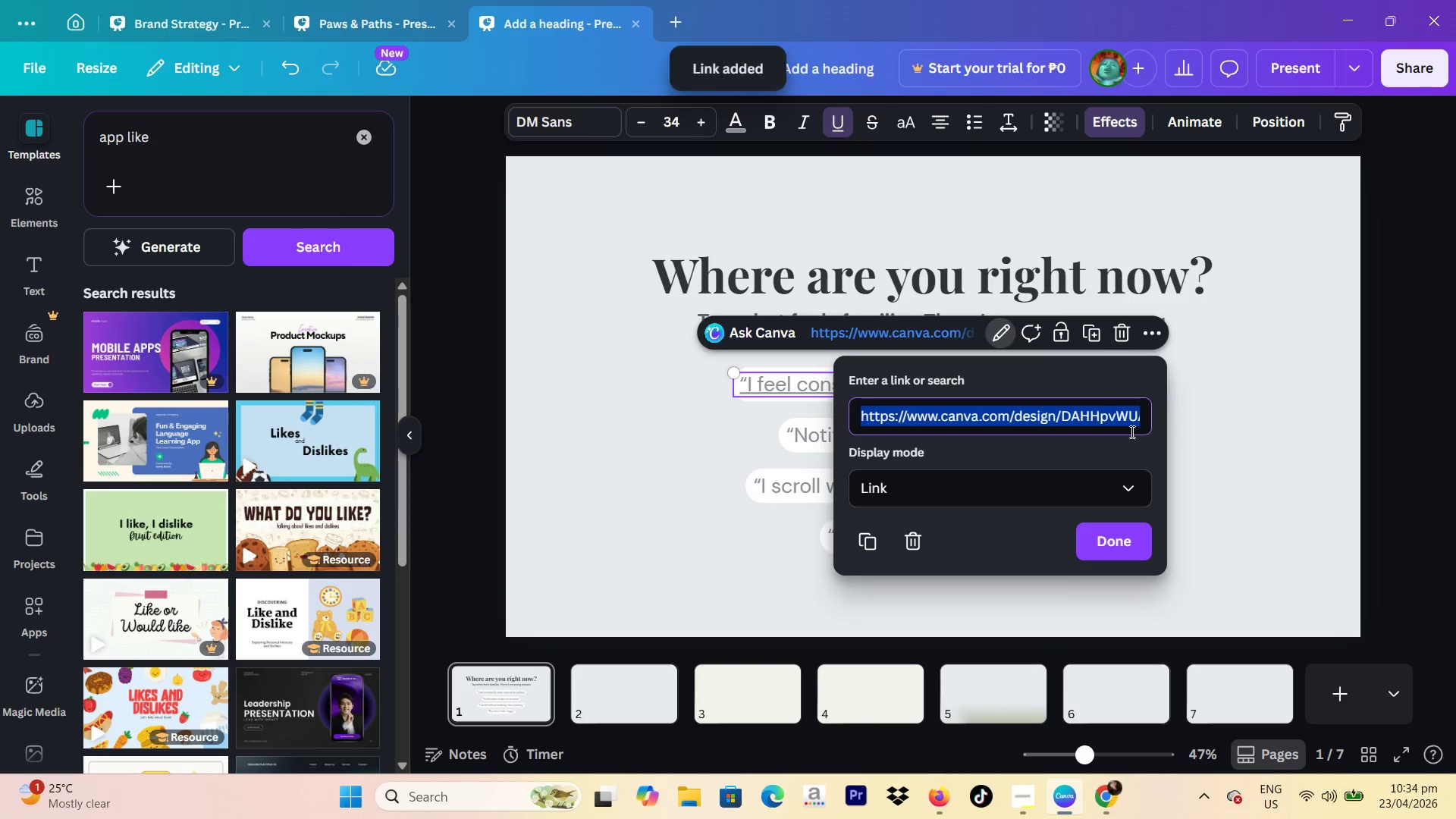 
left_click([1332, 394])
 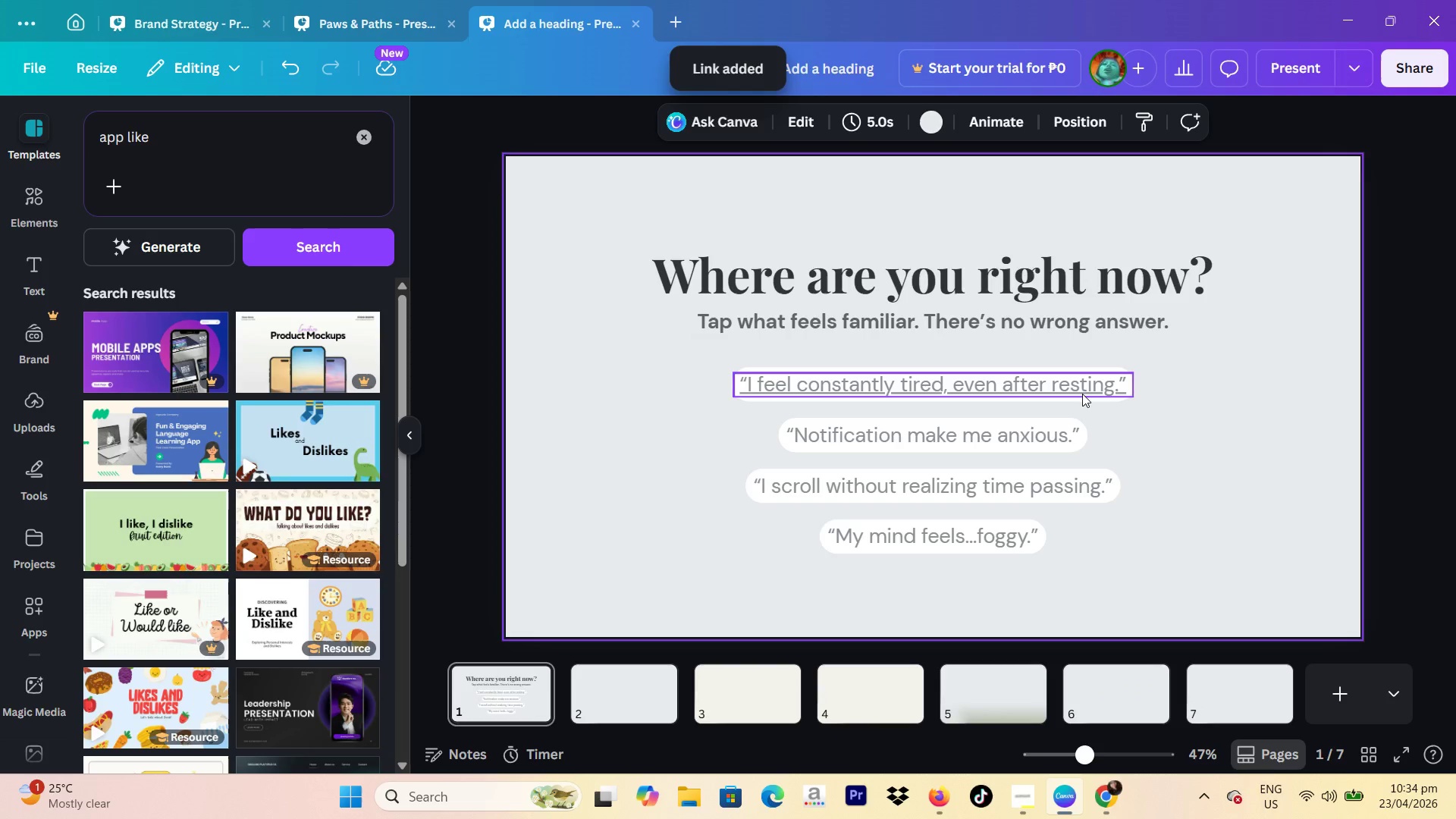 
left_click([1081, 394])
 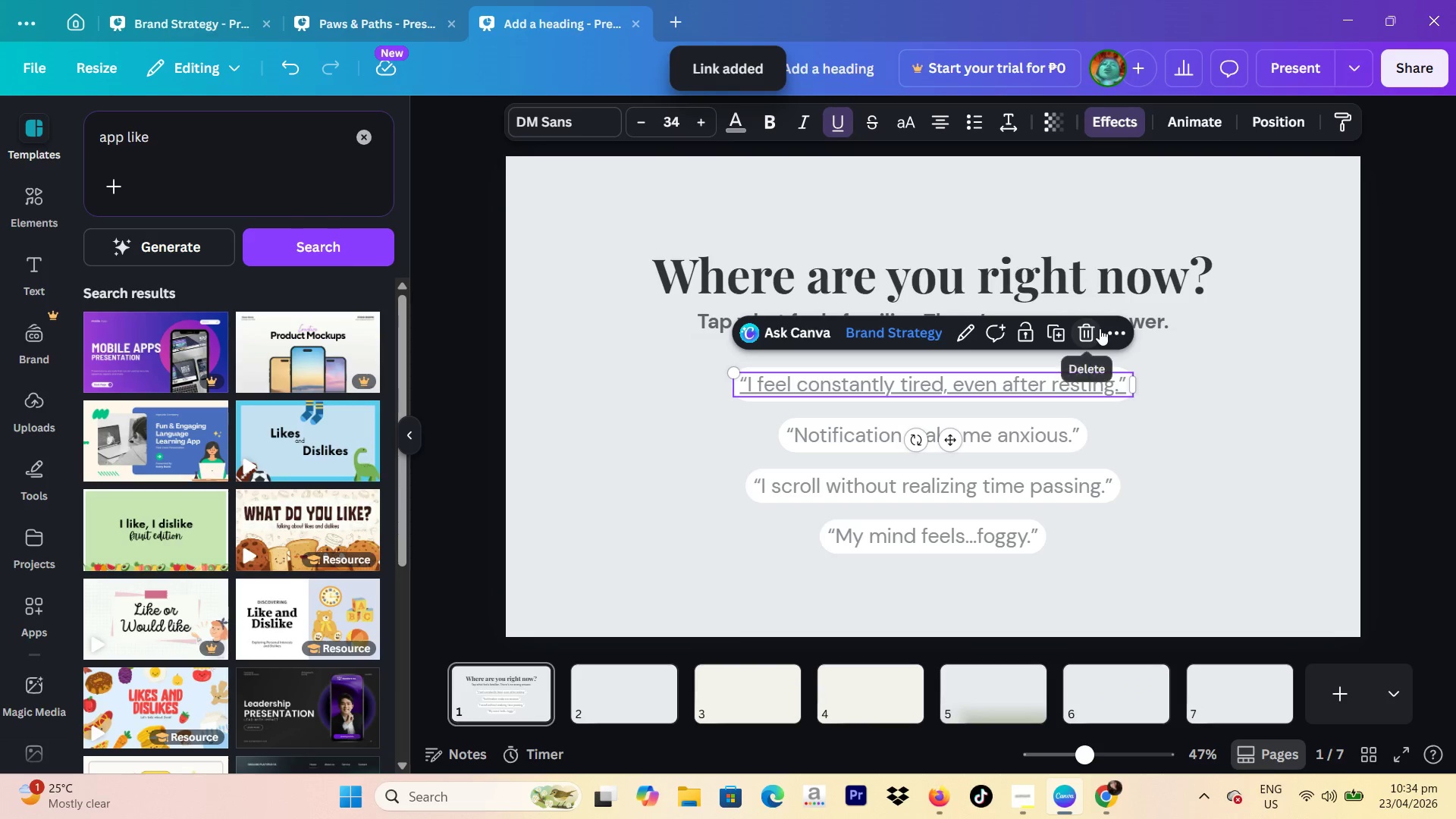 
left_click([1122, 328])
 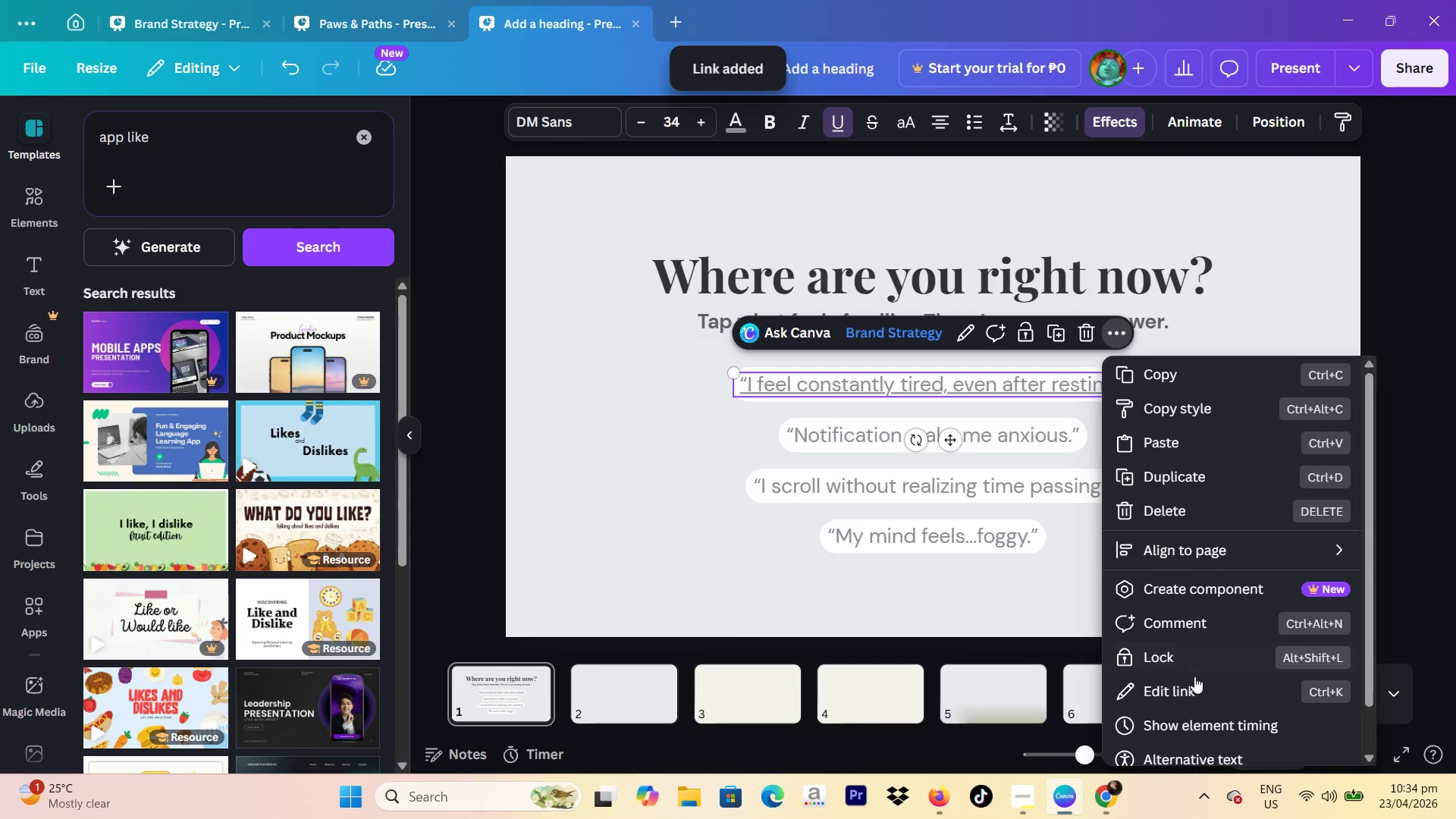 
scroll: coordinate [1189, 664], scroll_direction: down, amount: 1.0
 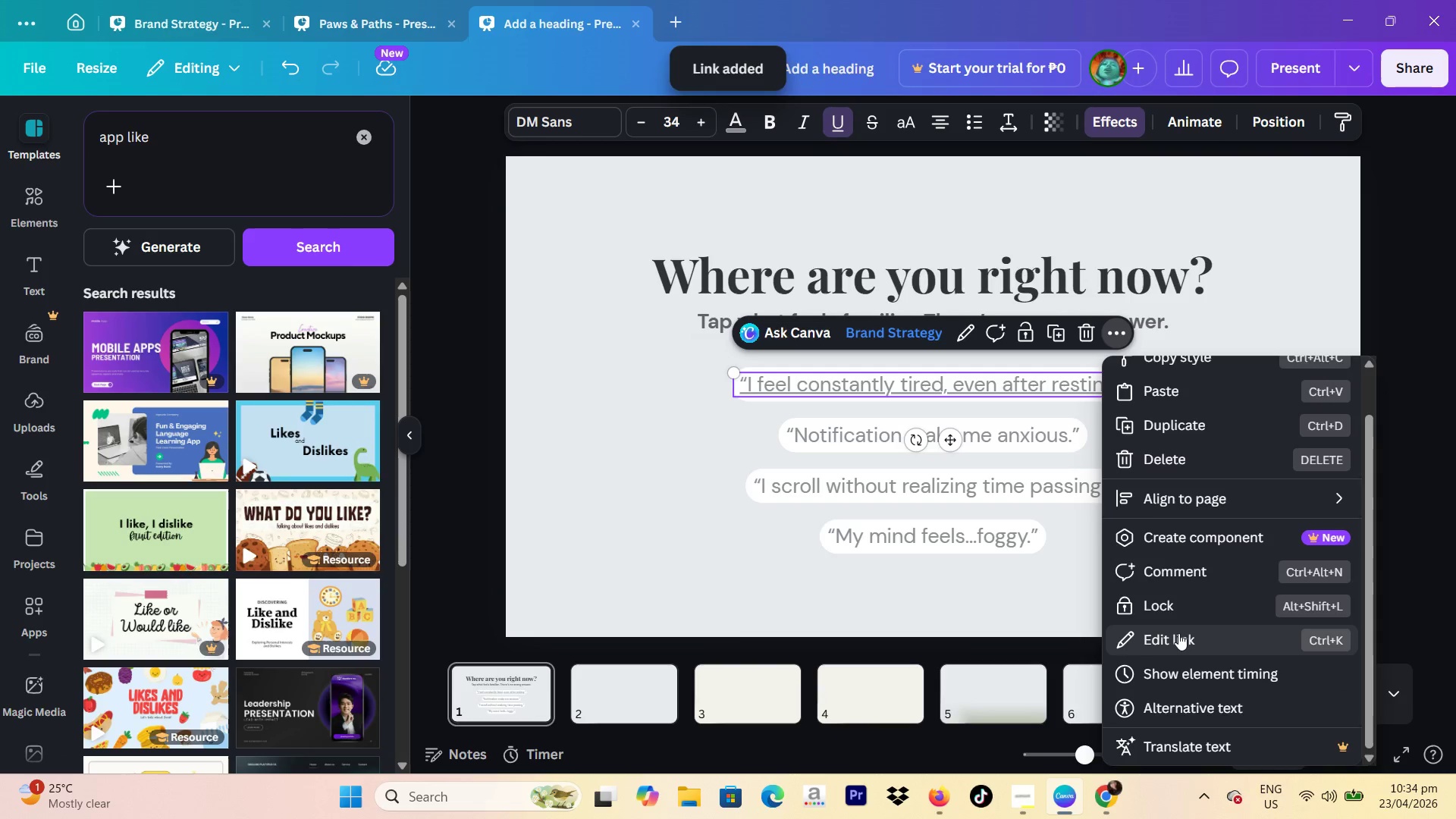 
left_click([1178, 632])
 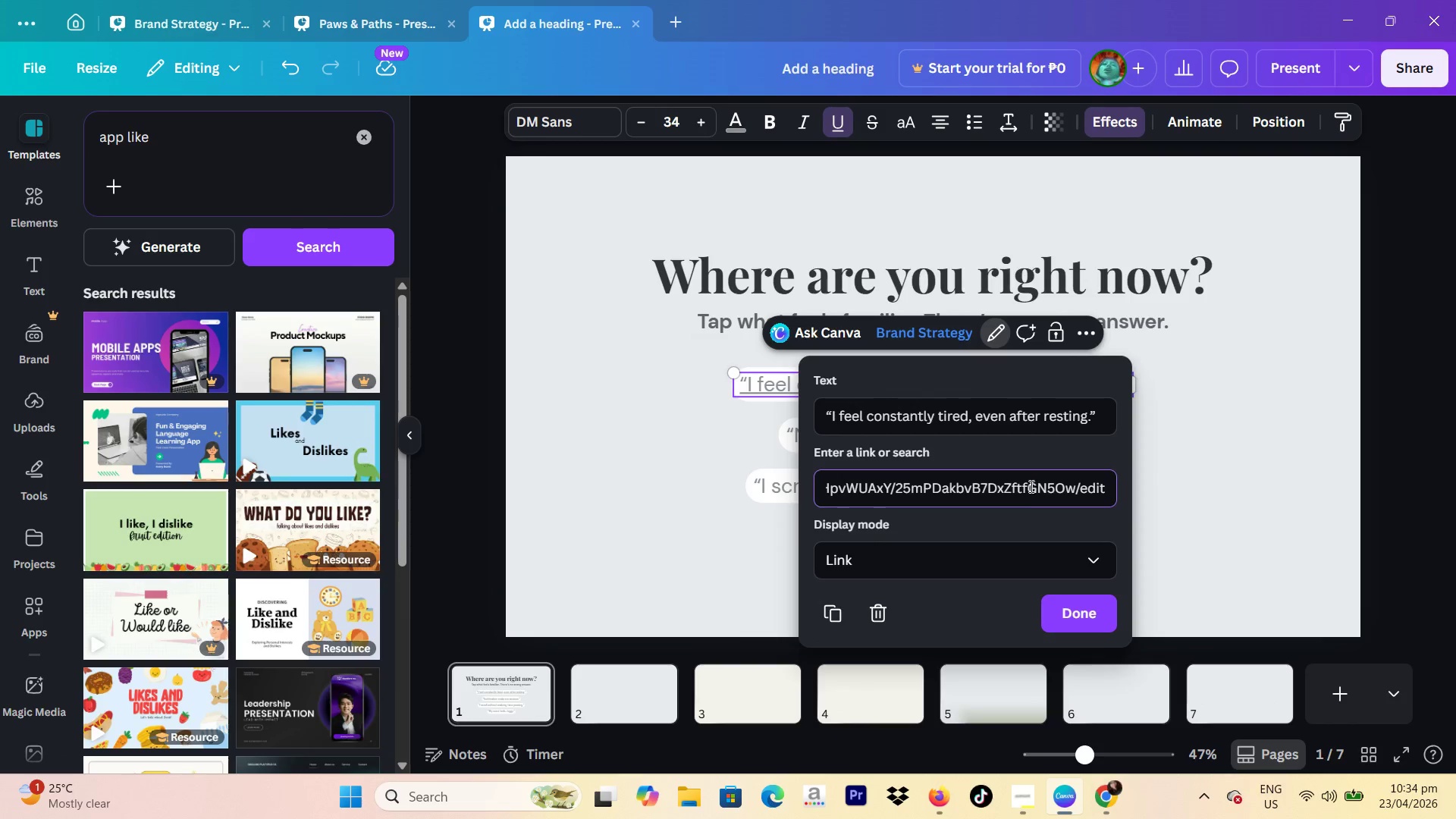 
left_click_drag(start_coordinate=[1078, 501], to_coordinate=[820, 499])
 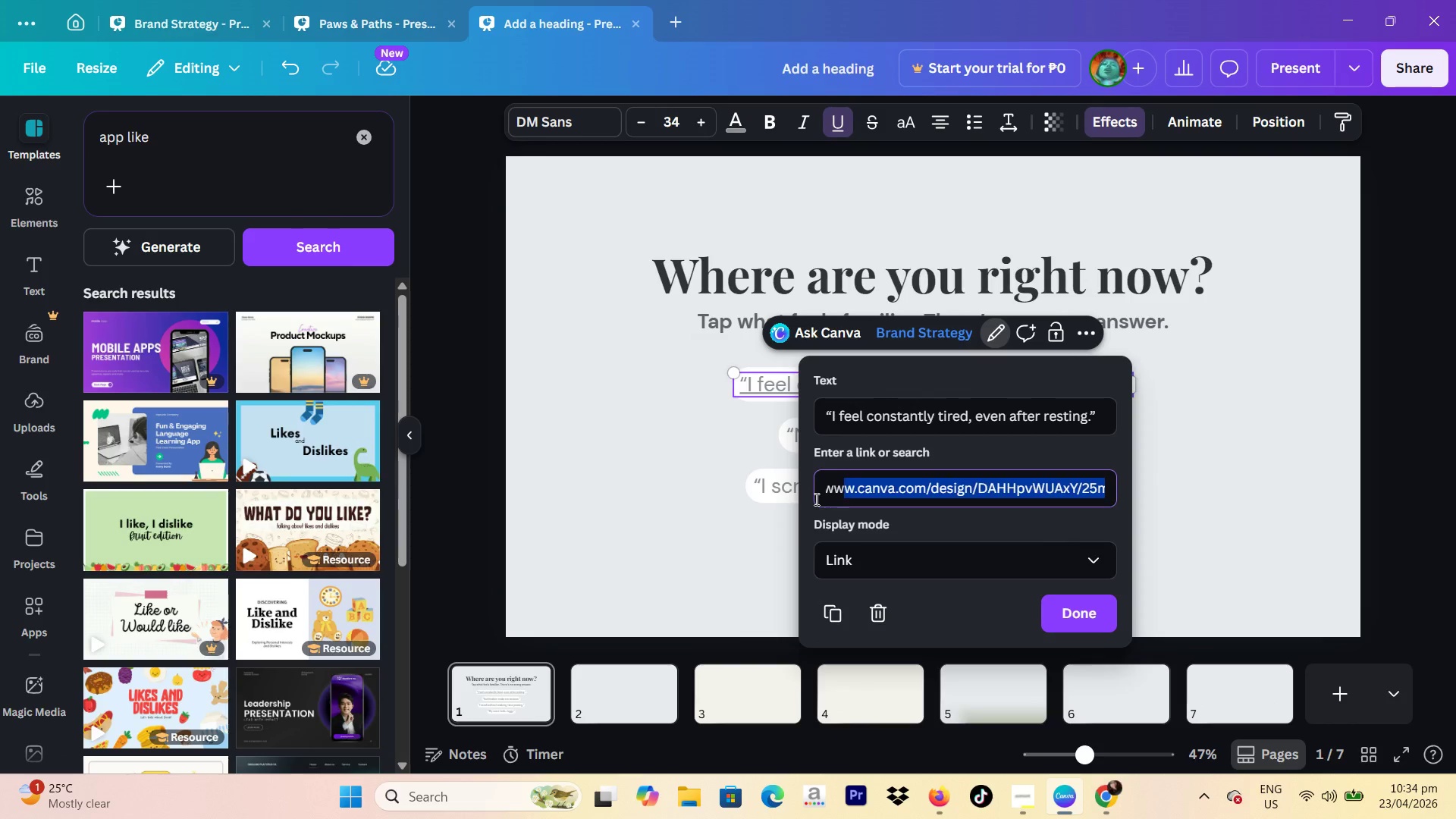 
key(Backspace)
 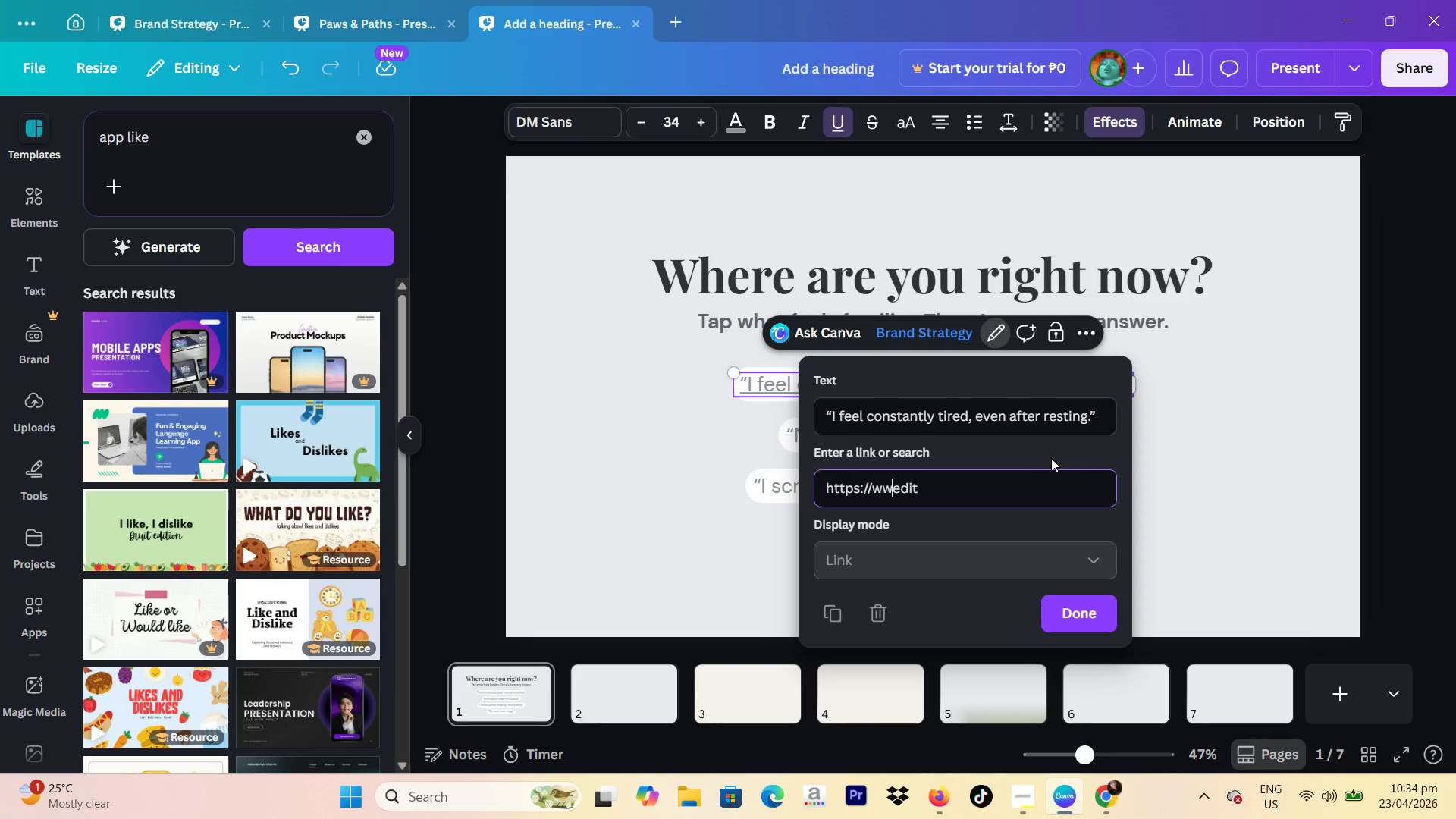 
left_click_drag(start_coordinate=[1007, 497], to_coordinate=[787, 505])
 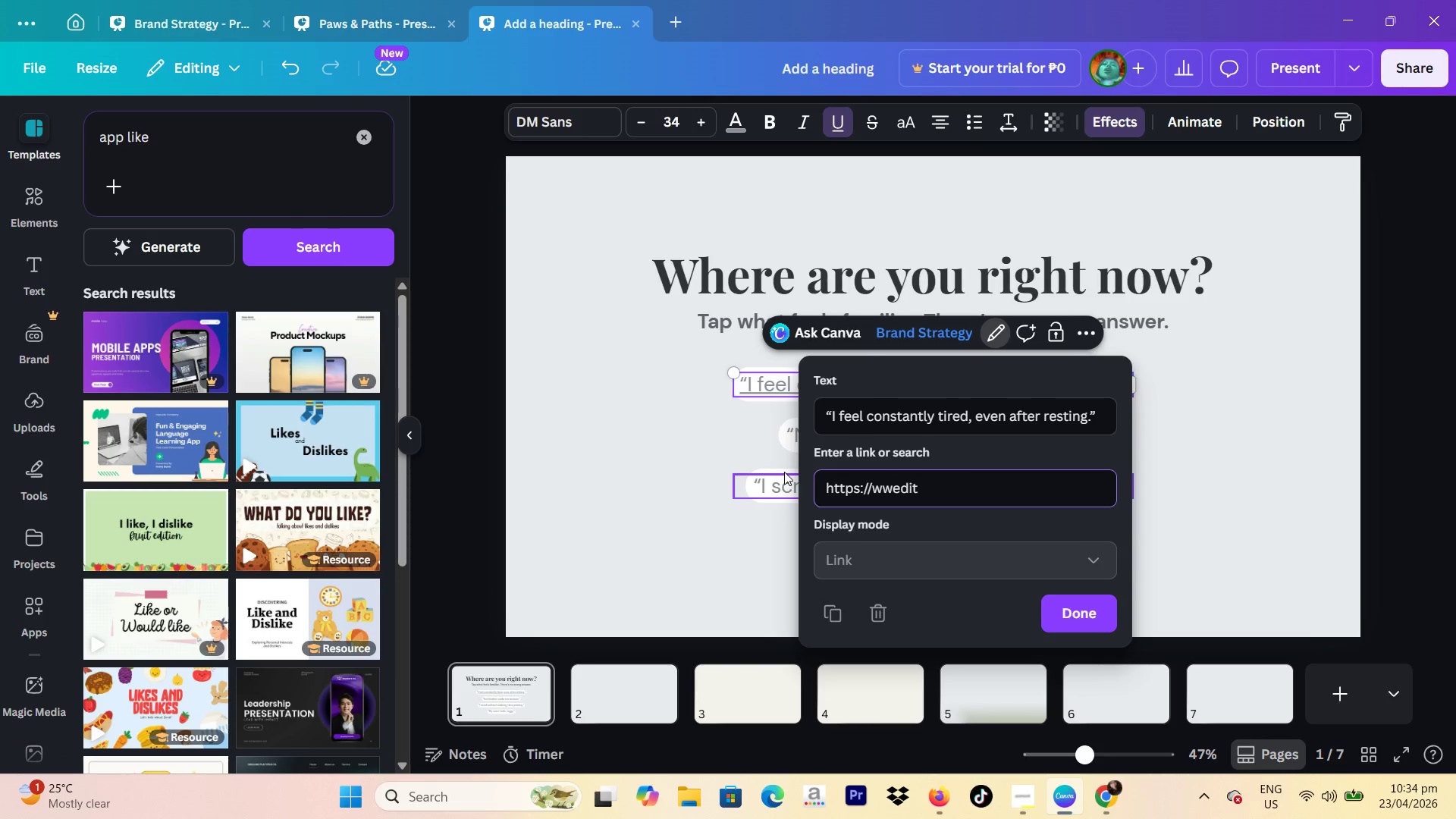 
hold_key(key=Backspace, duration=1.28)
 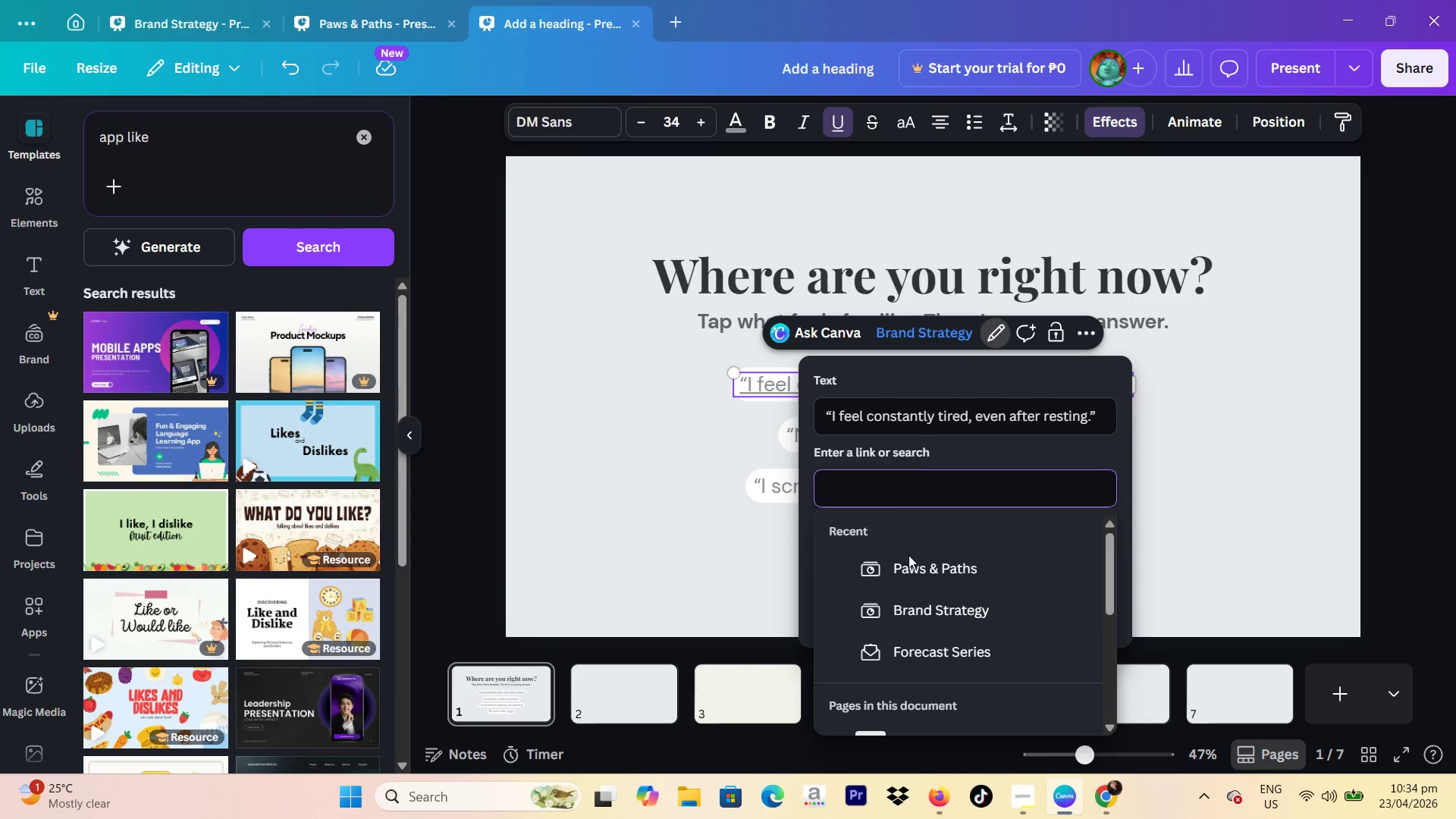 
scroll: coordinate [920, 607], scroll_direction: down, amount: 2.0
 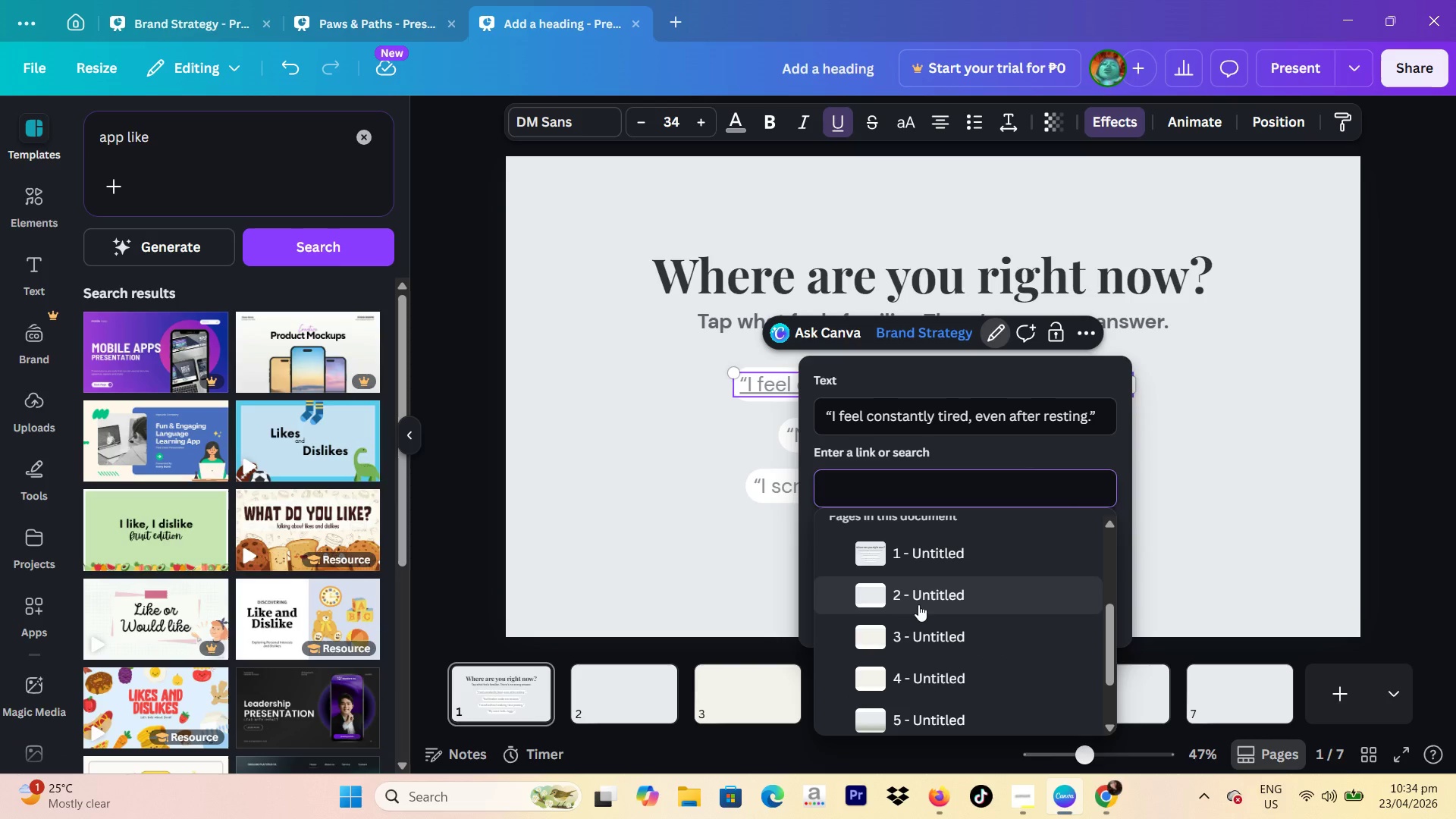 
left_click([918, 604])
 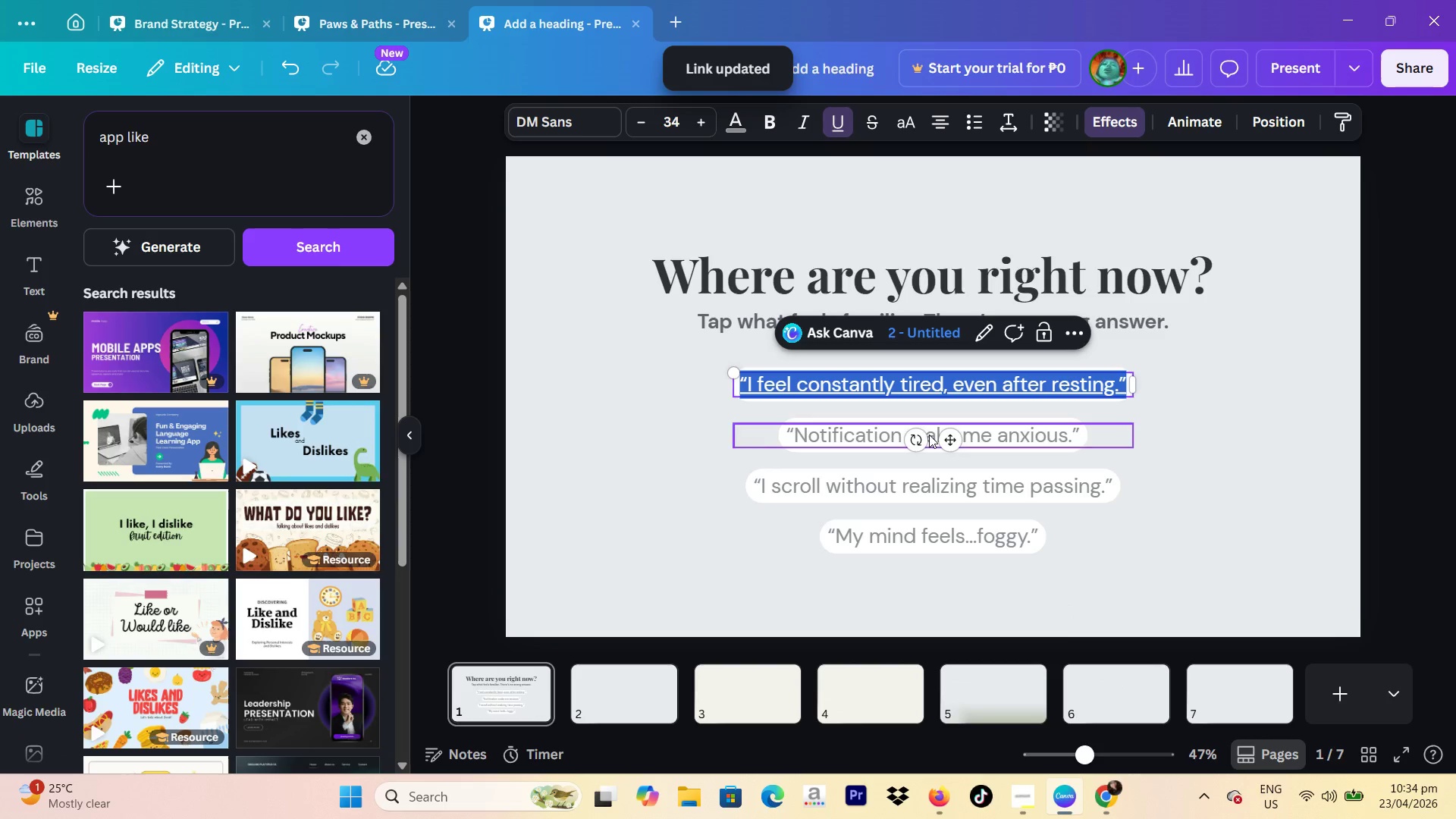 
left_click([820, 441])
 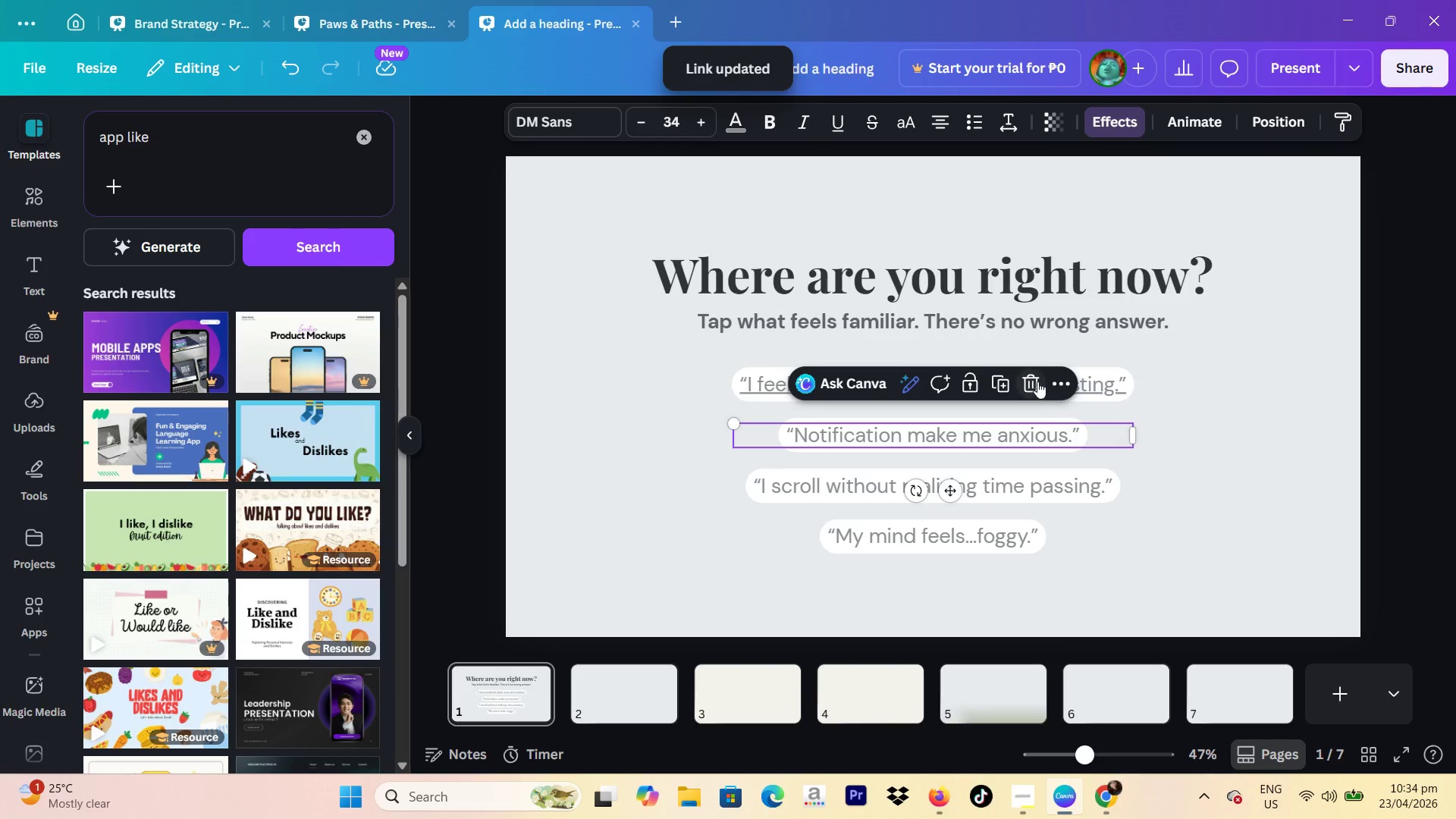 
left_click([1041, 380])
 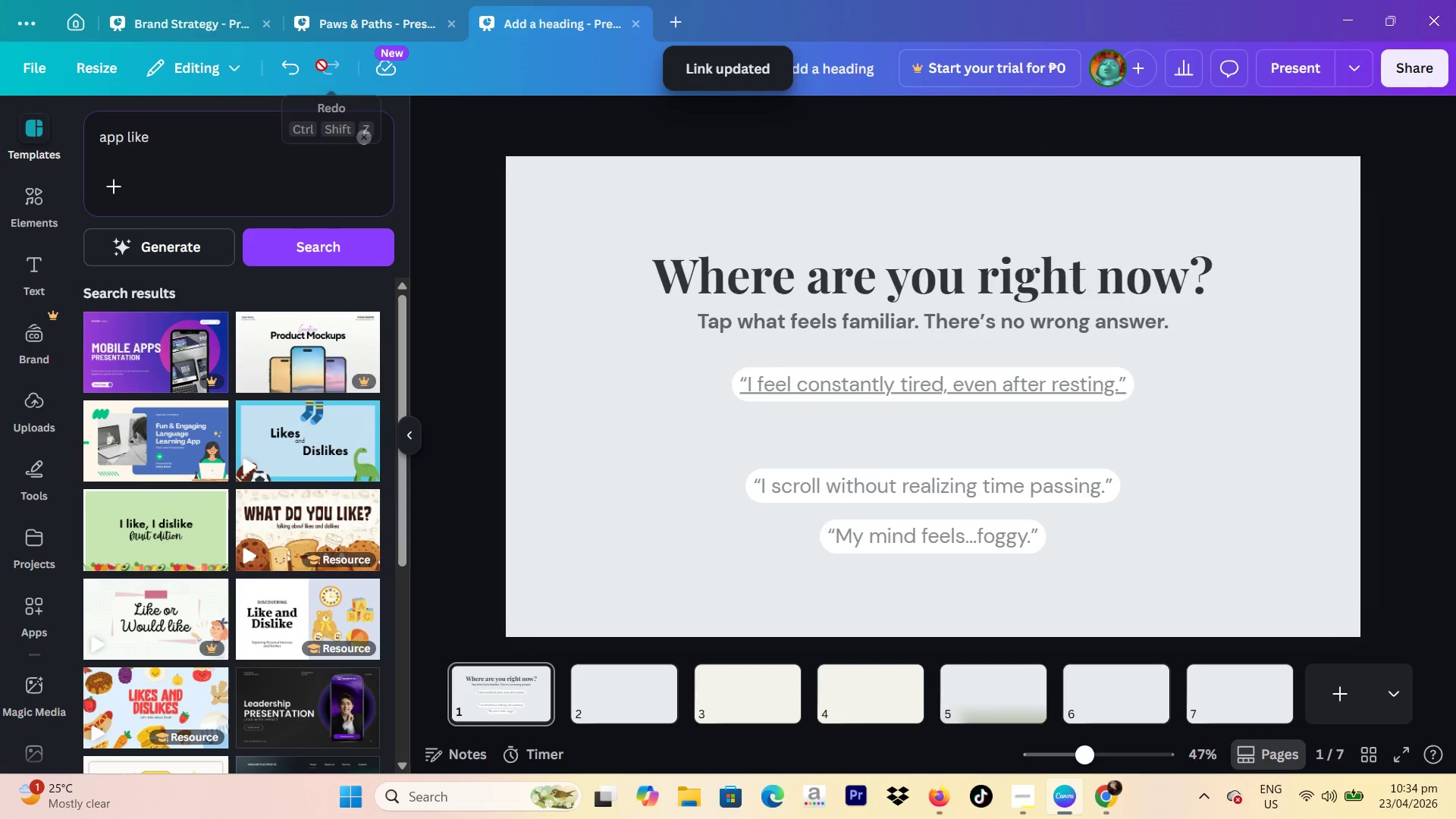 
left_click([293, 71])
 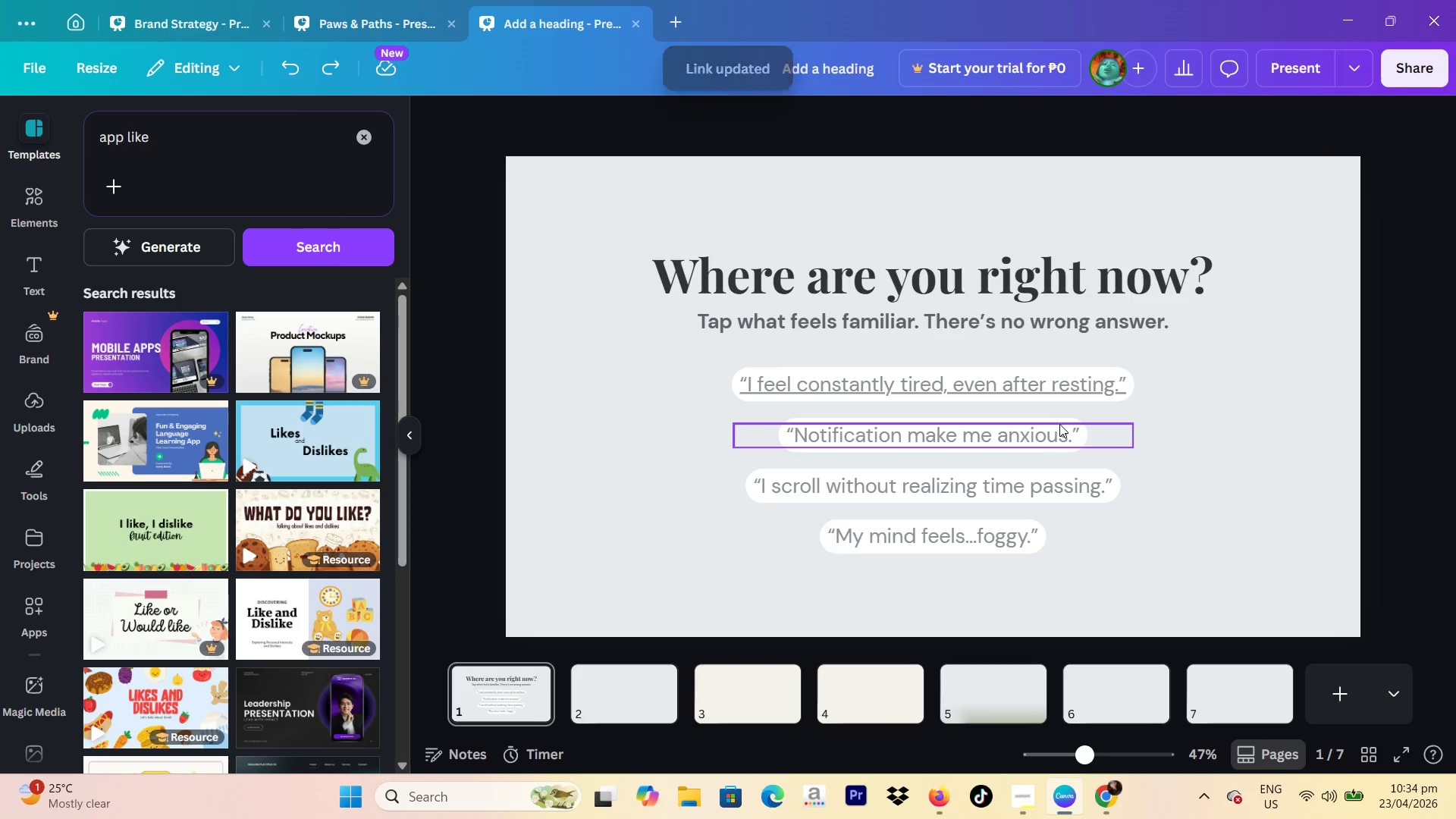 
left_click_drag(start_coordinate=[1033, 437], to_coordinate=[1027, 433])
 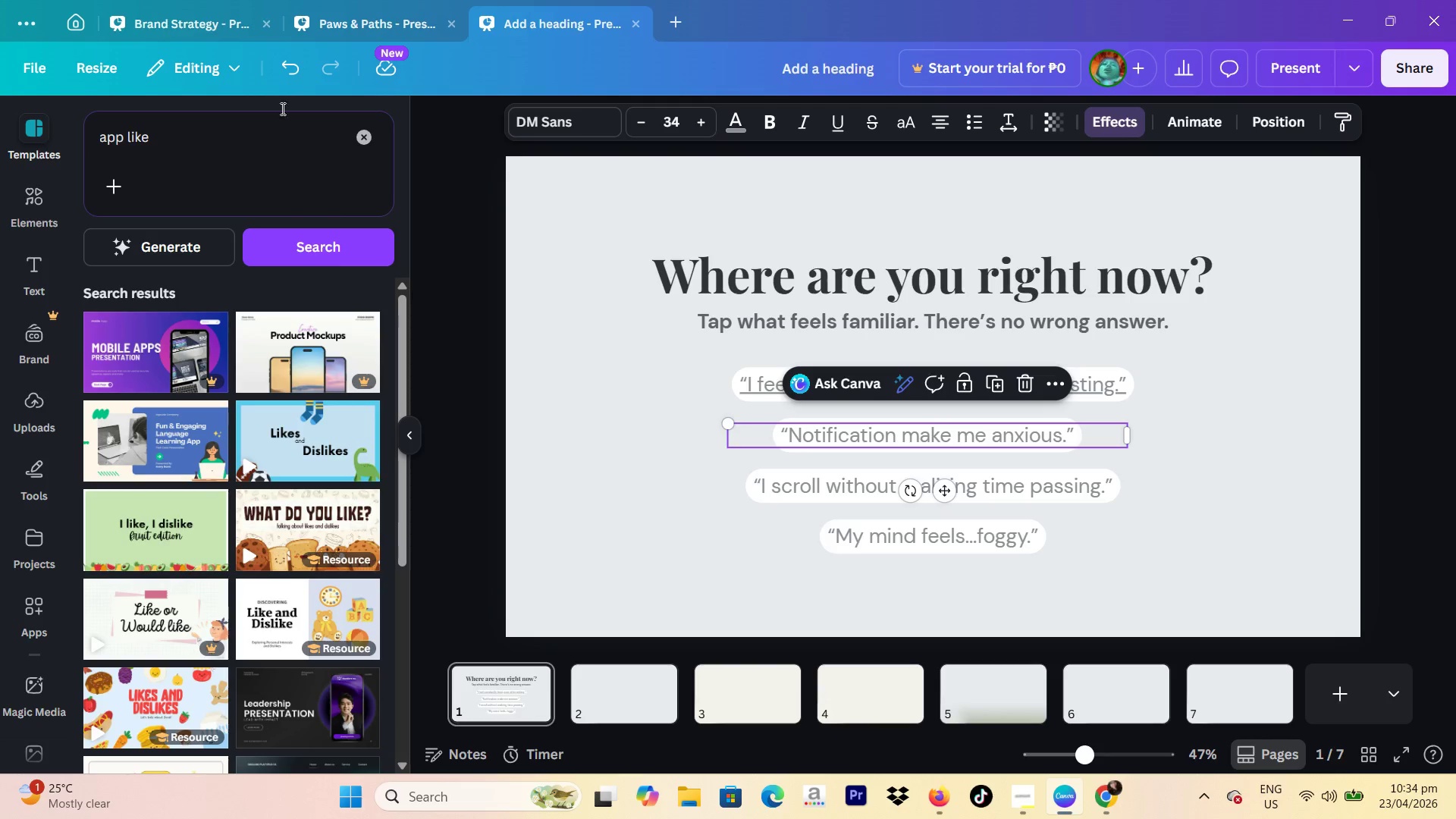 
left_click([283, 70])
 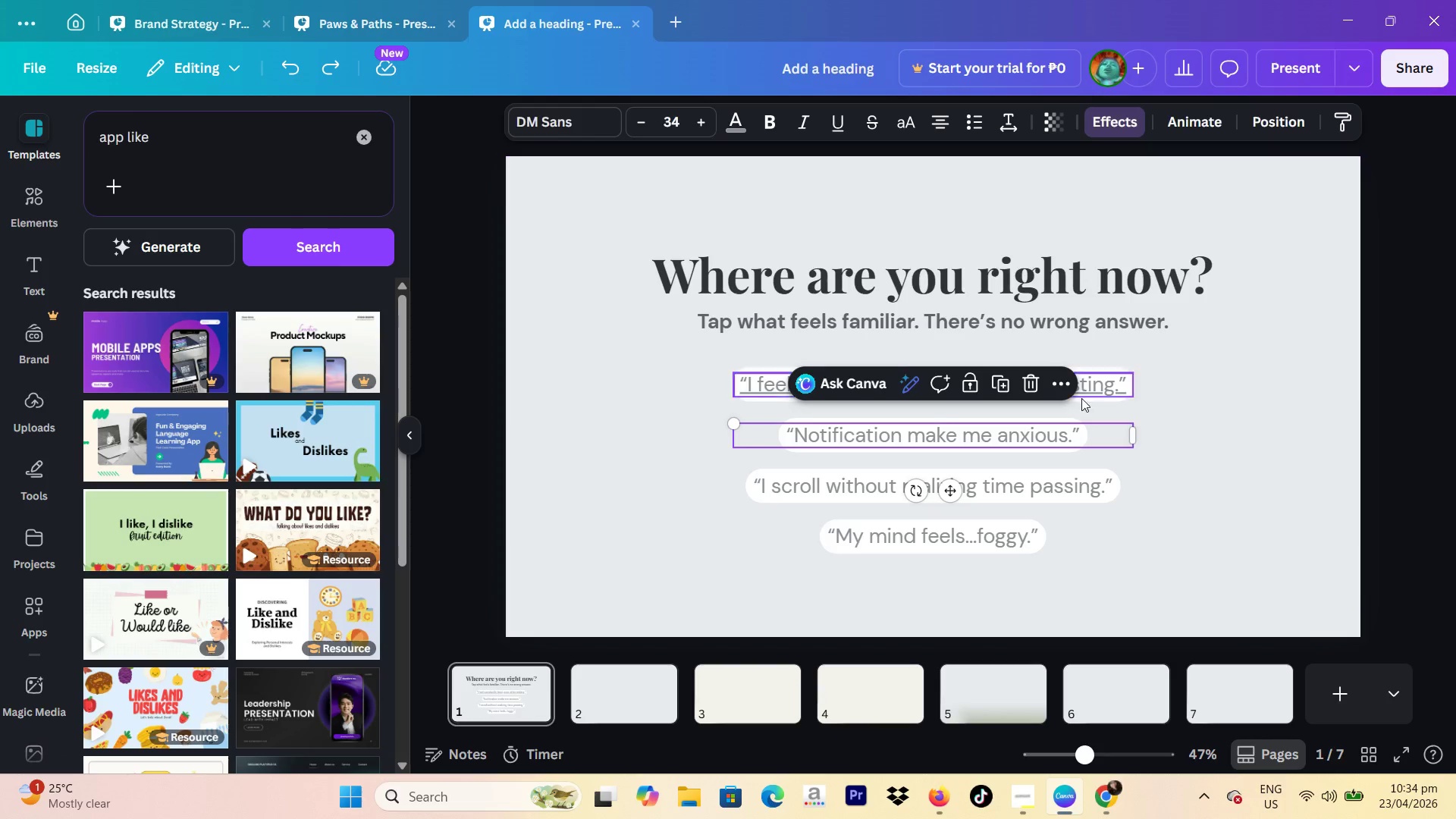 
left_click([1061, 392])
 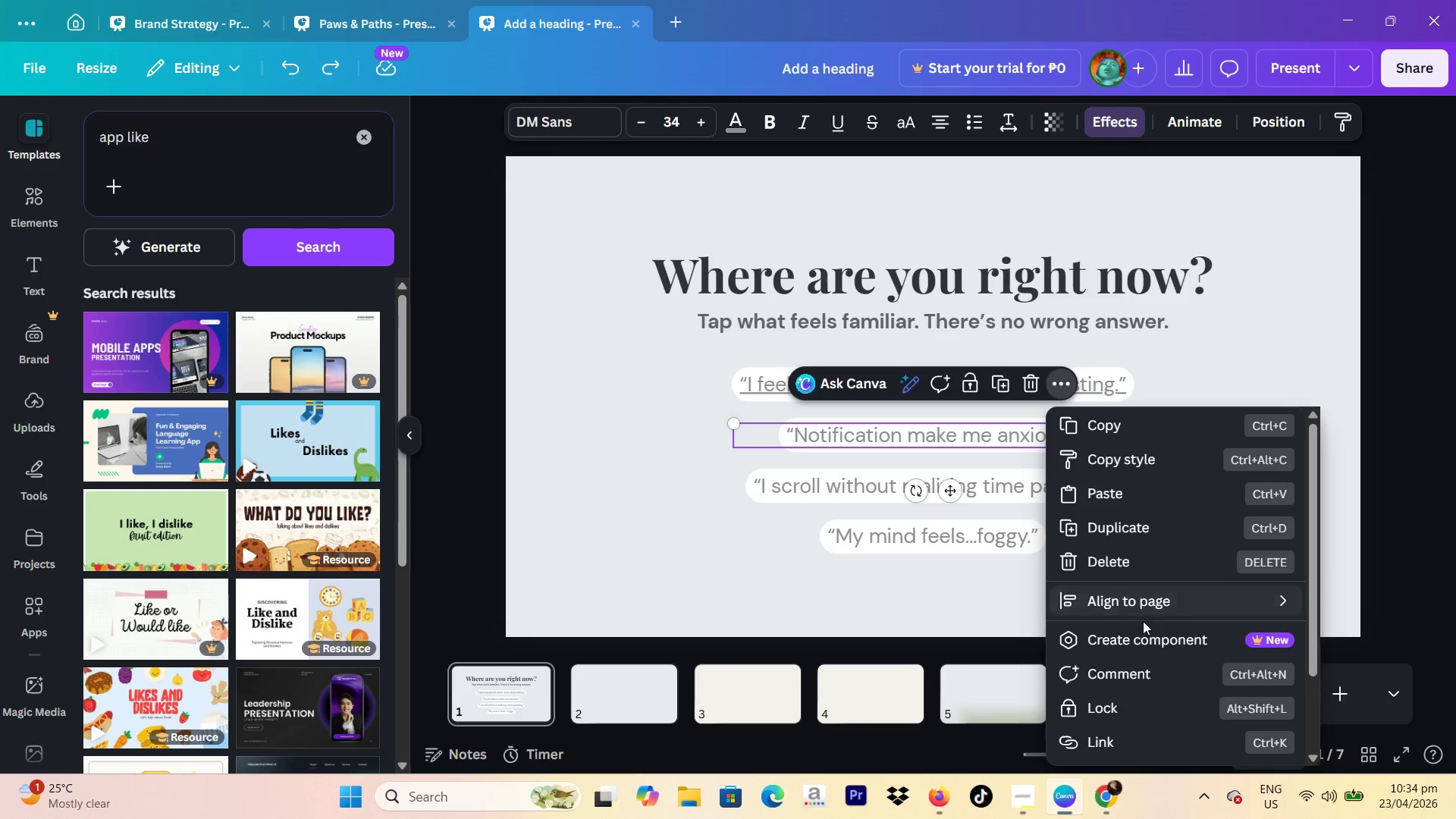 
scroll: coordinate [1122, 651], scroll_direction: down, amount: 2.0
 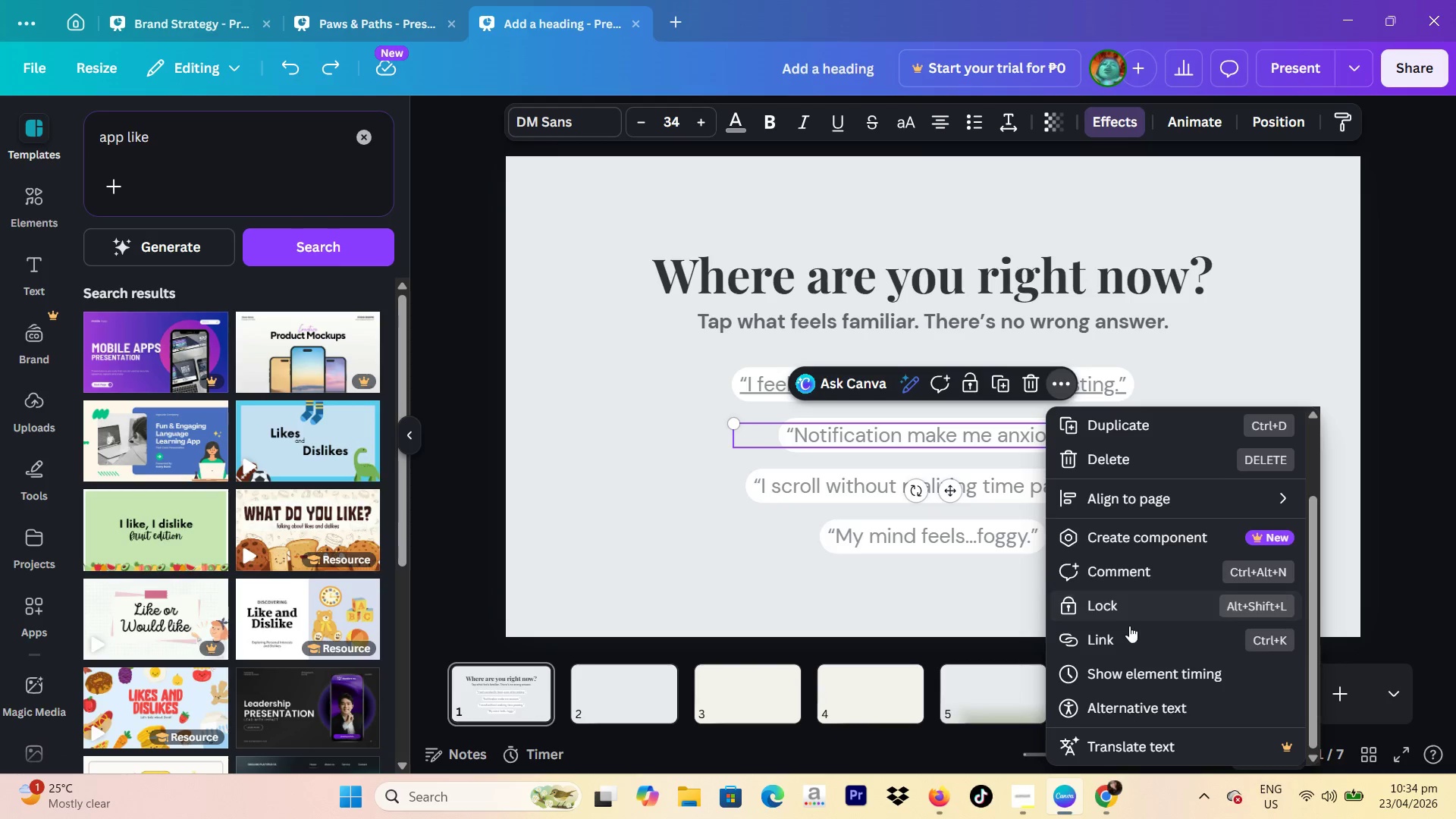 
left_click([1129, 628])
 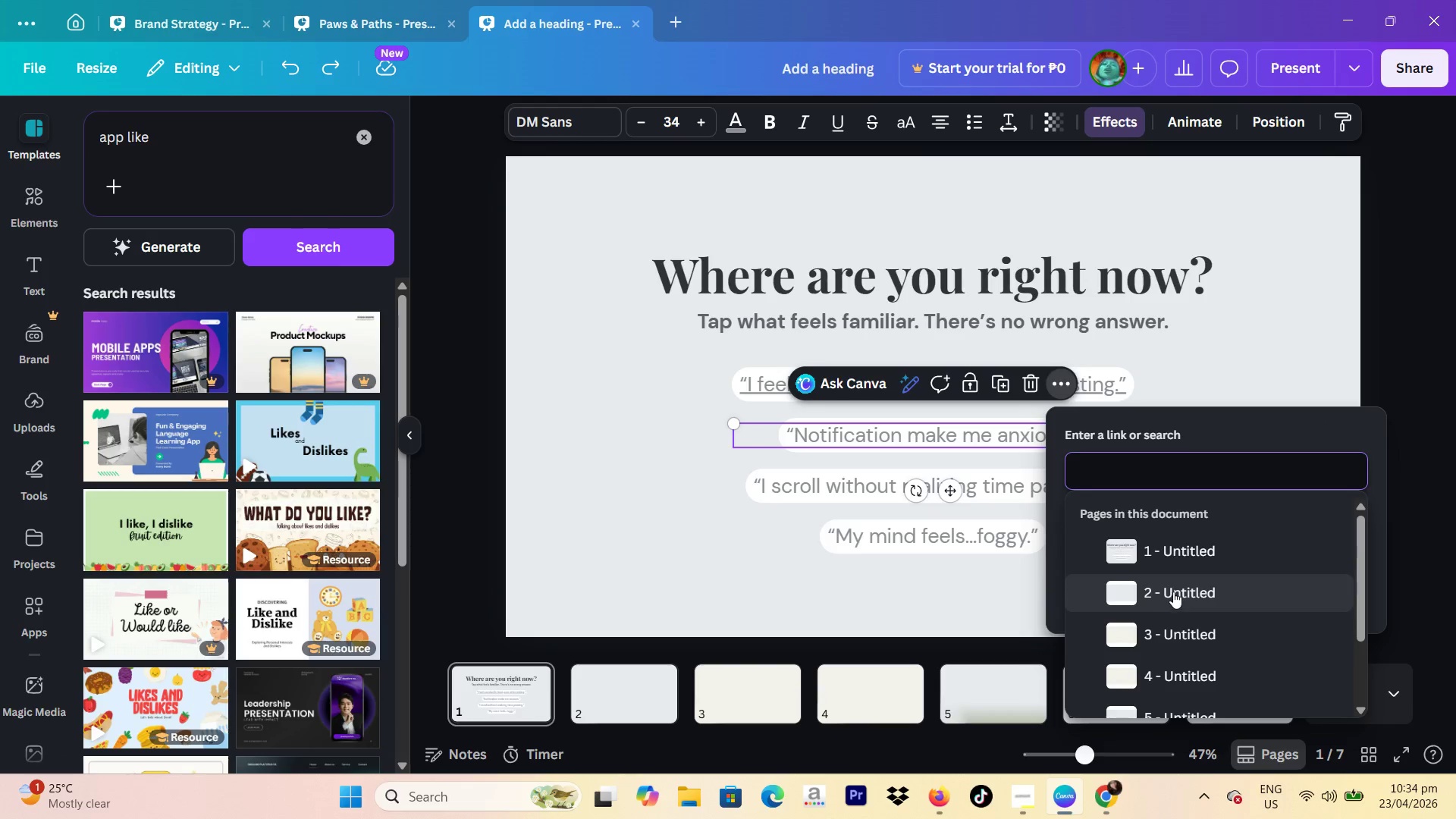 
left_click([1174, 589])
 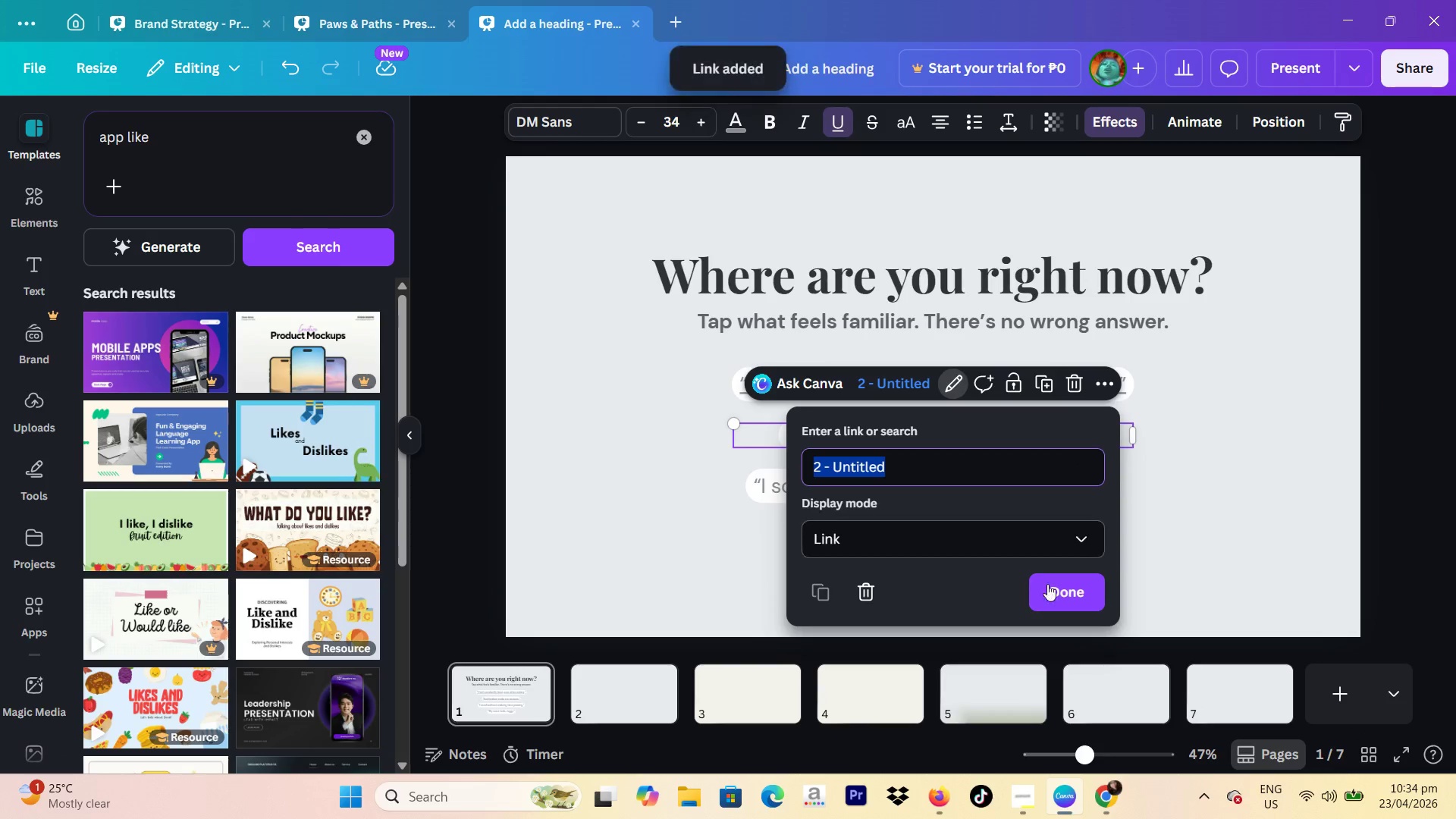 
left_click([1056, 599])
 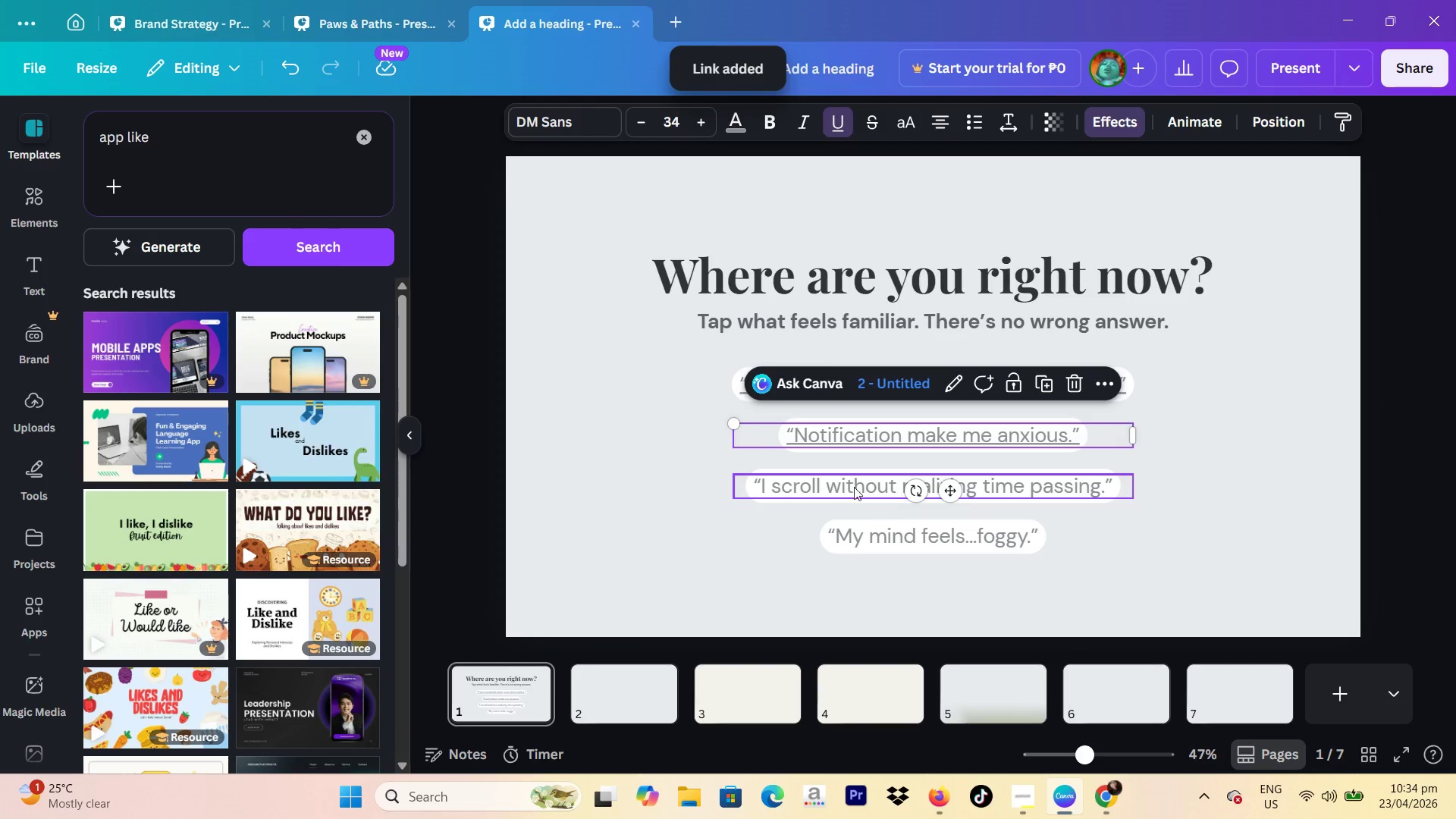 
left_click([843, 483])
 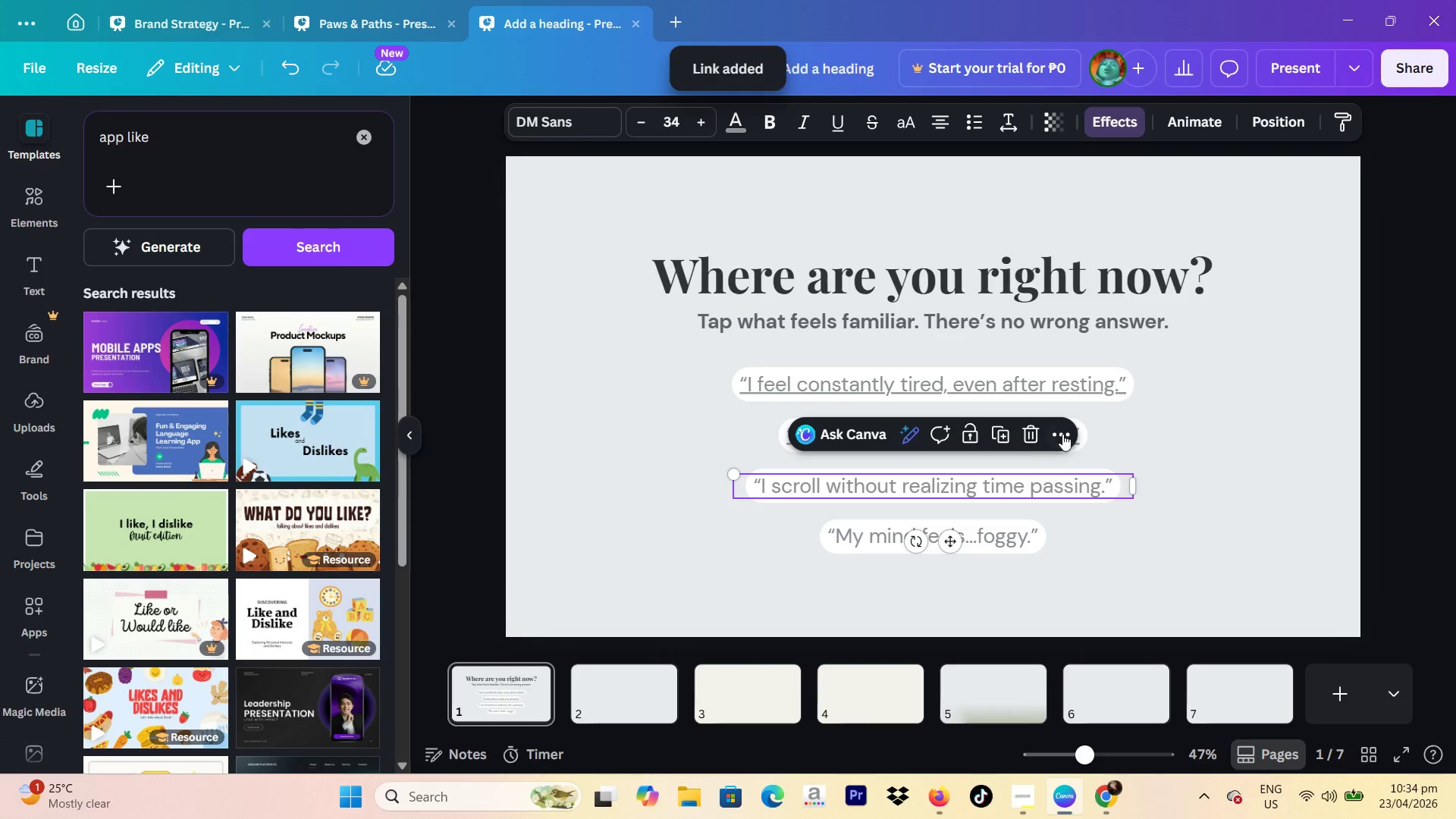 
left_click([1065, 433])
 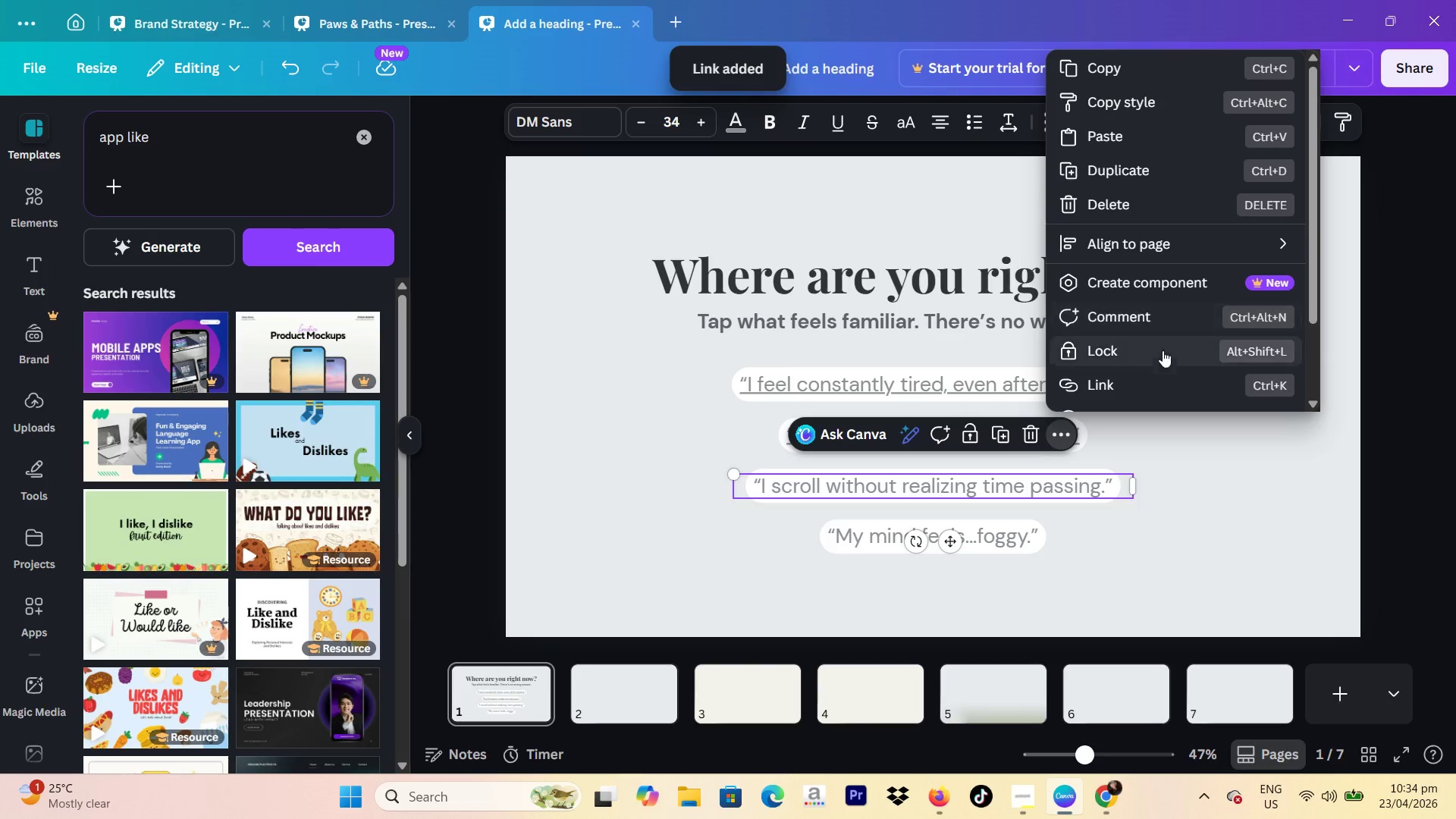 
left_click([1139, 388])
 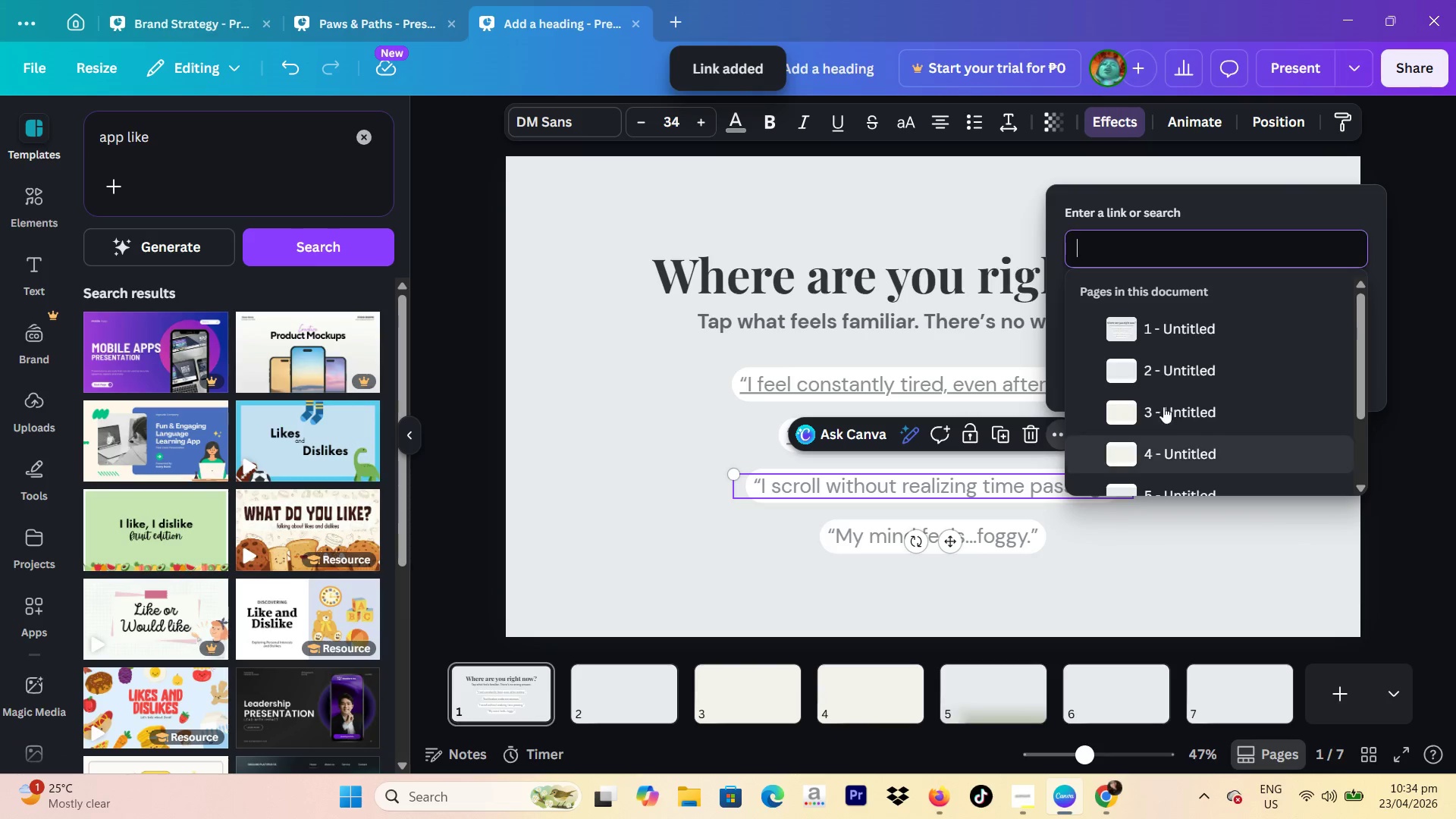 
left_click([1165, 368])
 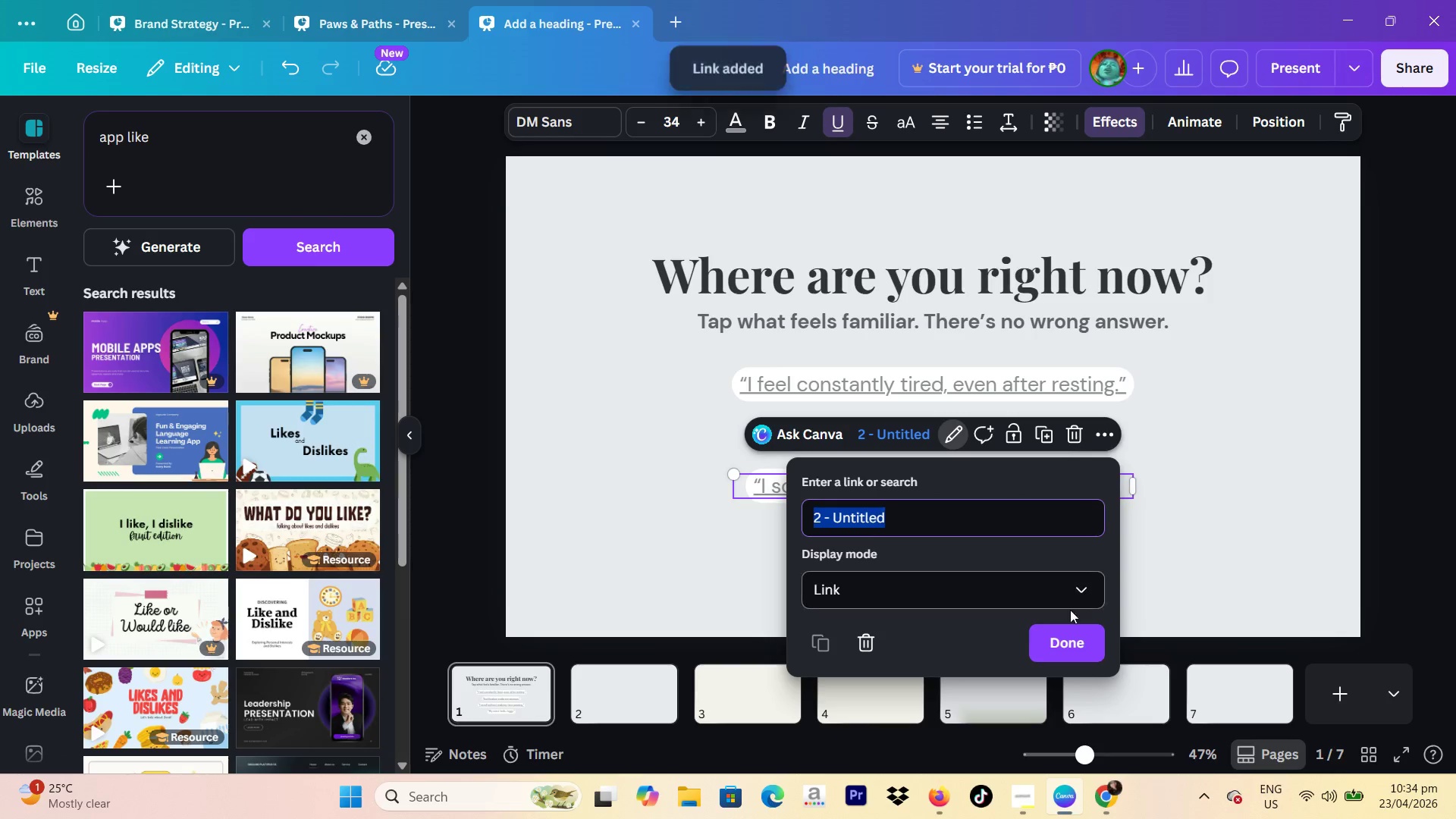 
left_click([1068, 633])
 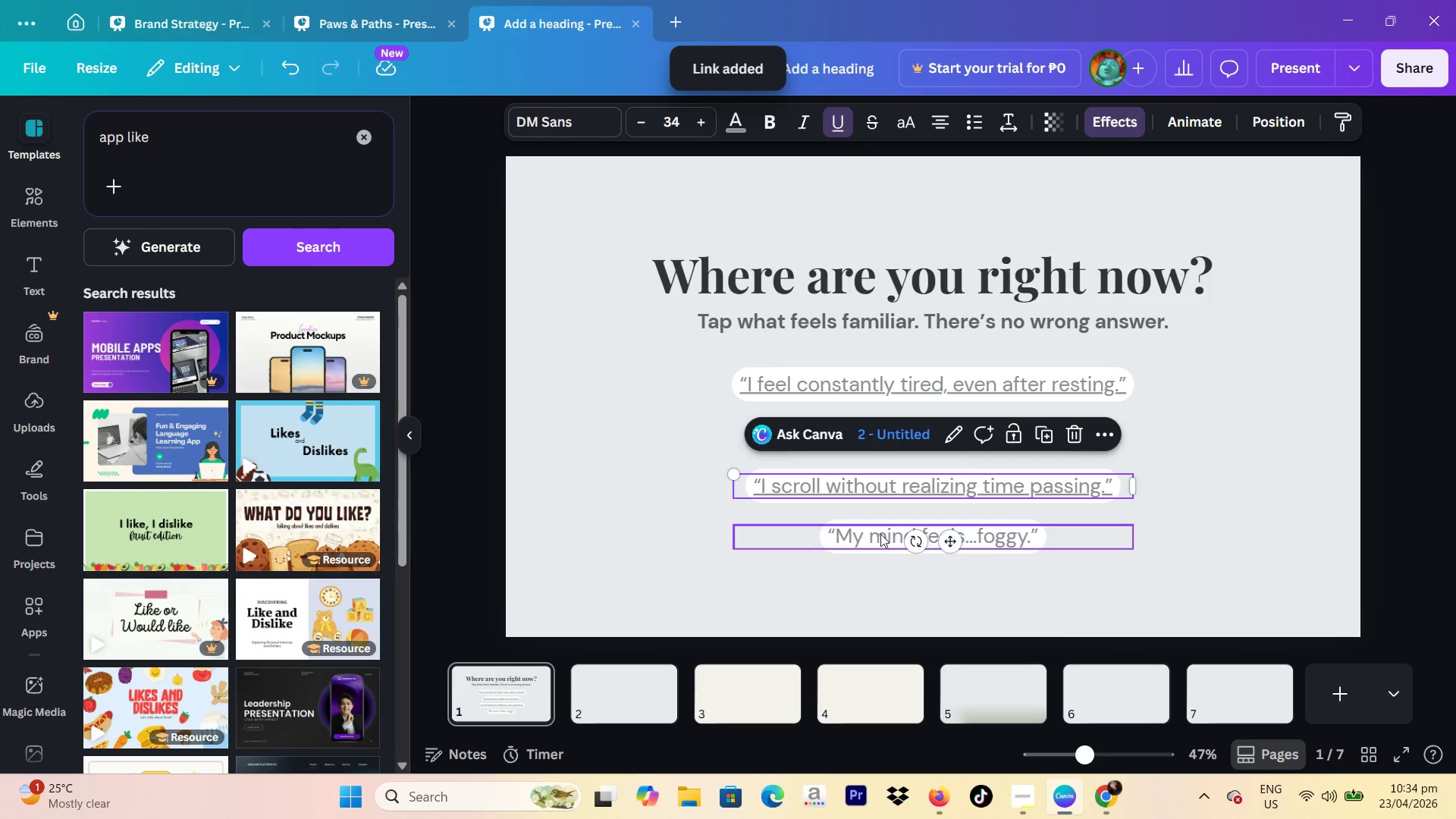 
left_click([880, 535])
 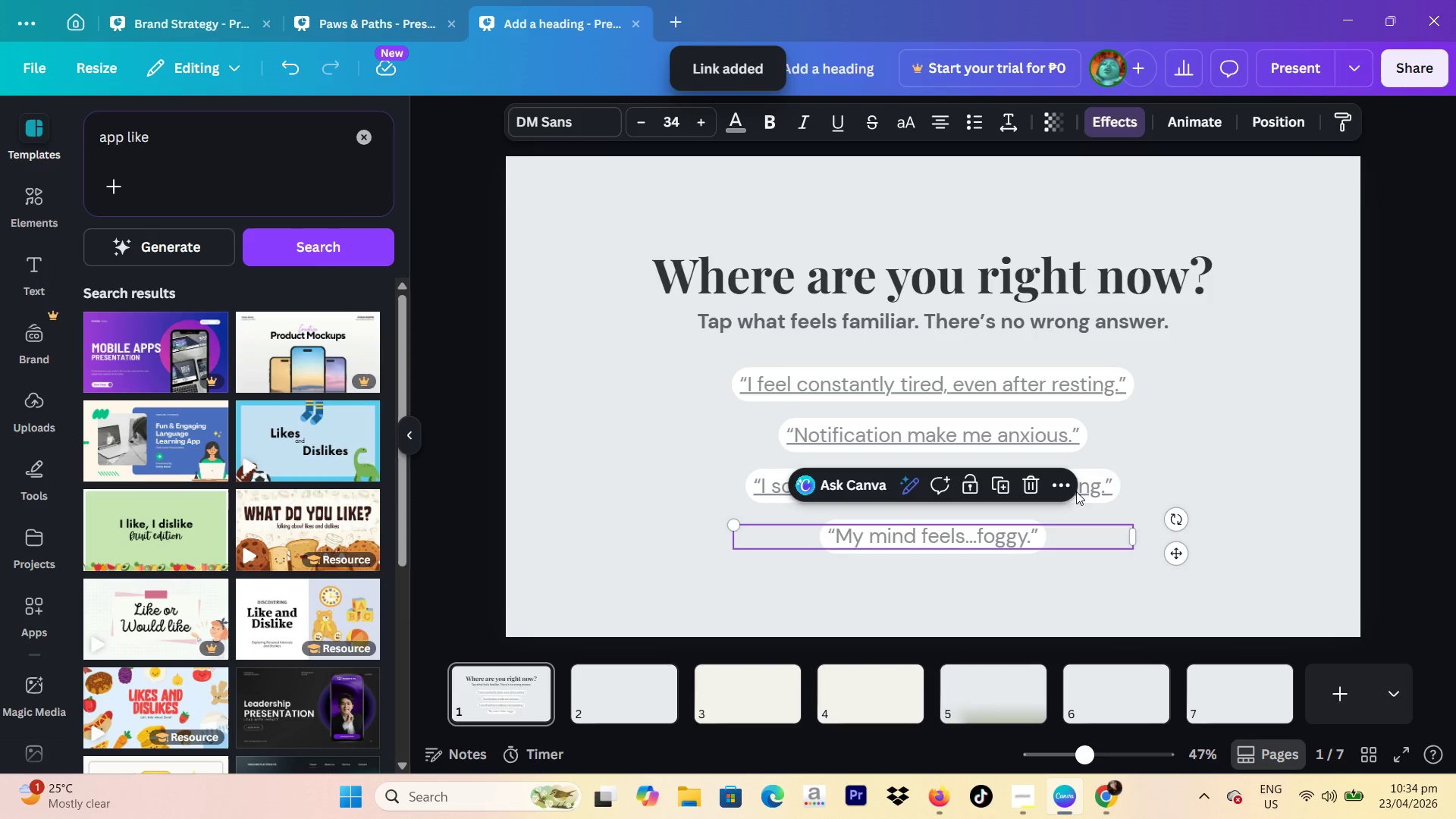 
left_click([1074, 488])
 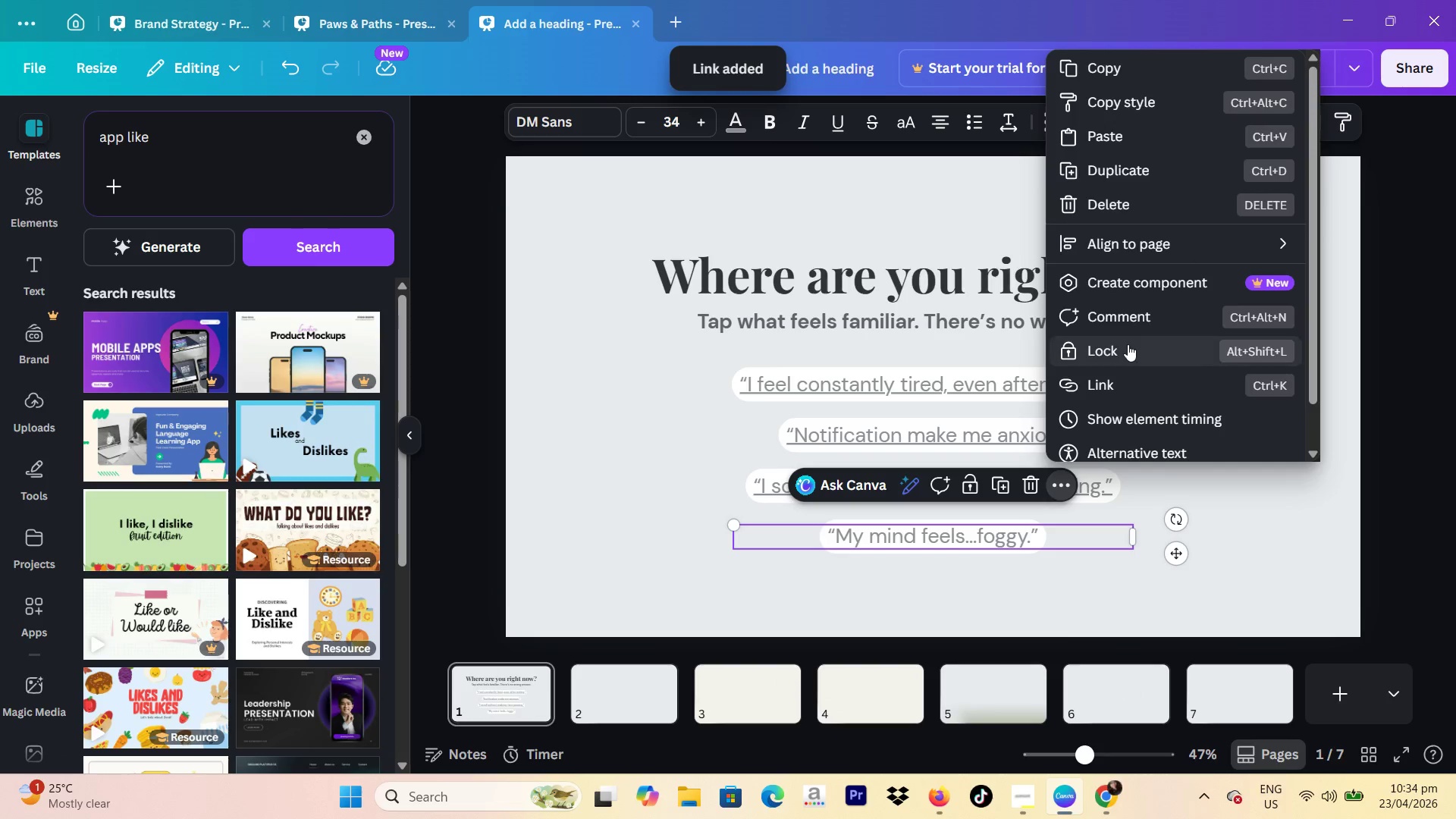 
left_click([1122, 375])
 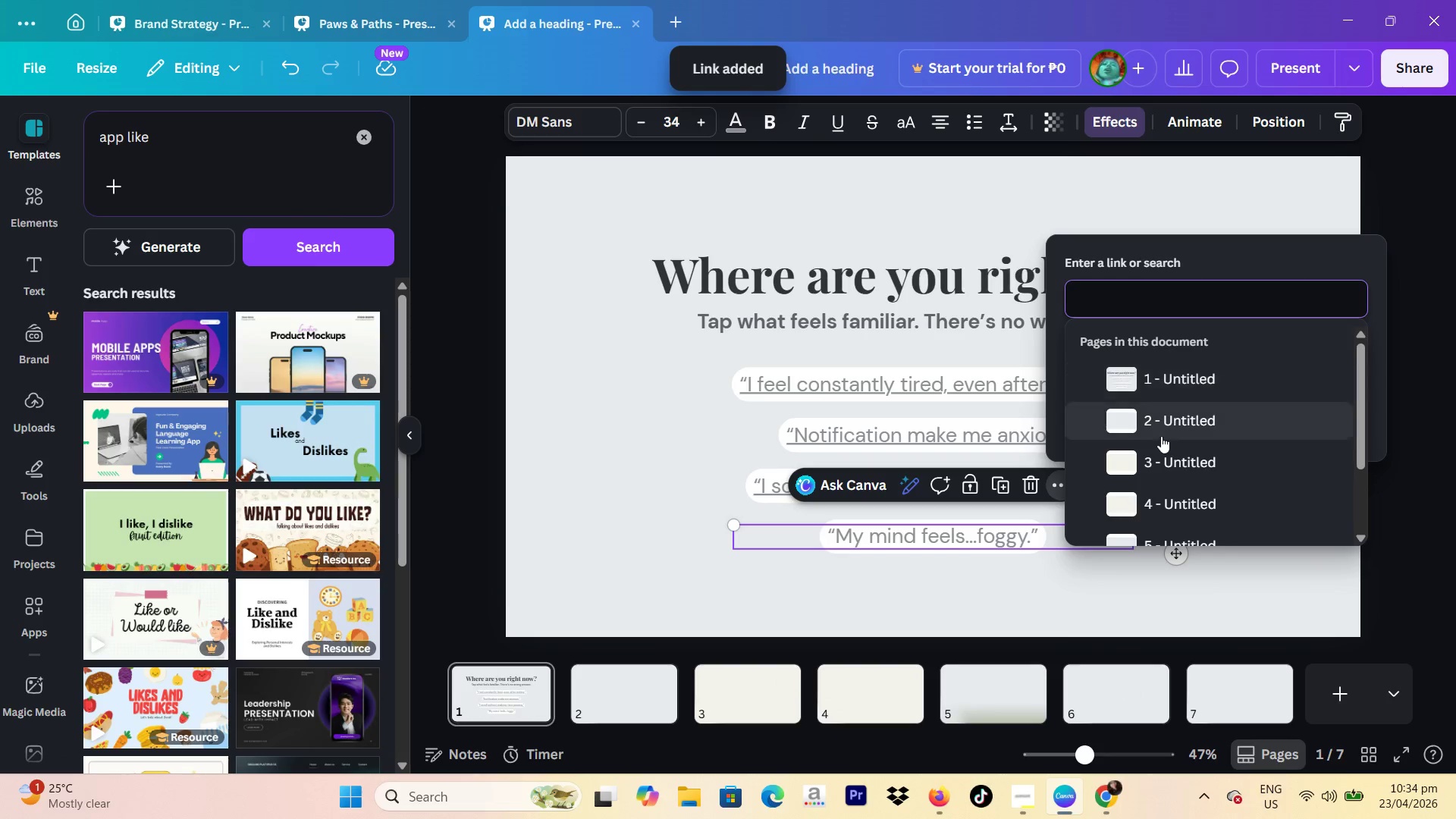 
left_click([1161, 436])
 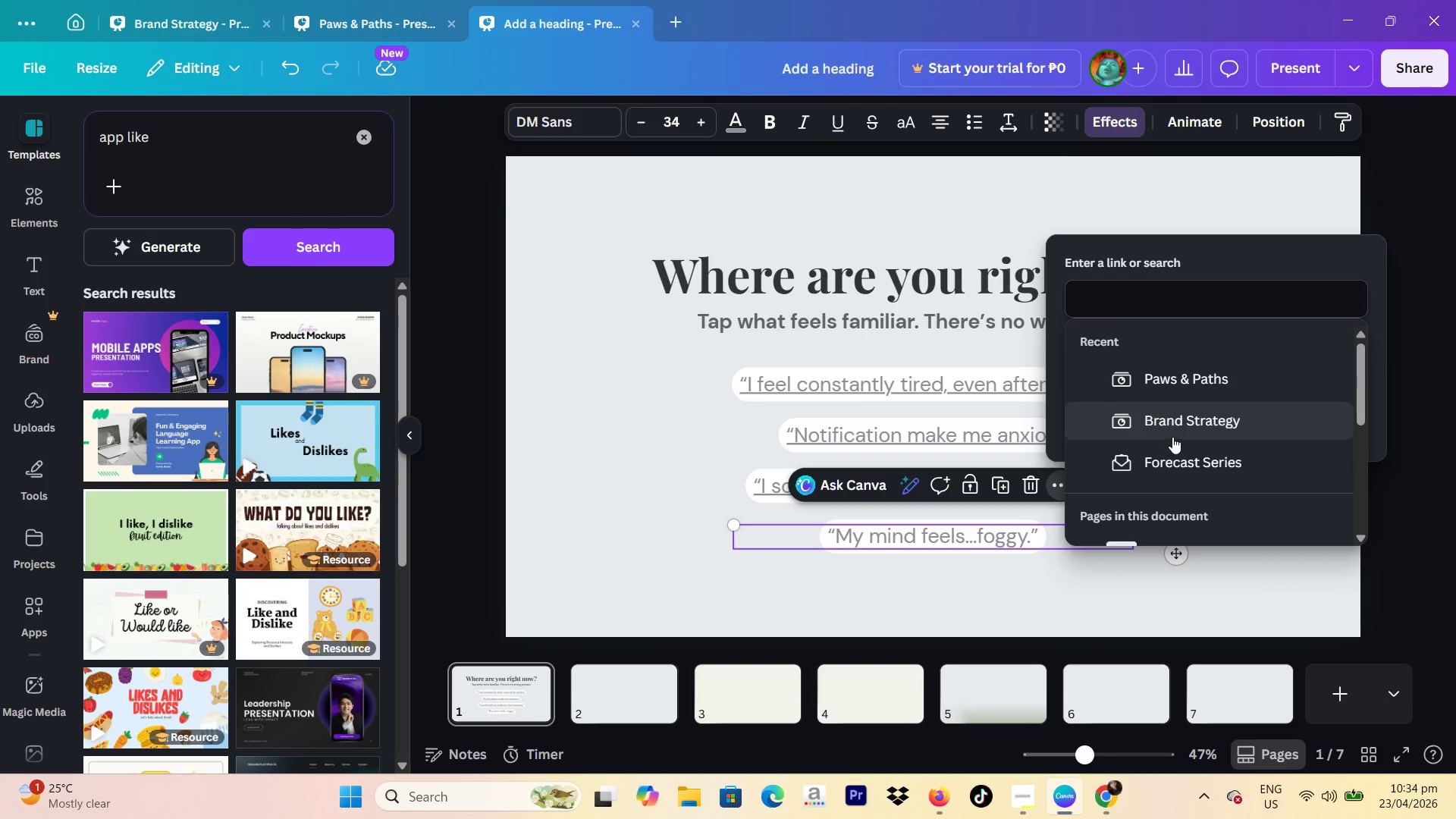 
scroll: coordinate [1190, 469], scroll_direction: down, amount: 2.0
 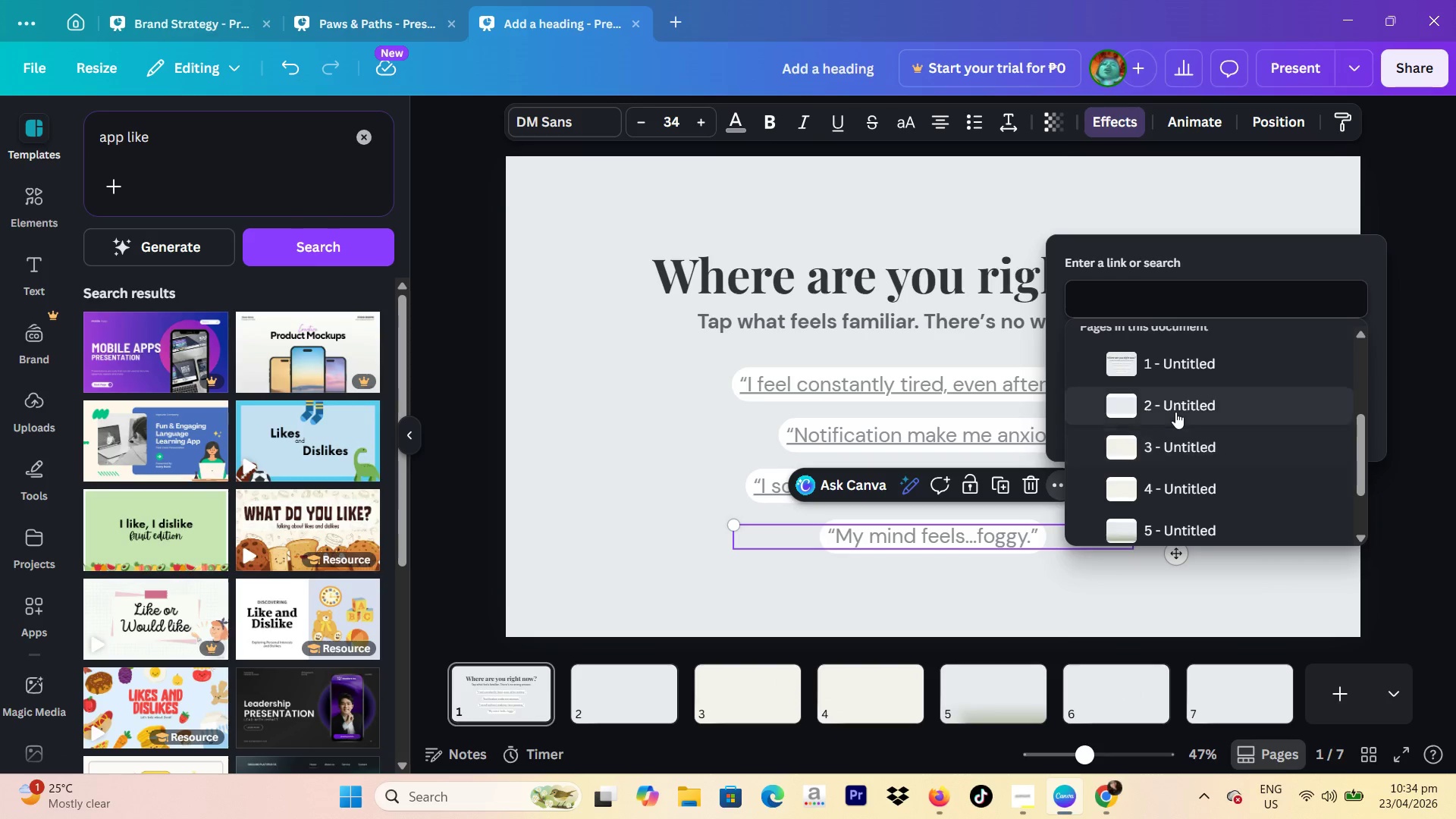 
left_click([1175, 412])
 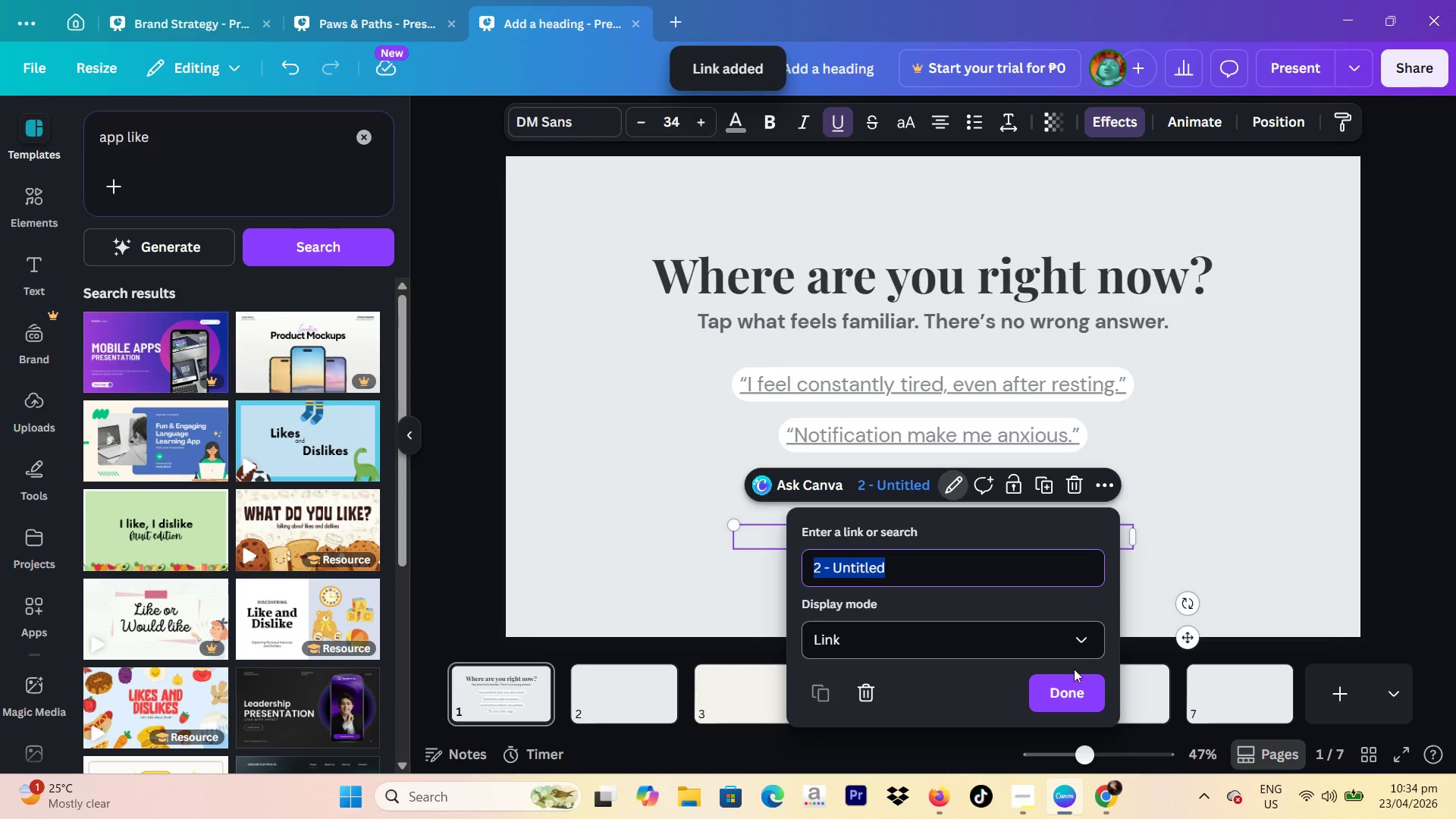 
left_click([1072, 677])
 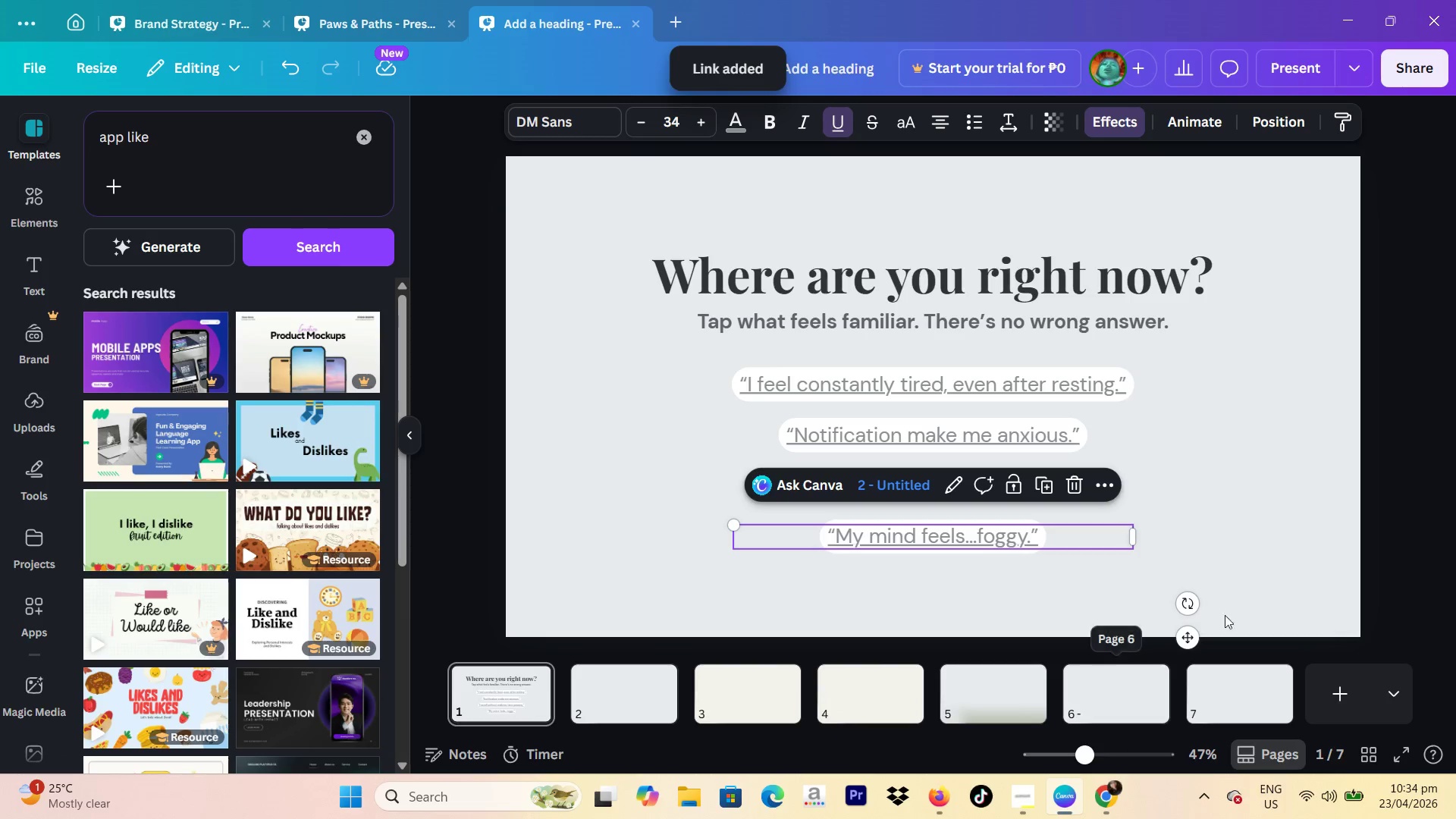 
left_click([1455, 464])
 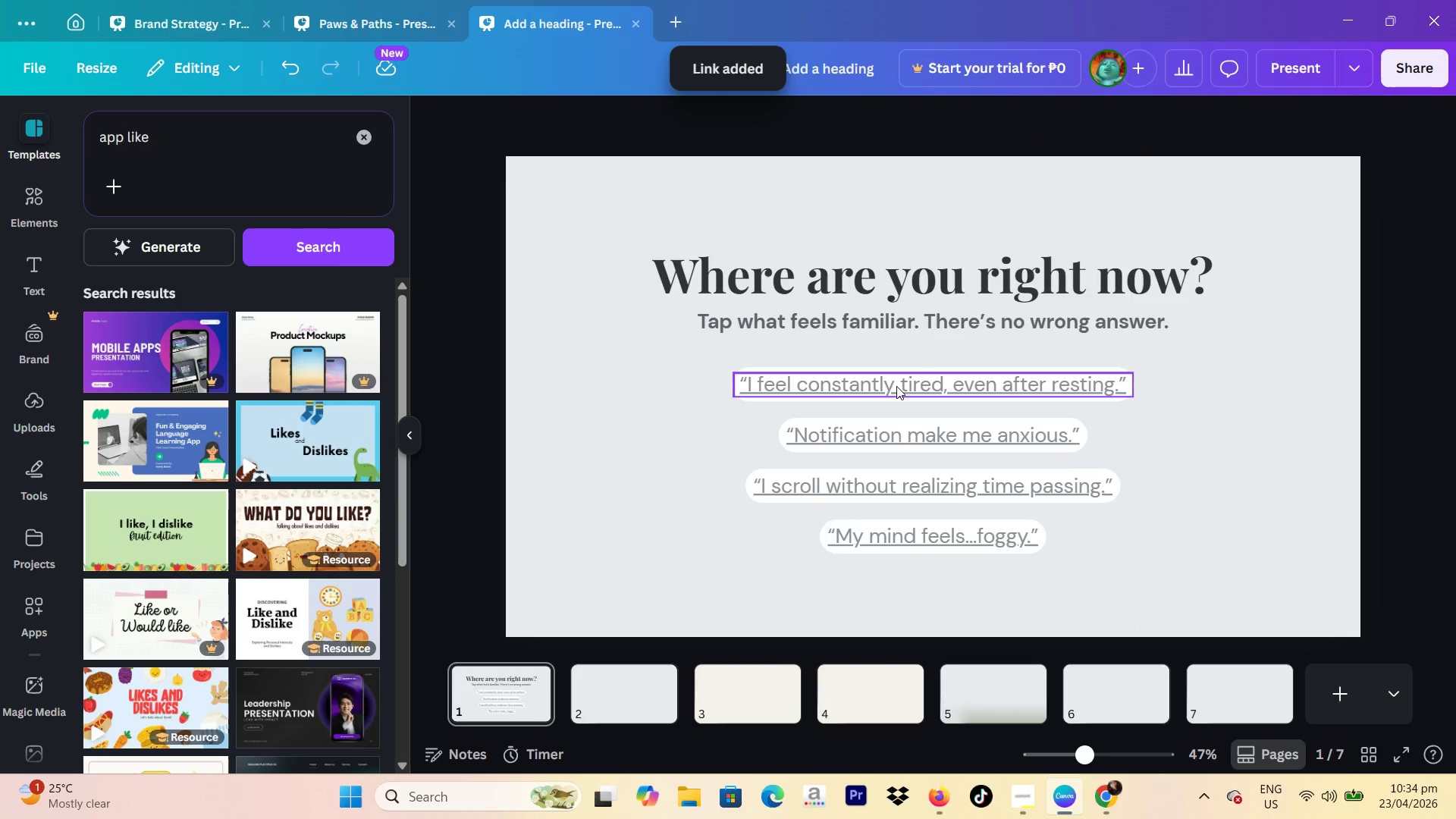 
left_click([896, 387])
 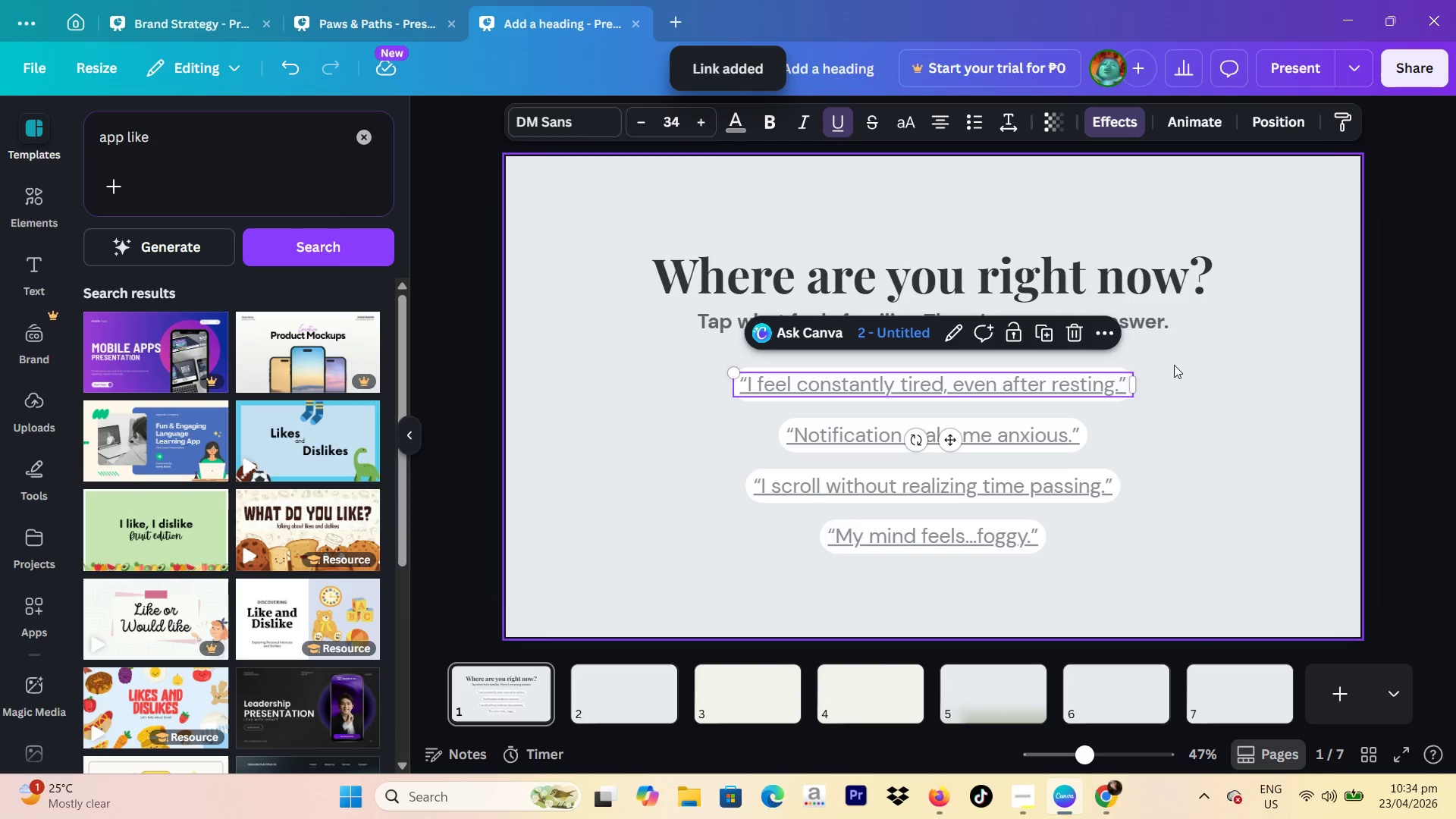 
left_click([1187, 365])
 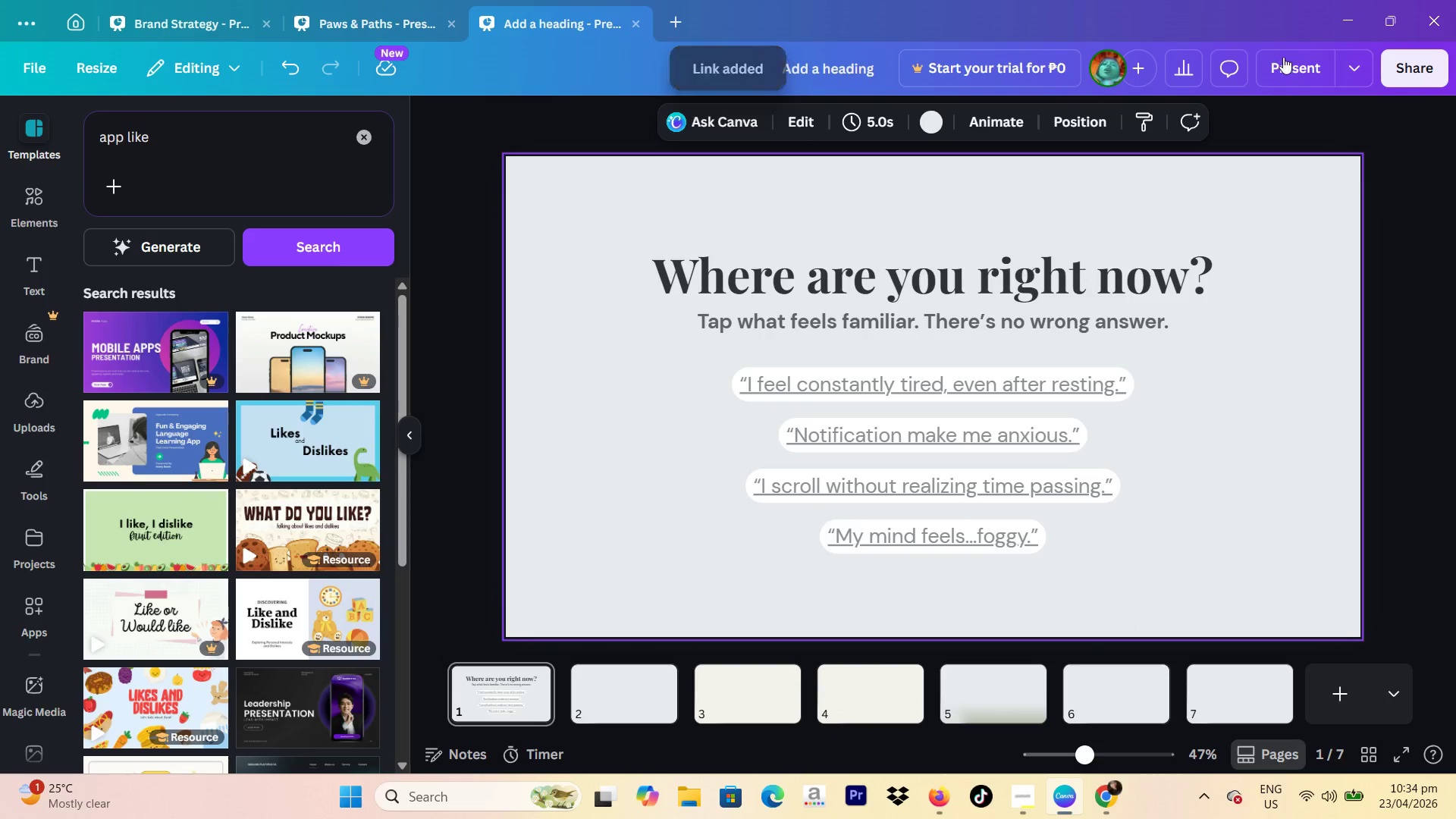 
left_click([1288, 55])
 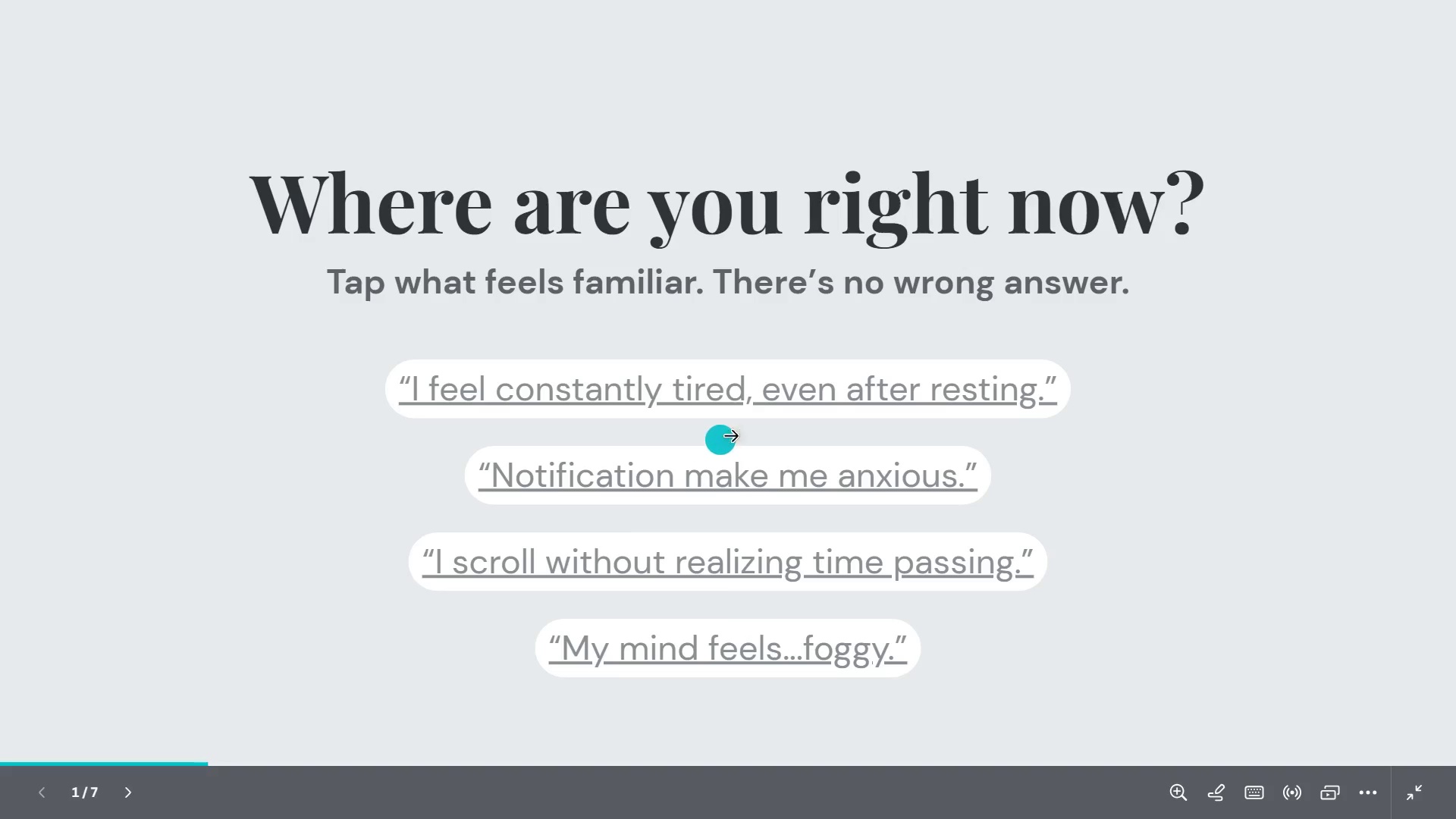 
left_click([732, 401])
 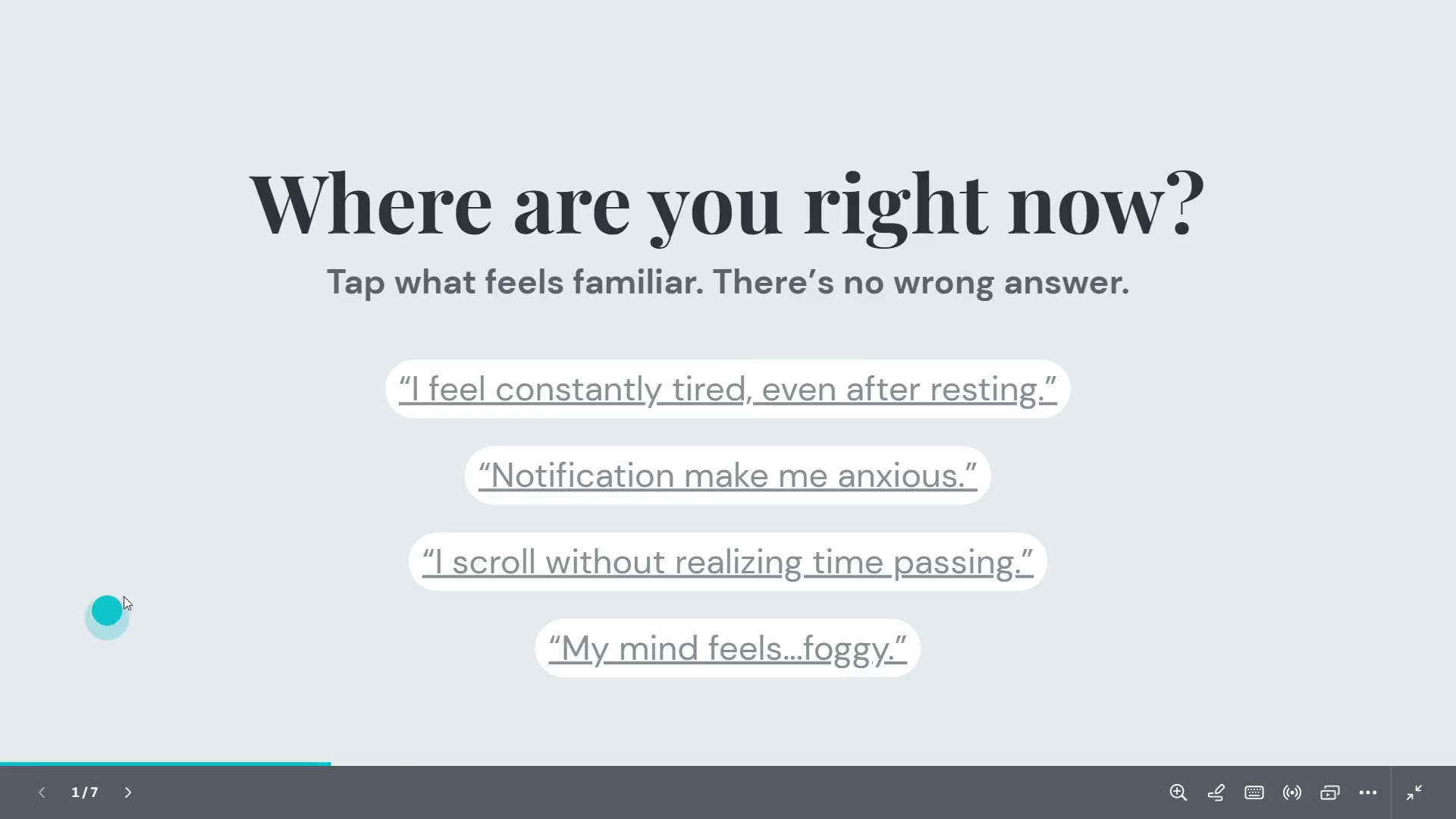 
left_click([598, 377])
 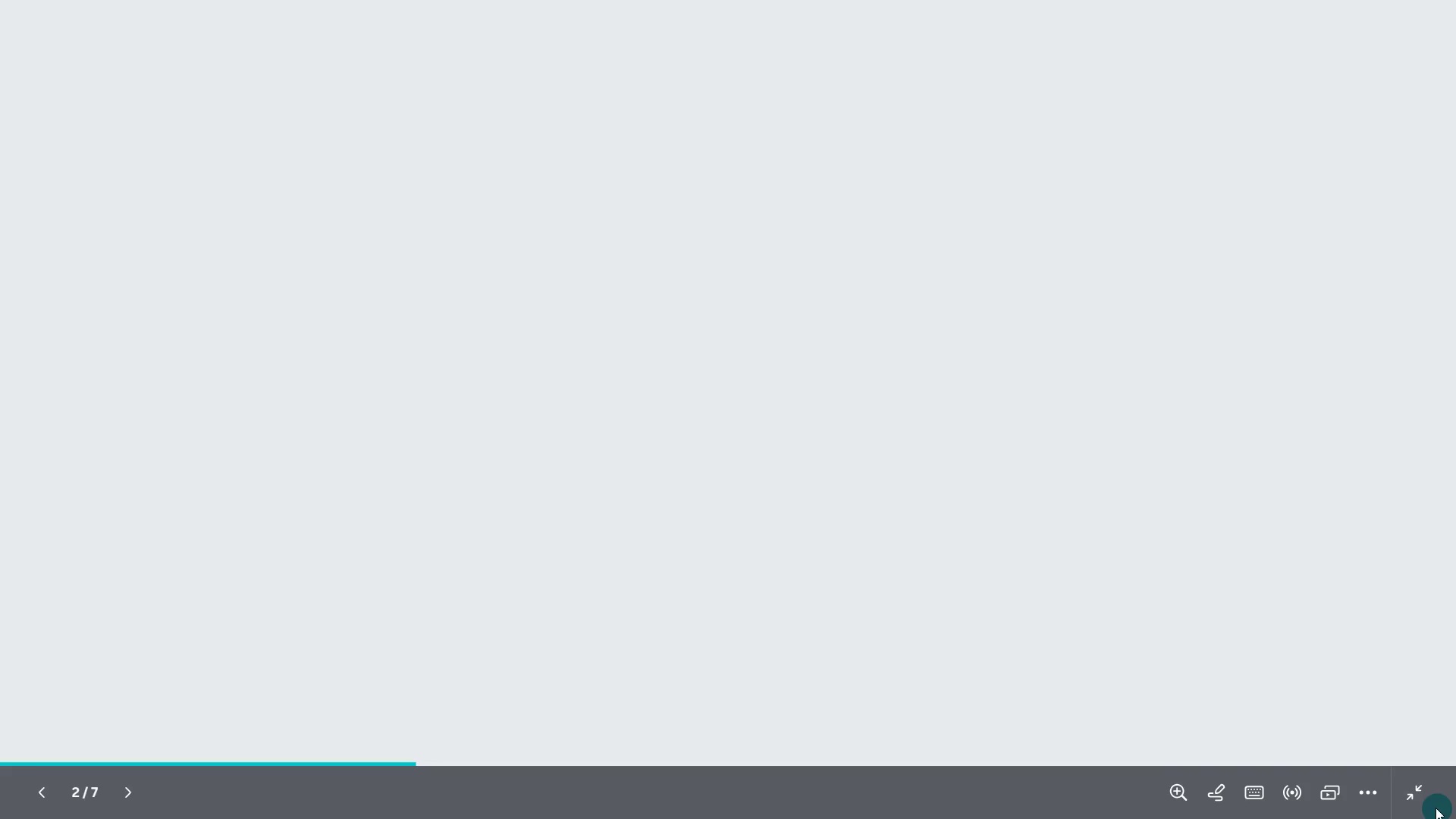 
left_click([1411, 794])
 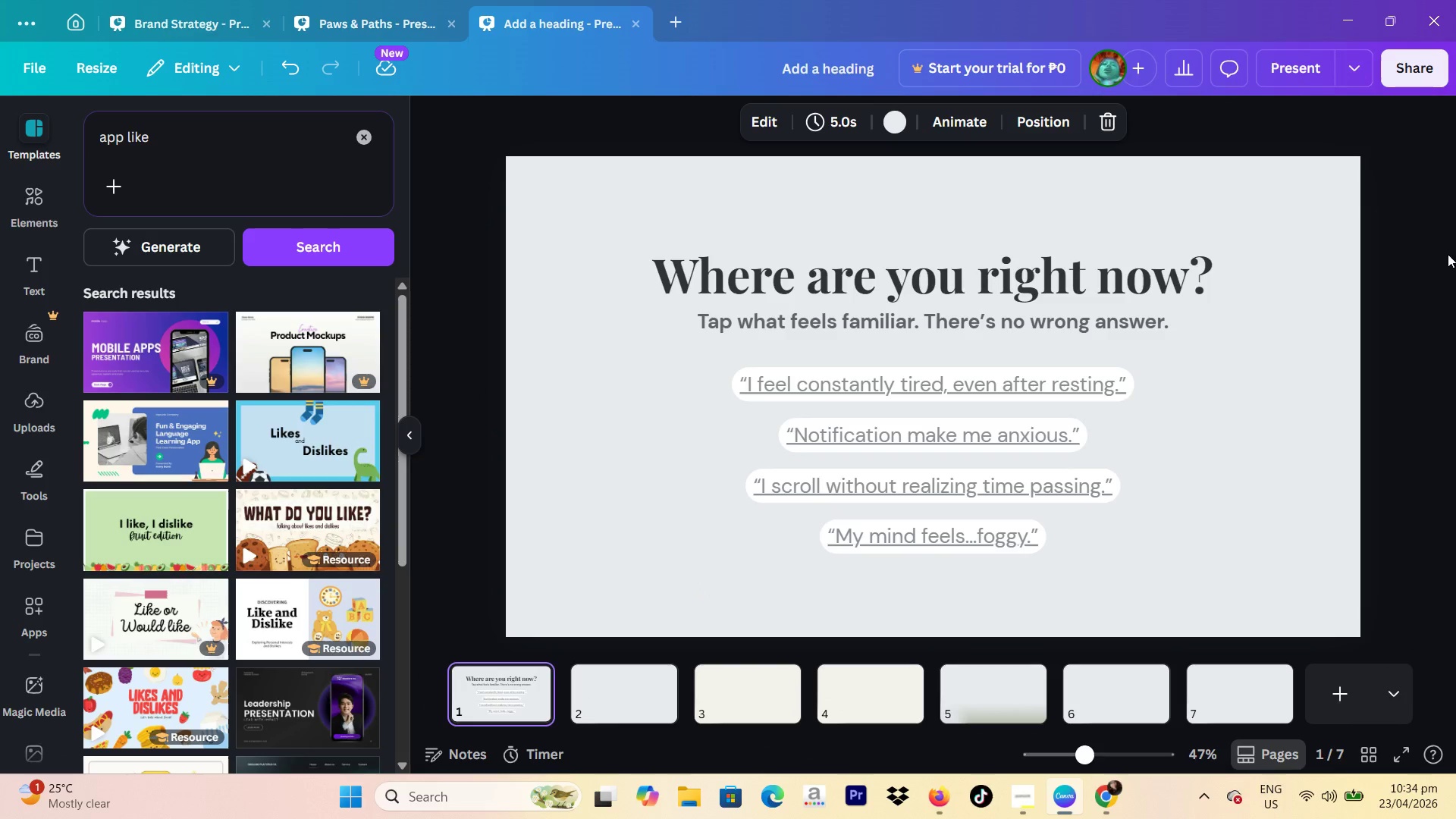 
wait(8.84)
 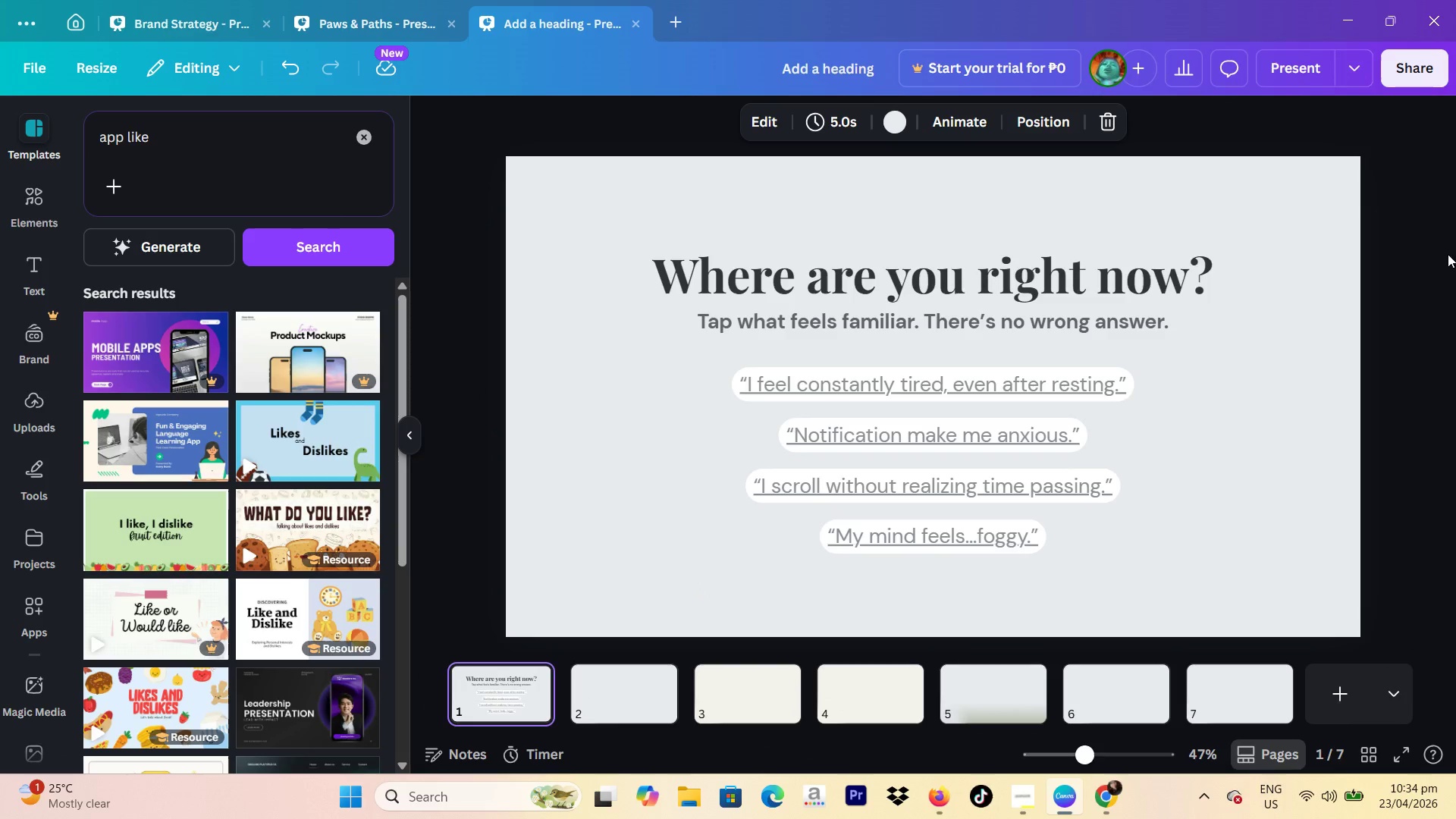 
left_click([363, 14])
 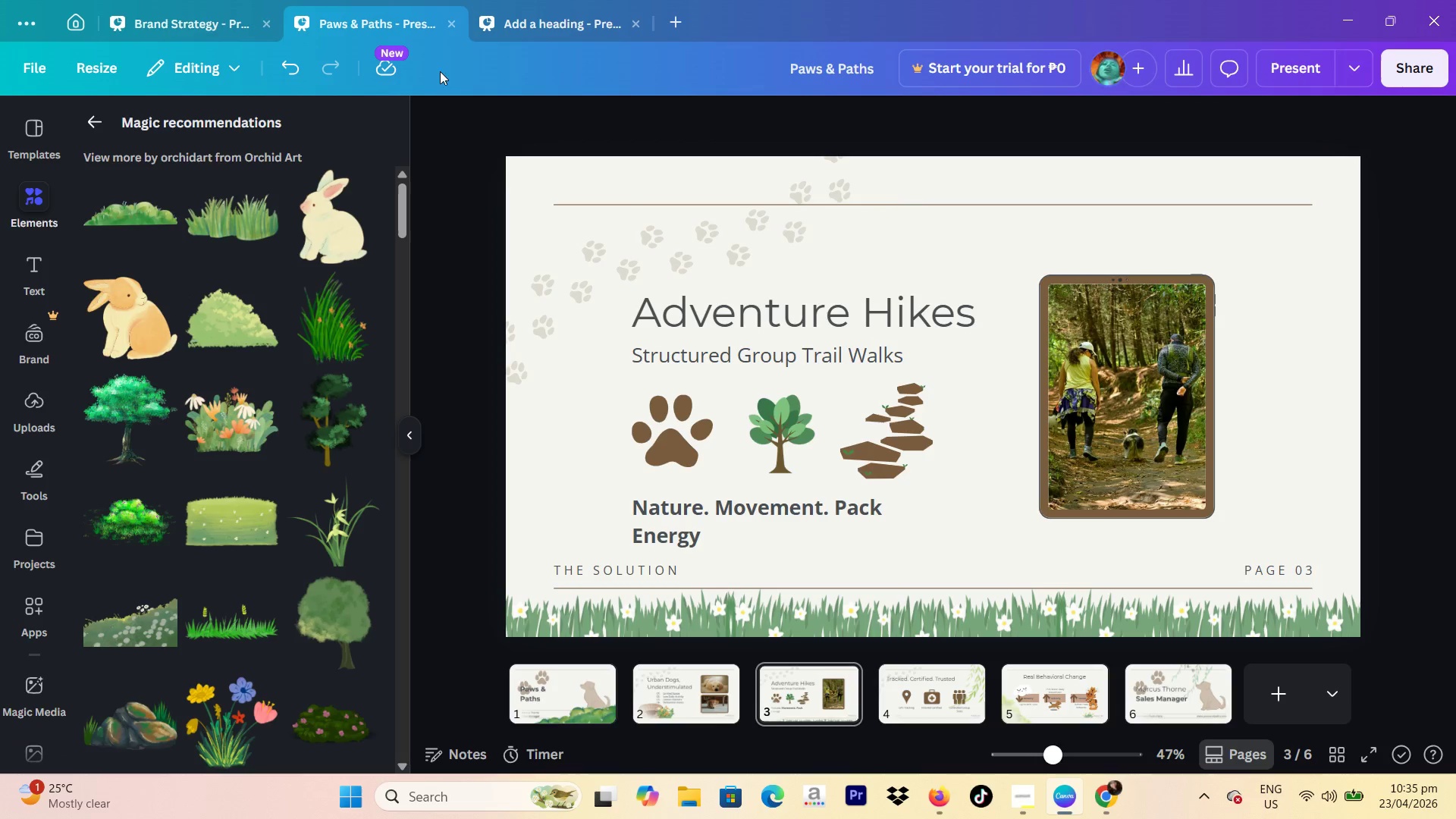 
left_click([520, 20])
 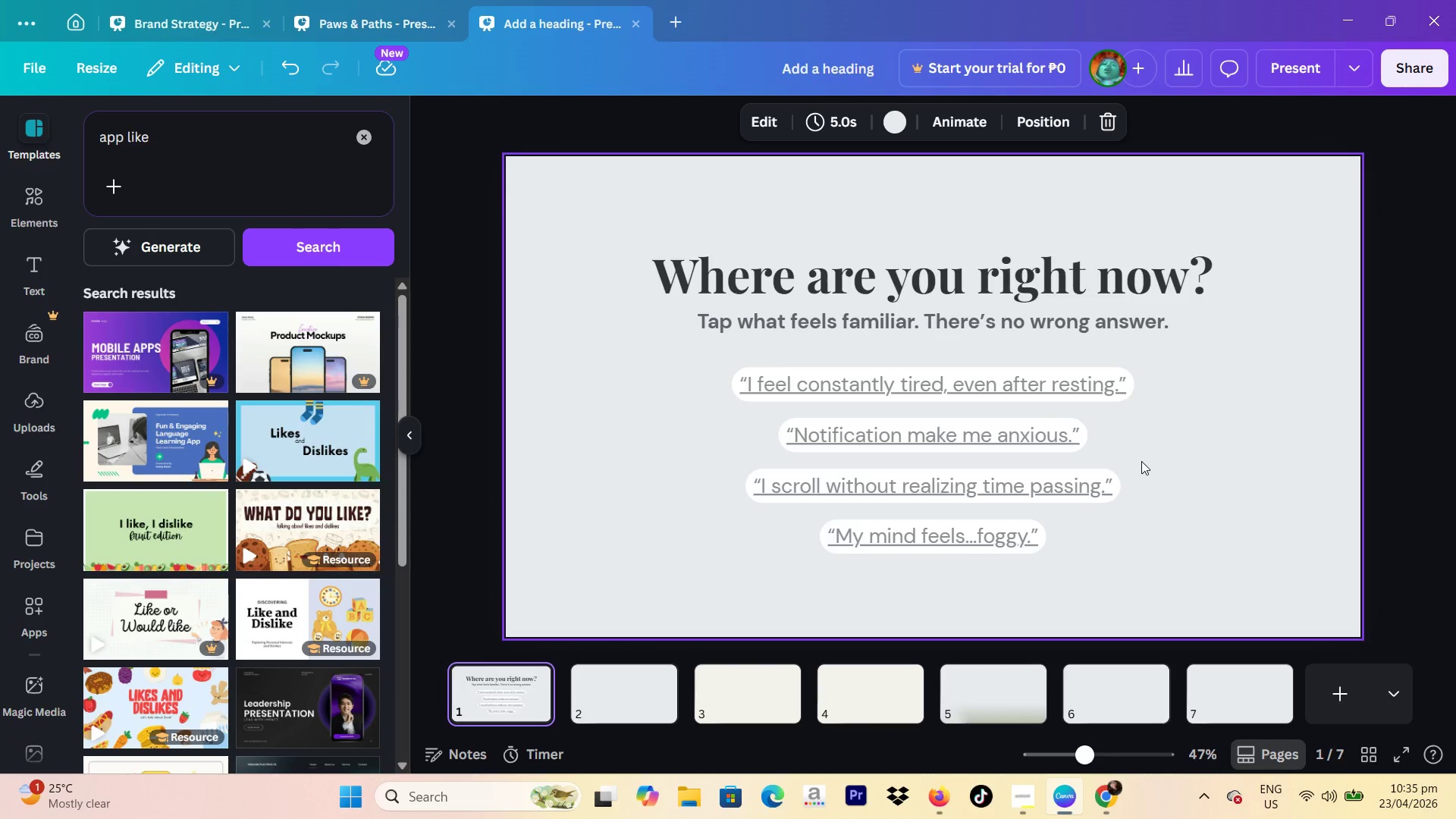 
wait(16.7)
 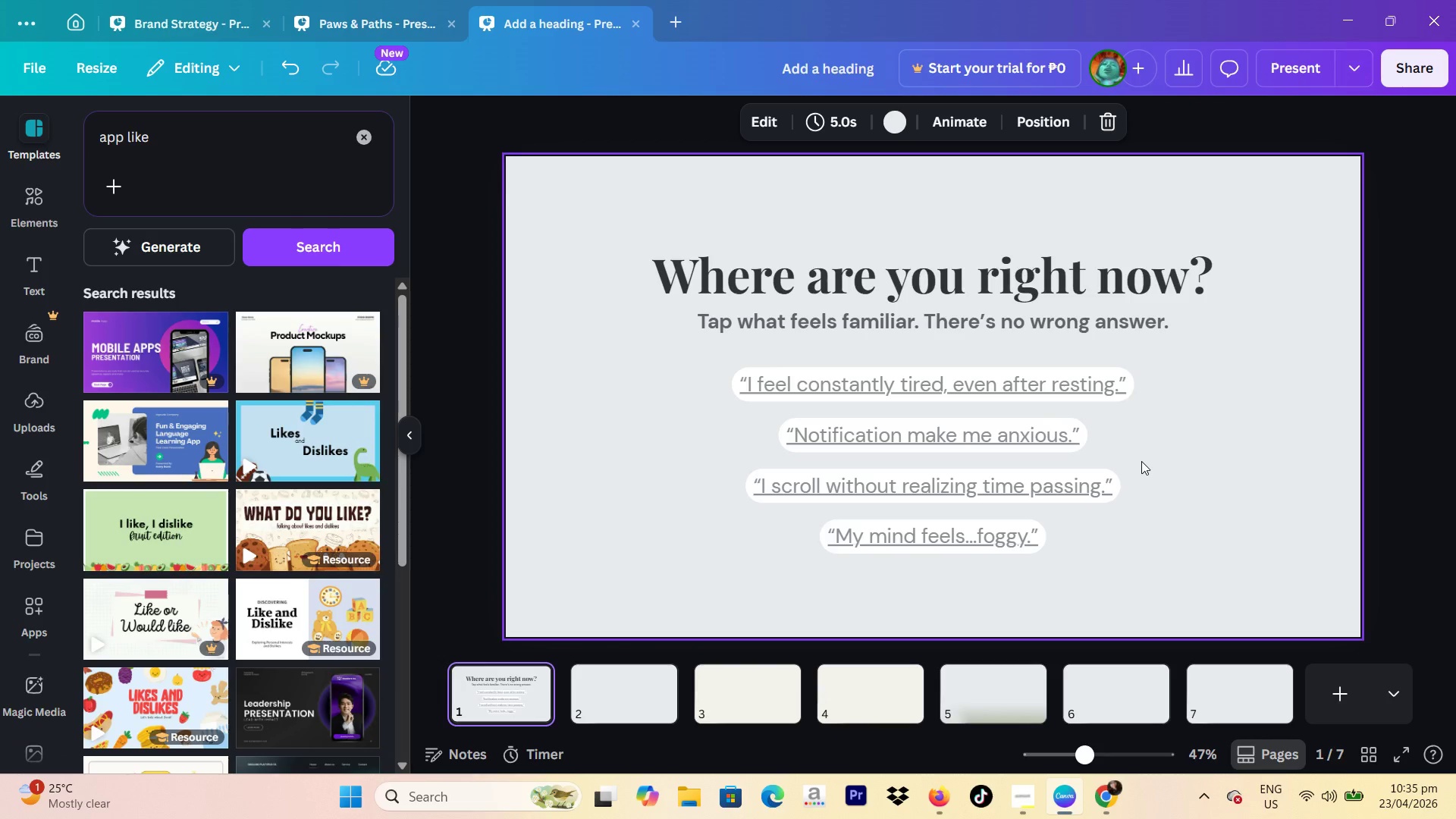 
left_click([883, 394])
 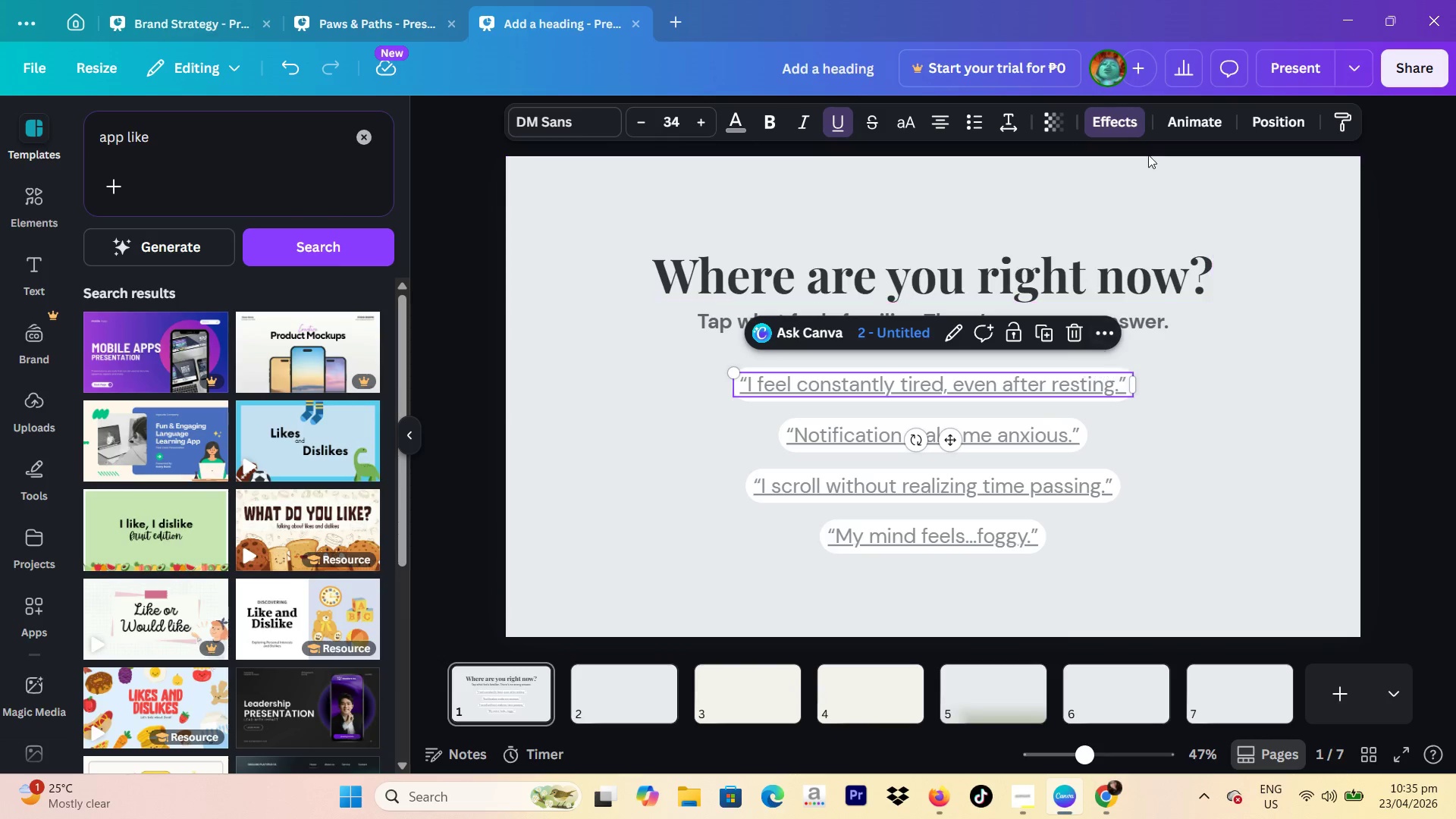 
left_click([1196, 130])
 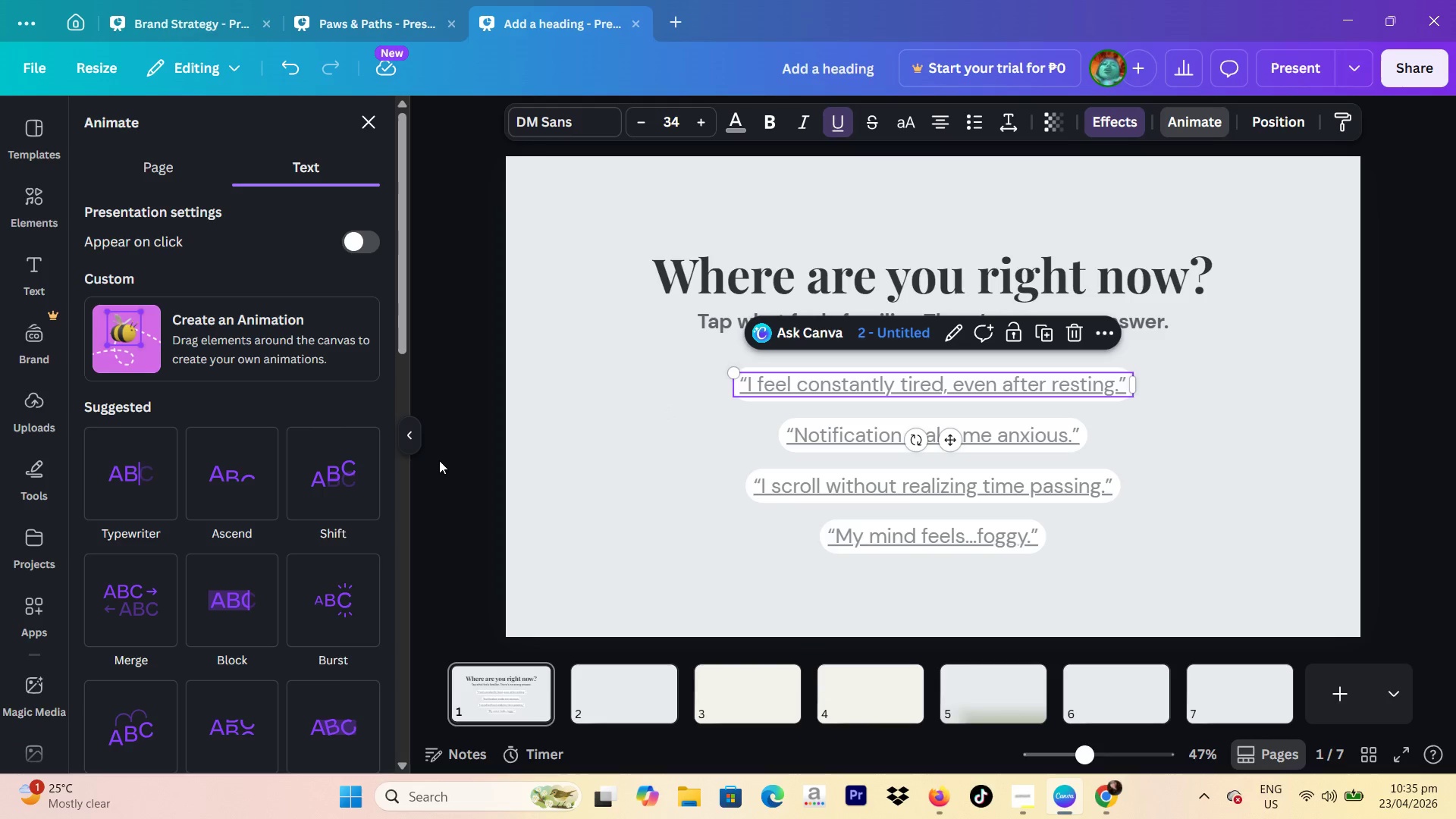 
scroll: coordinate [150, 656], scroll_direction: down, amount: 6.0
 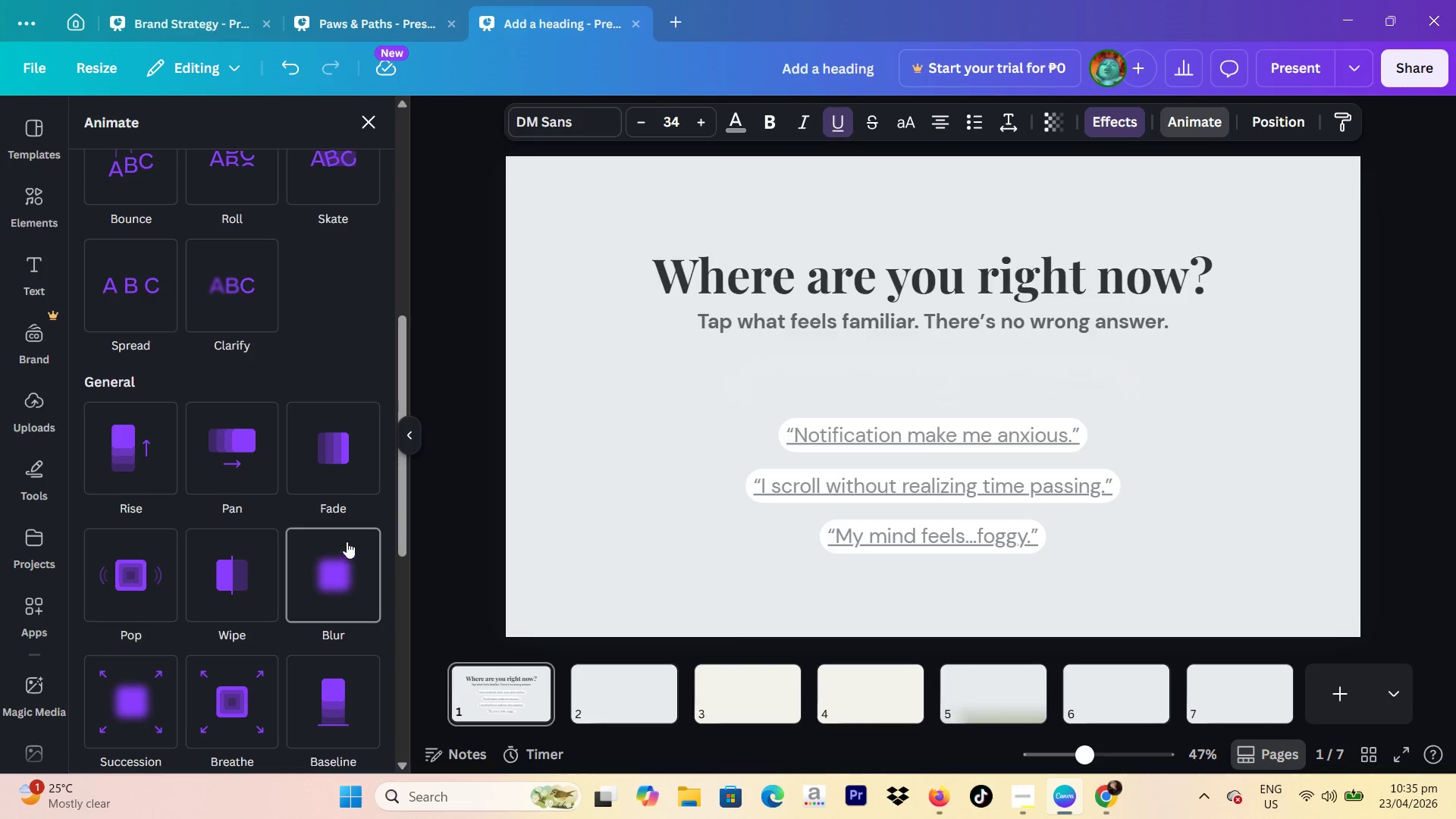 
scroll: coordinate [252, 488], scroll_direction: up, amount: 4.0
 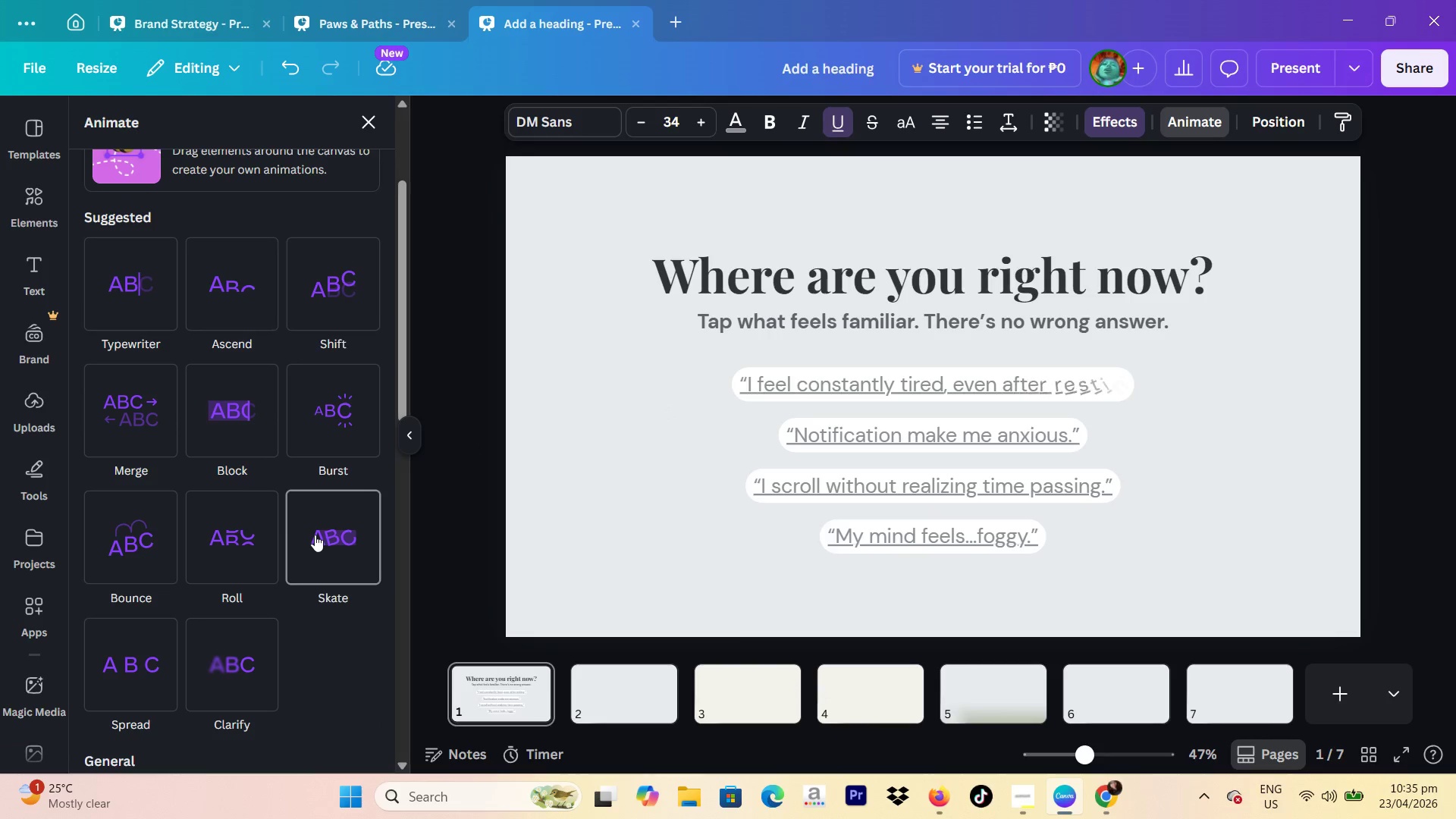 
wait(7.77)
 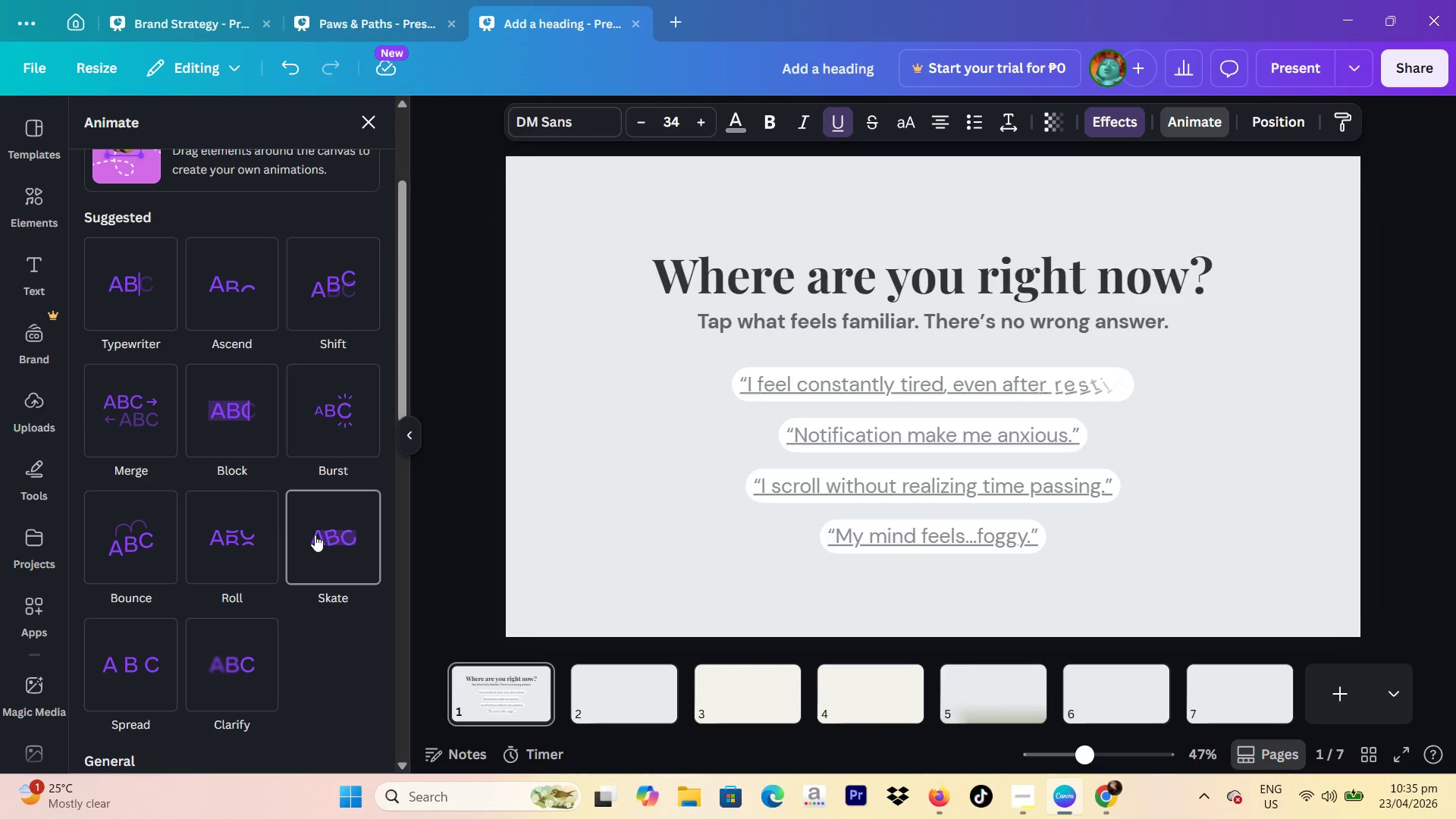 
scroll: coordinate [418, 515], scroll_direction: down, amount: 1.0
 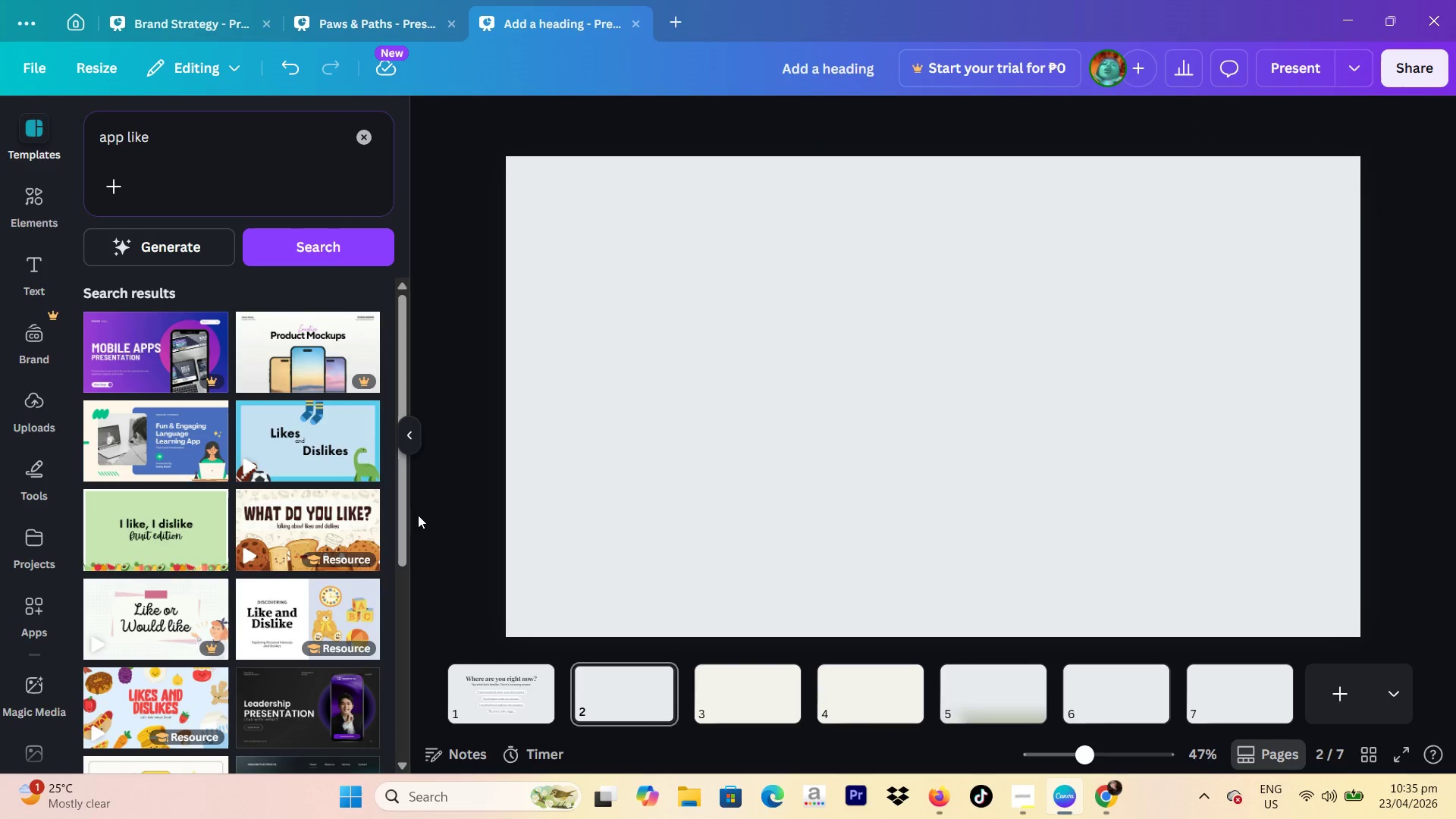 
scroll: coordinate [418, 515], scroll_direction: up, amount: 1.0
 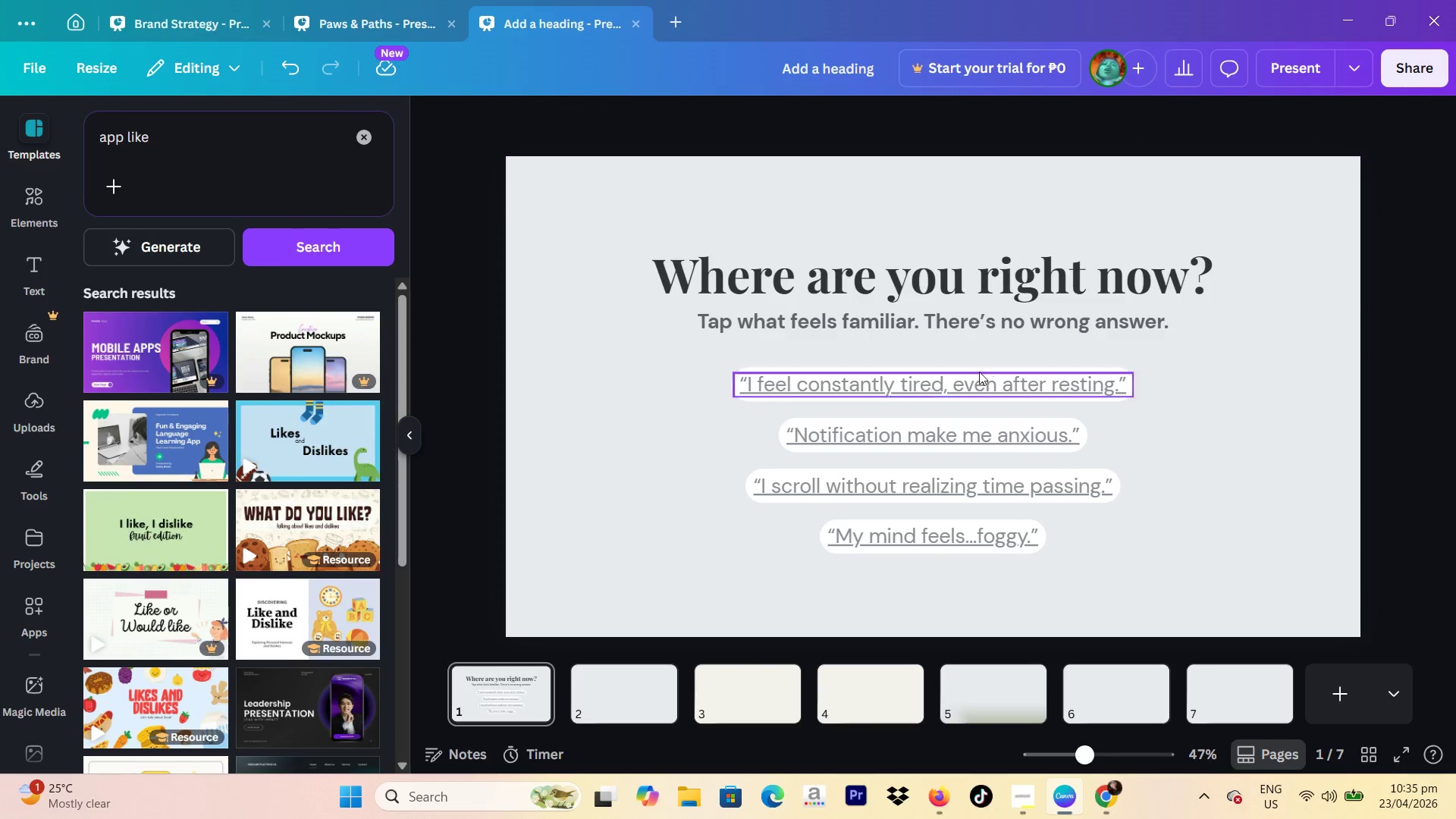 
left_click([974, 376])
 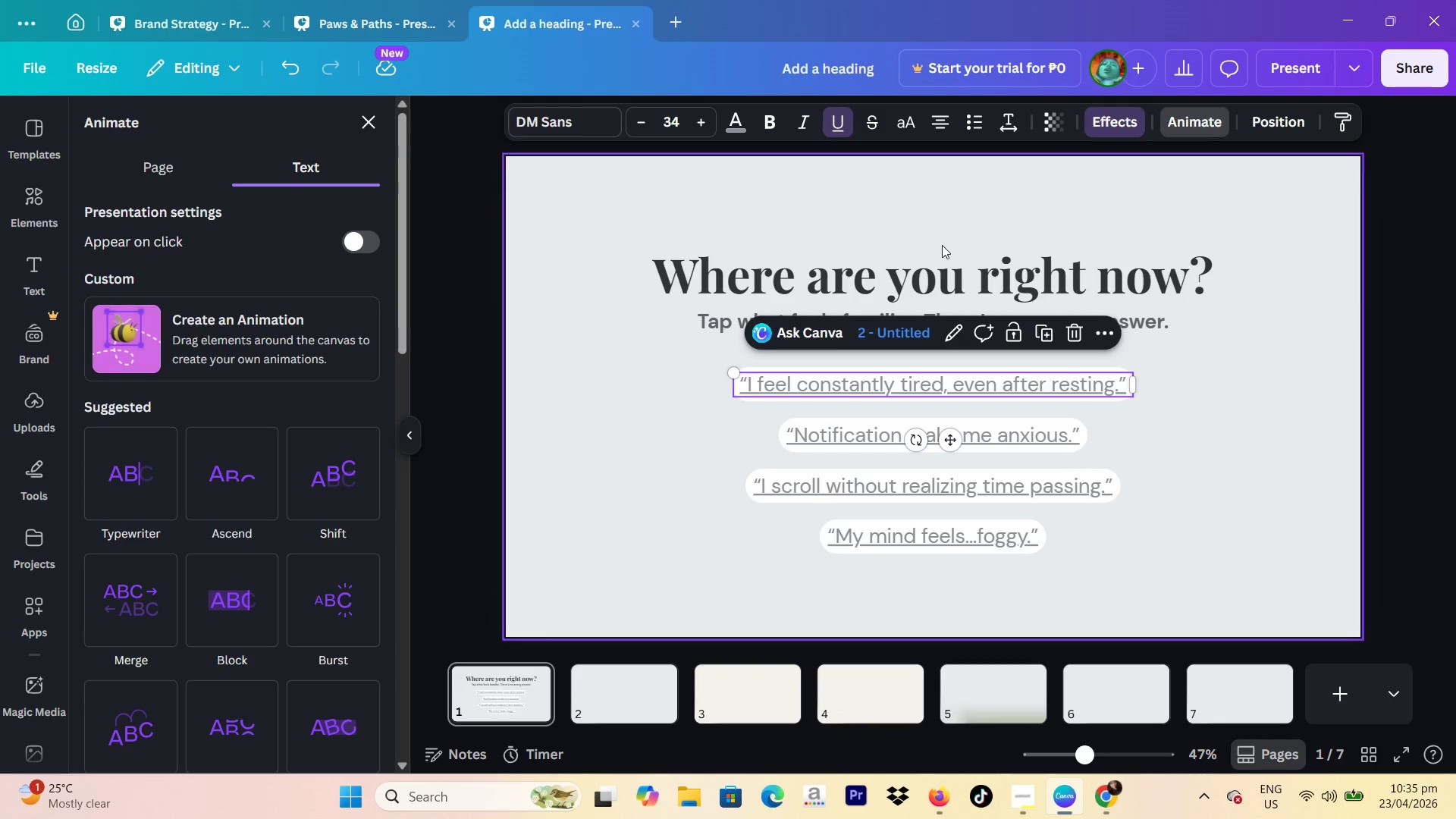 
scroll: coordinate [332, 457], scroll_direction: down, amount: 9.0
 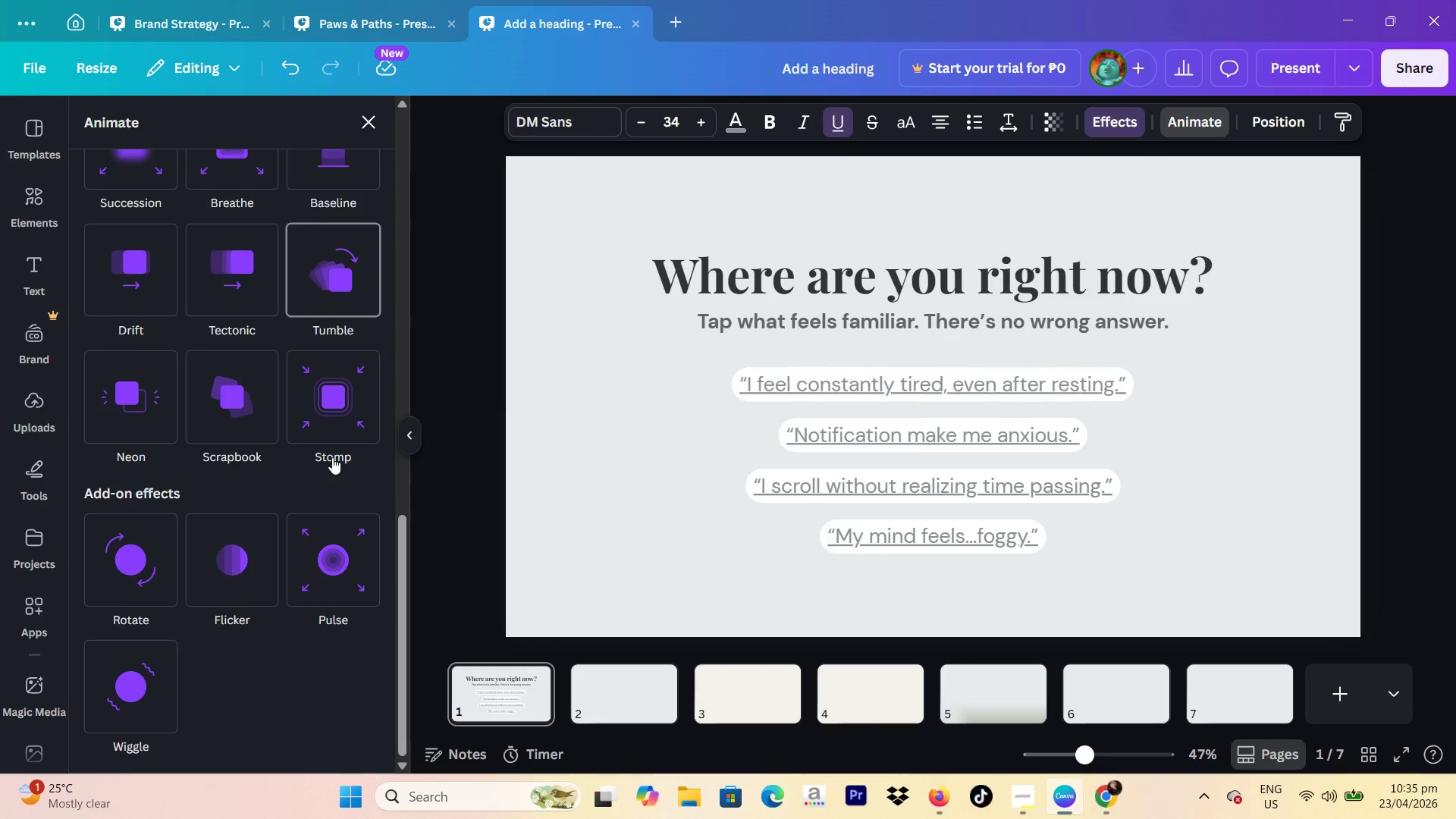 
scroll: coordinate [332, 457], scroll_direction: up, amount: 1.0
 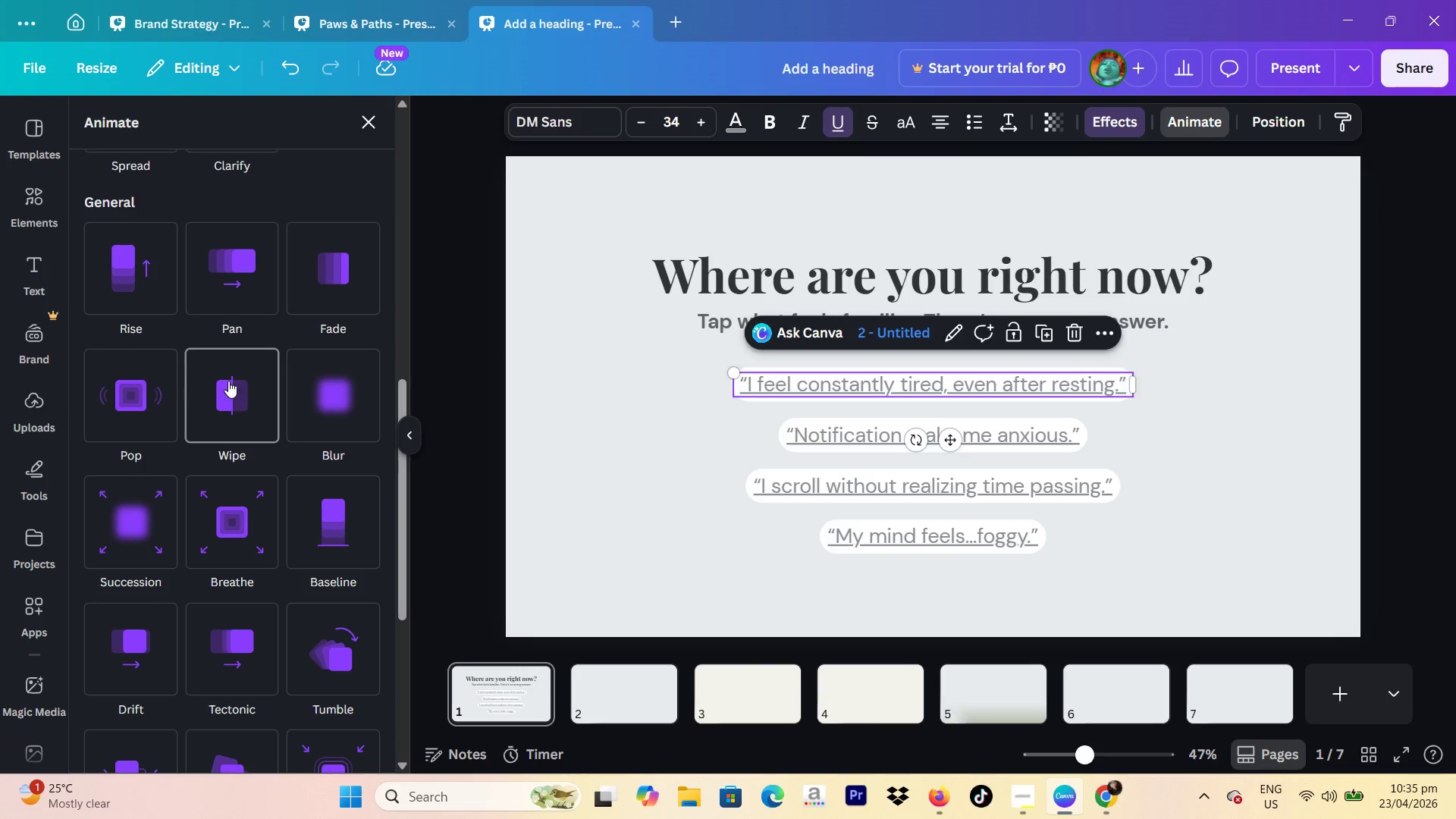 
wait(7.77)
 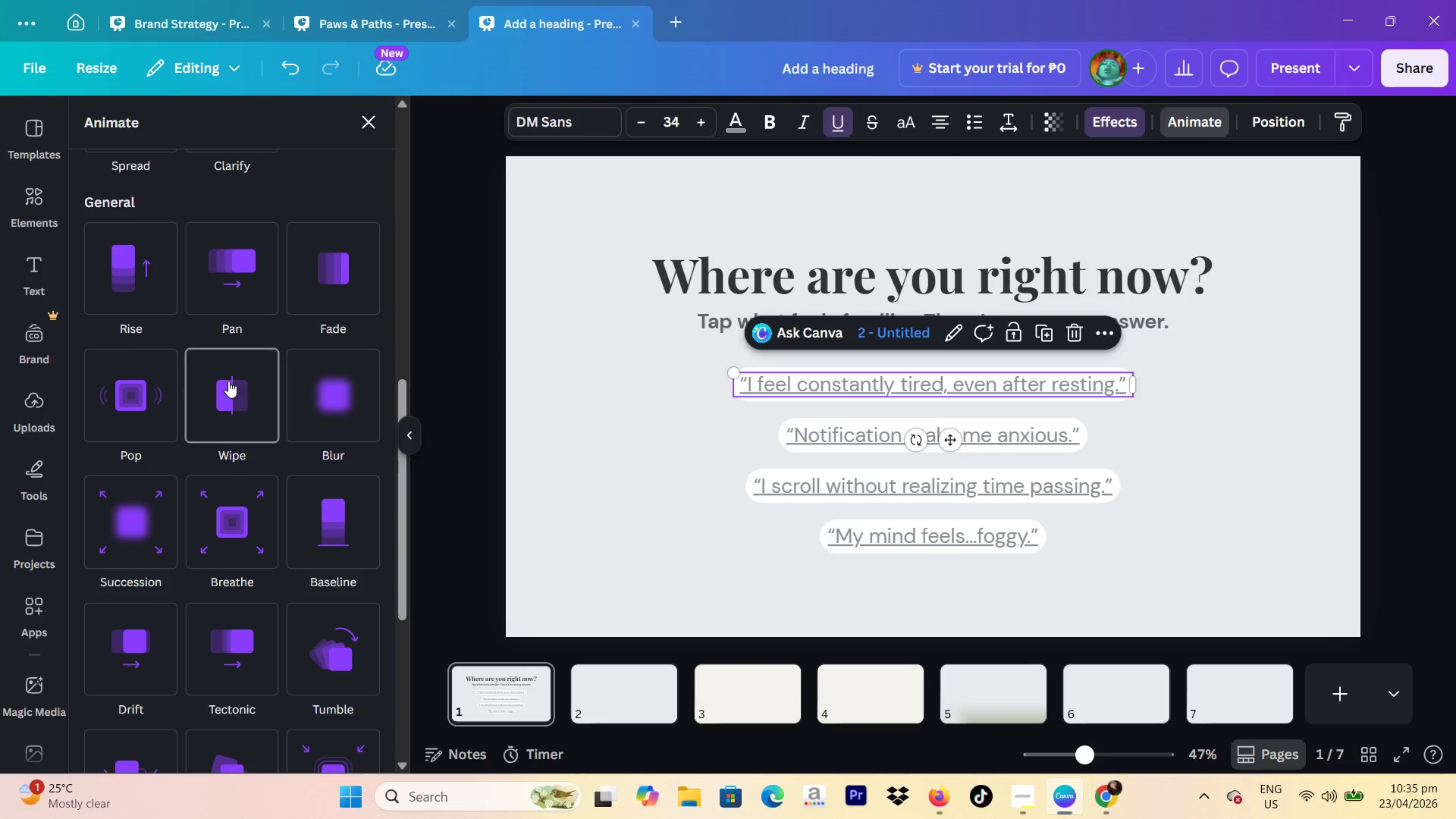 
scroll: coordinate [252, 433], scroll_direction: down, amount: 1.0
 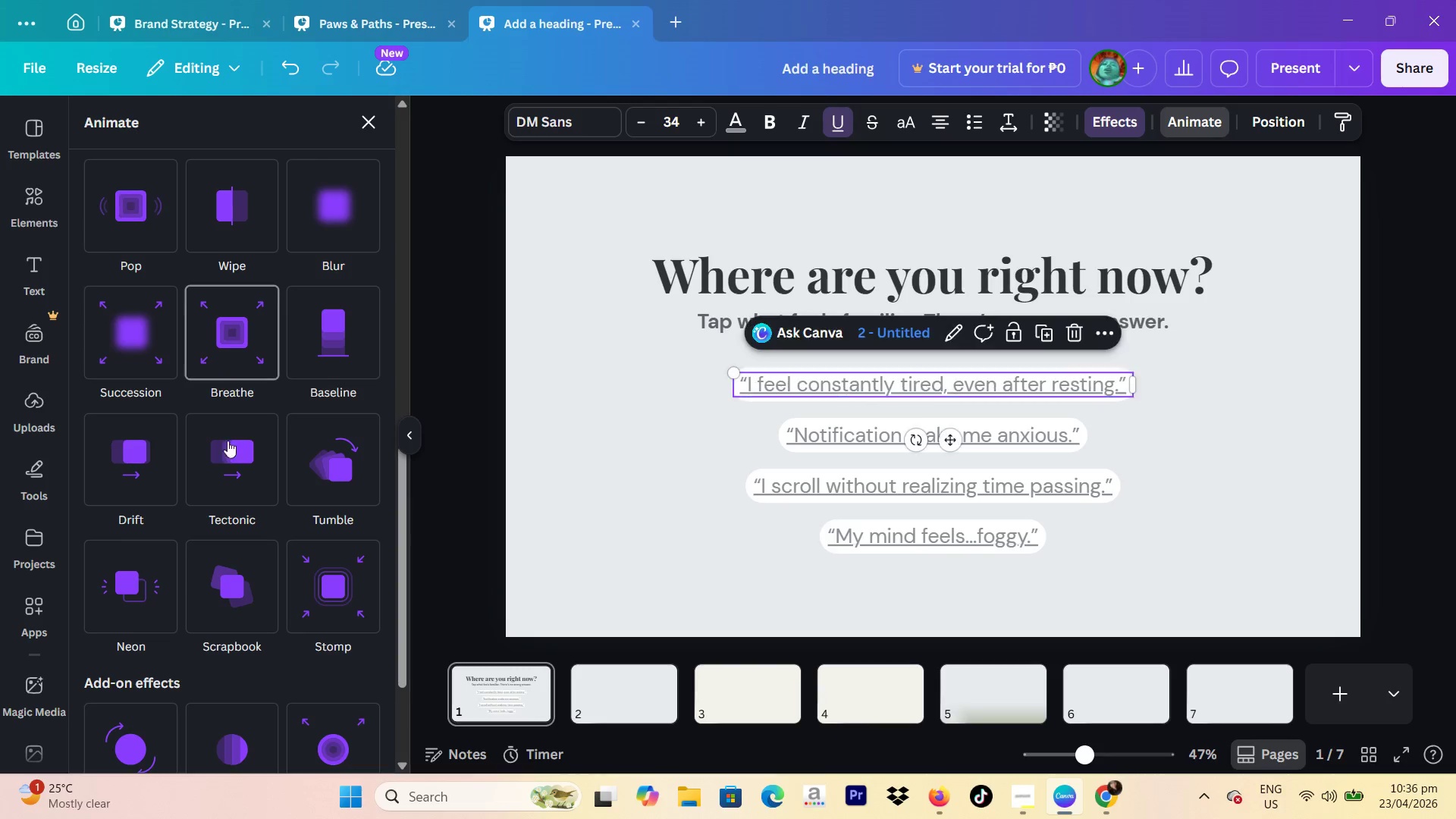 
scroll: coordinate [371, 536], scroll_direction: up, amount: 8.0
 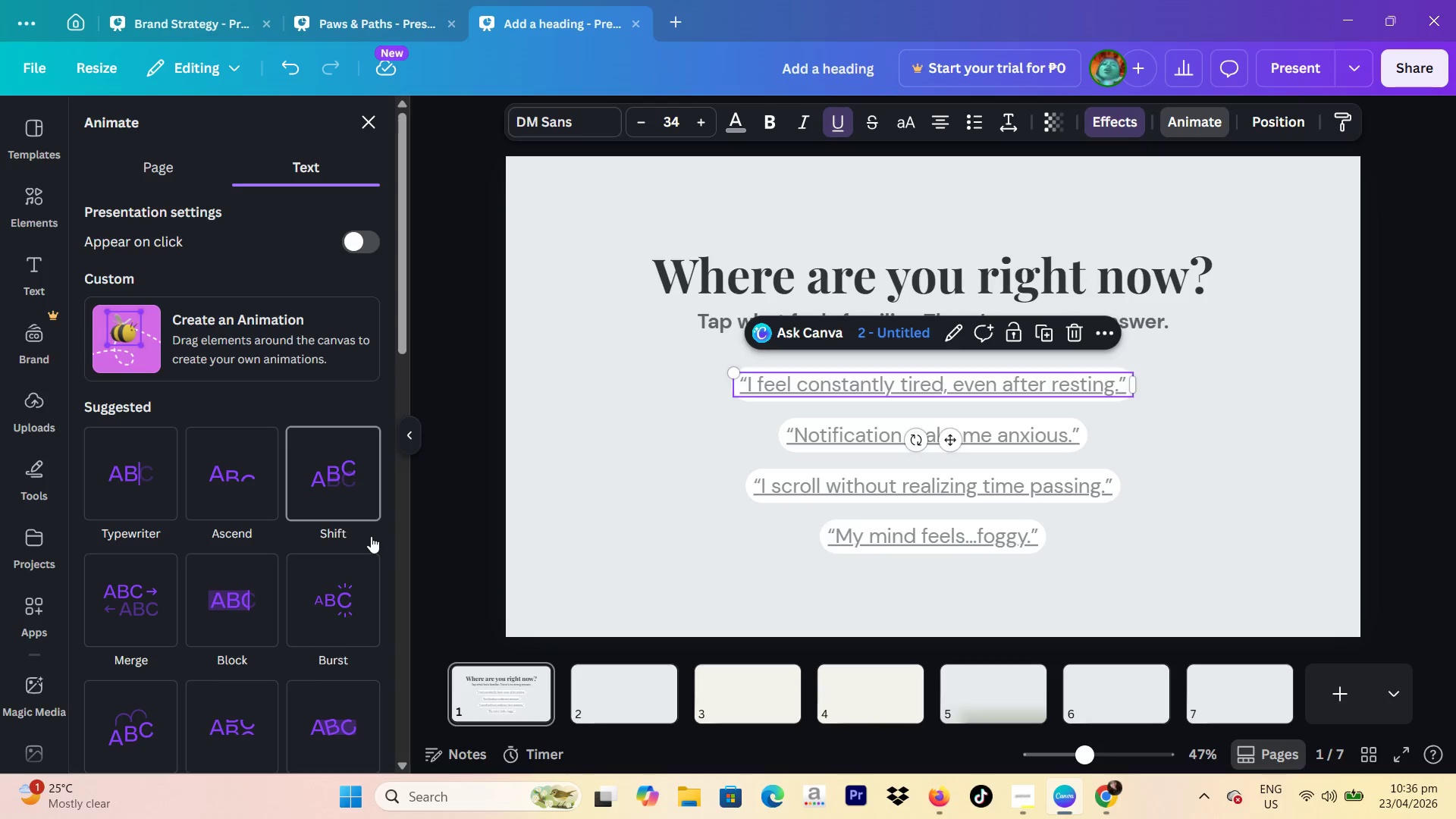 
scroll: coordinate [371, 536], scroll_direction: down, amount: 6.0
 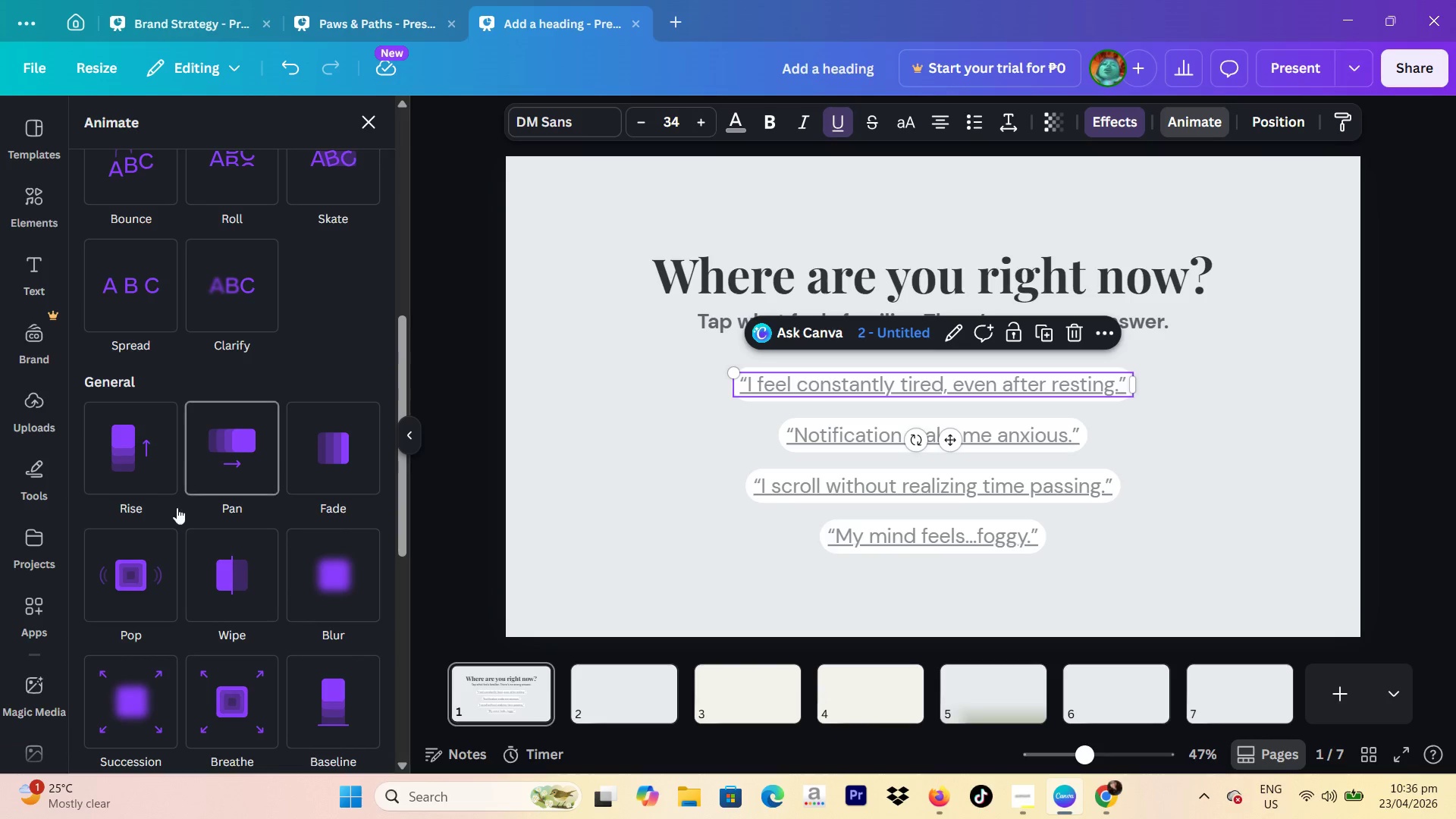 
left_click([126, 461])
 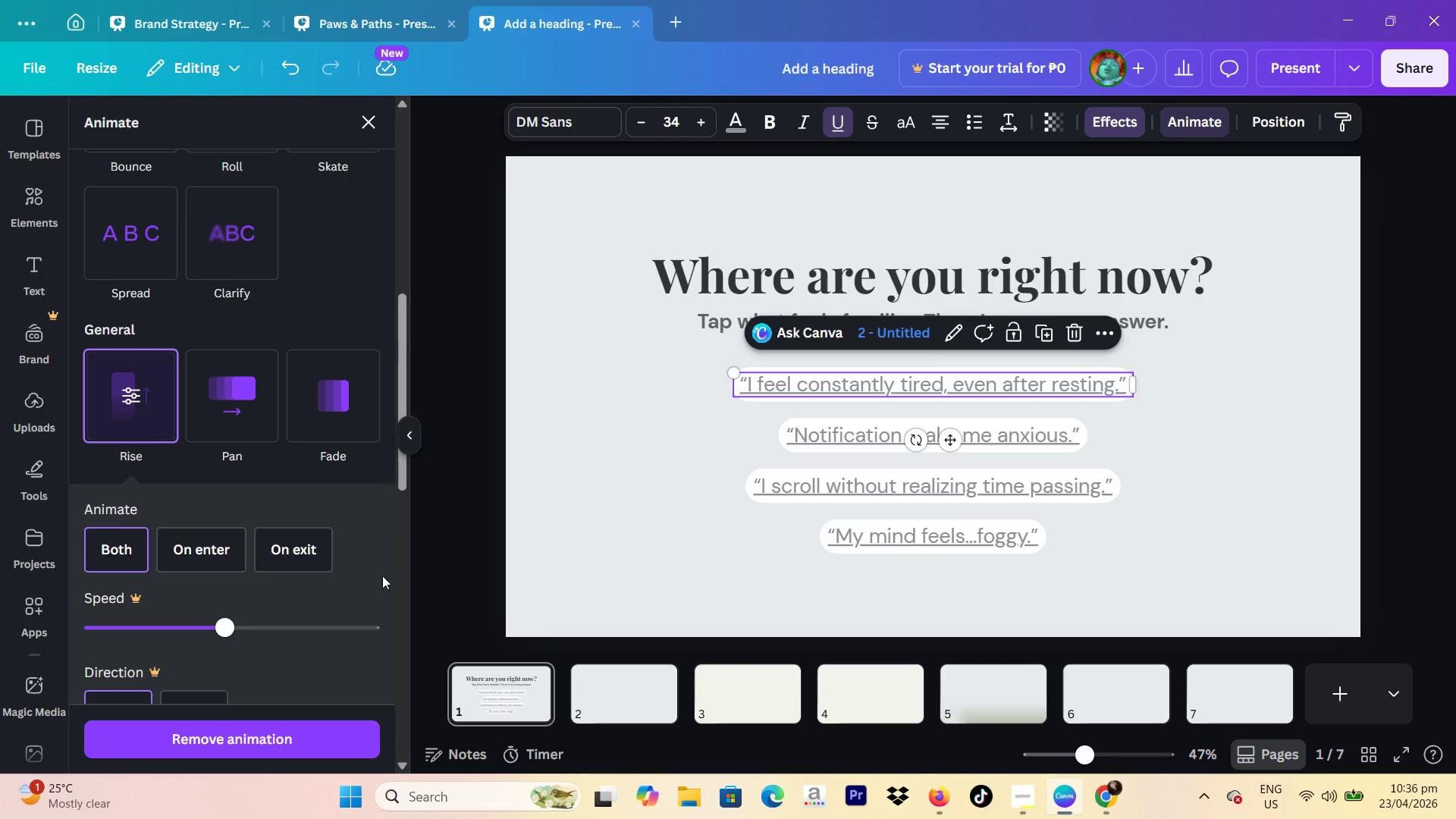 
left_click_drag(start_coordinate=[212, 624], to_coordinate=[154, 624])
 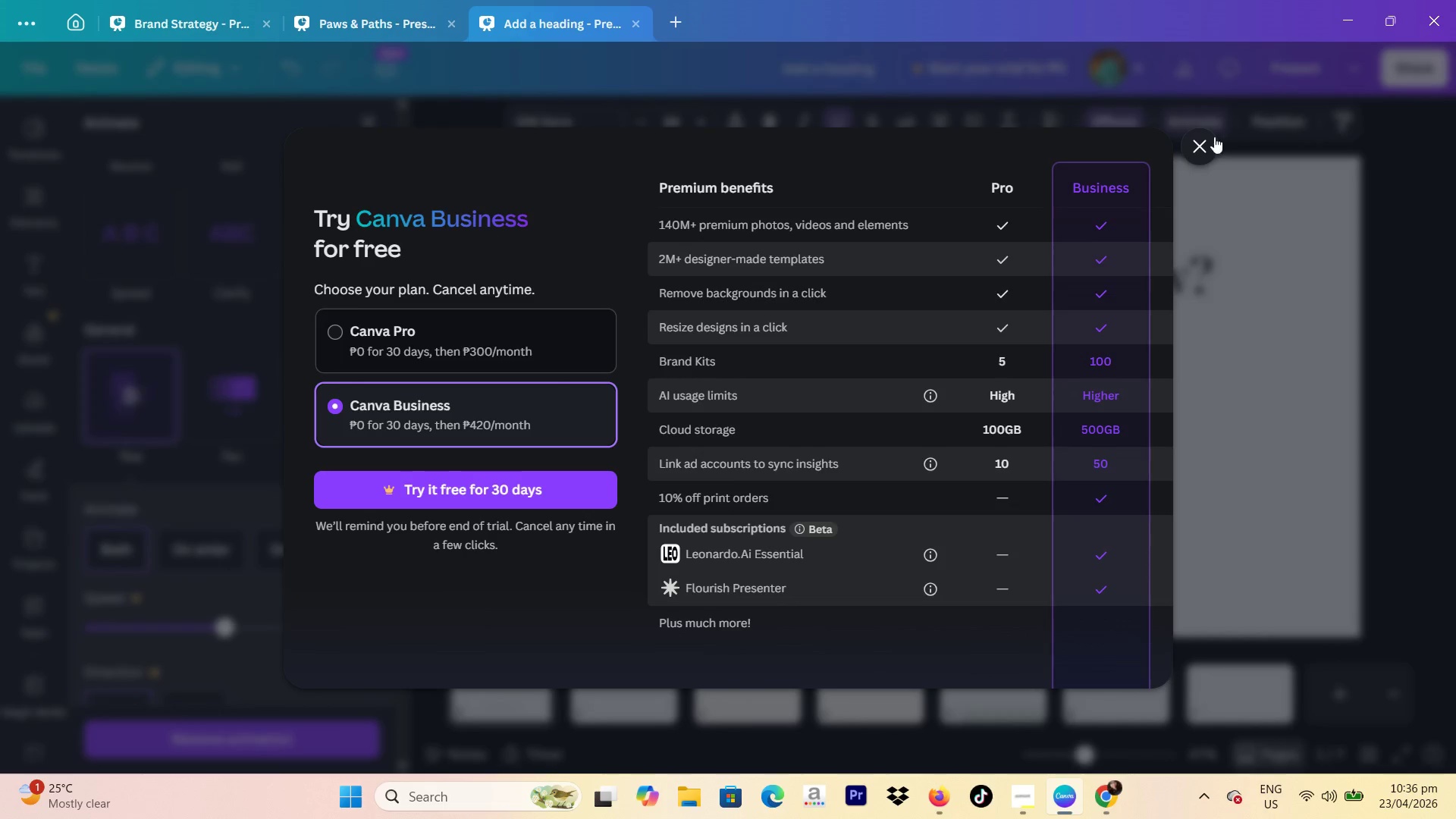 
left_click([1197, 143])
 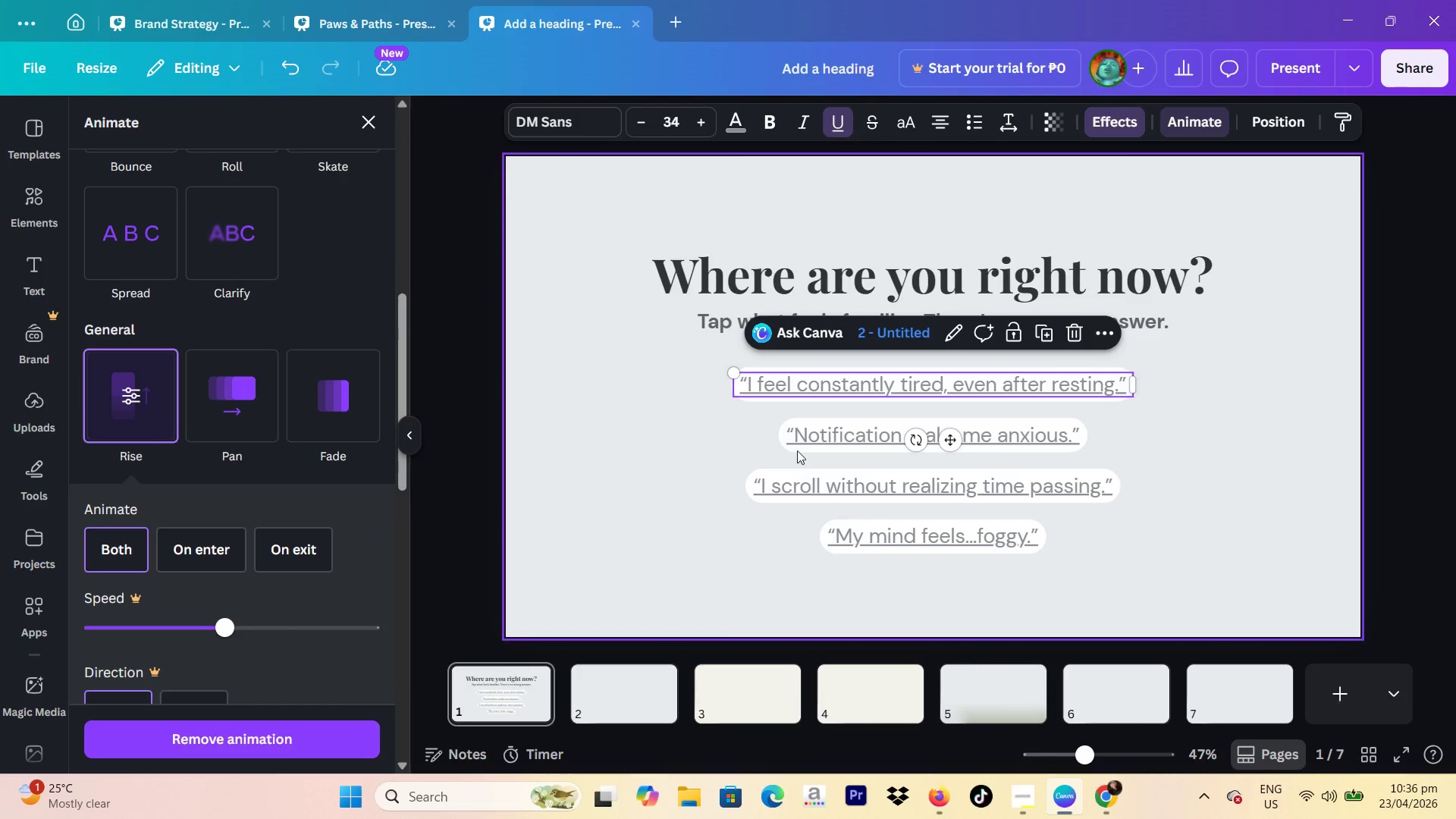 
left_click([814, 437])
 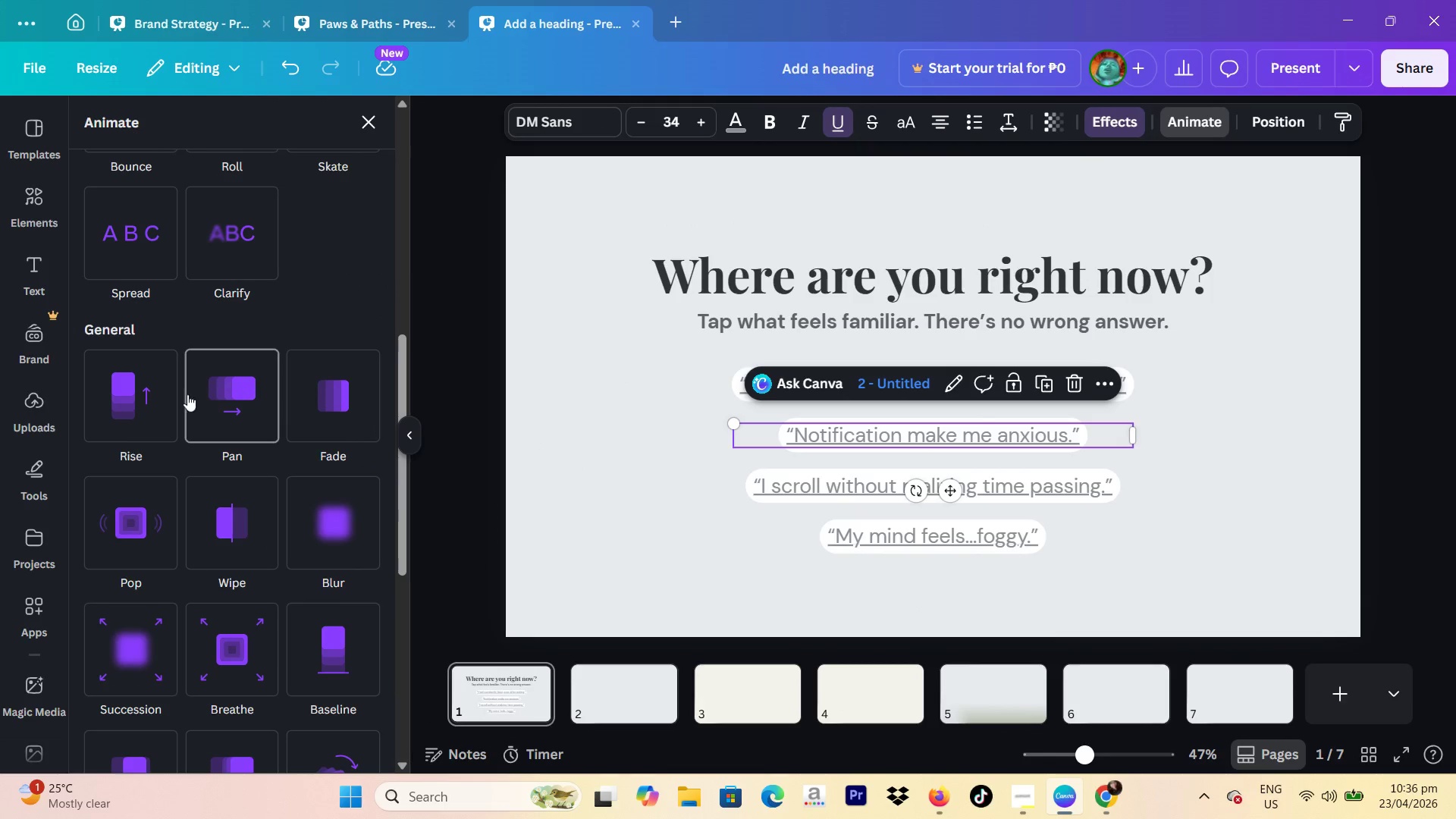 
left_click([134, 410])
 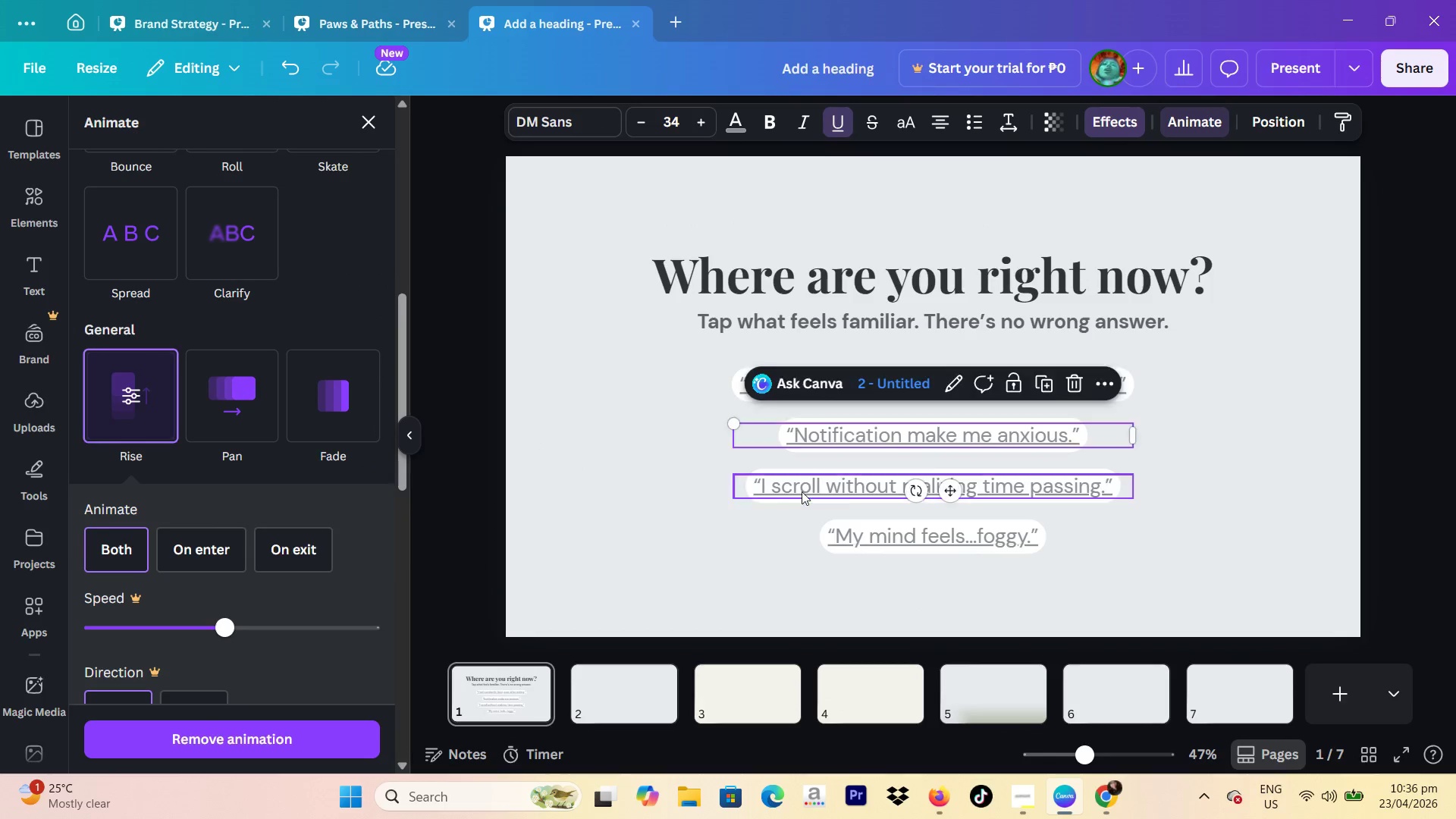 
left_click([843, 490])
 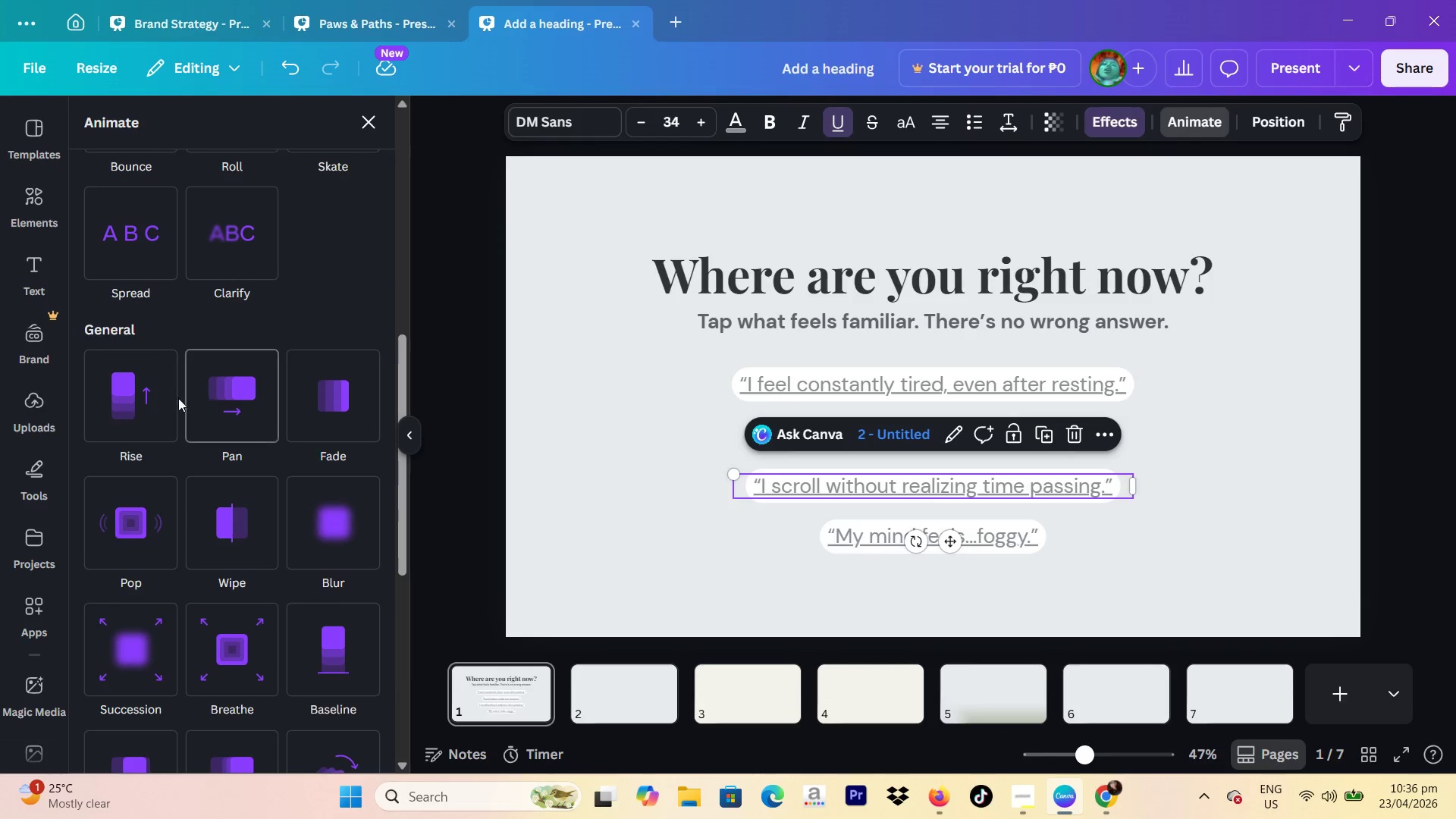 
left_click([119, 402])
 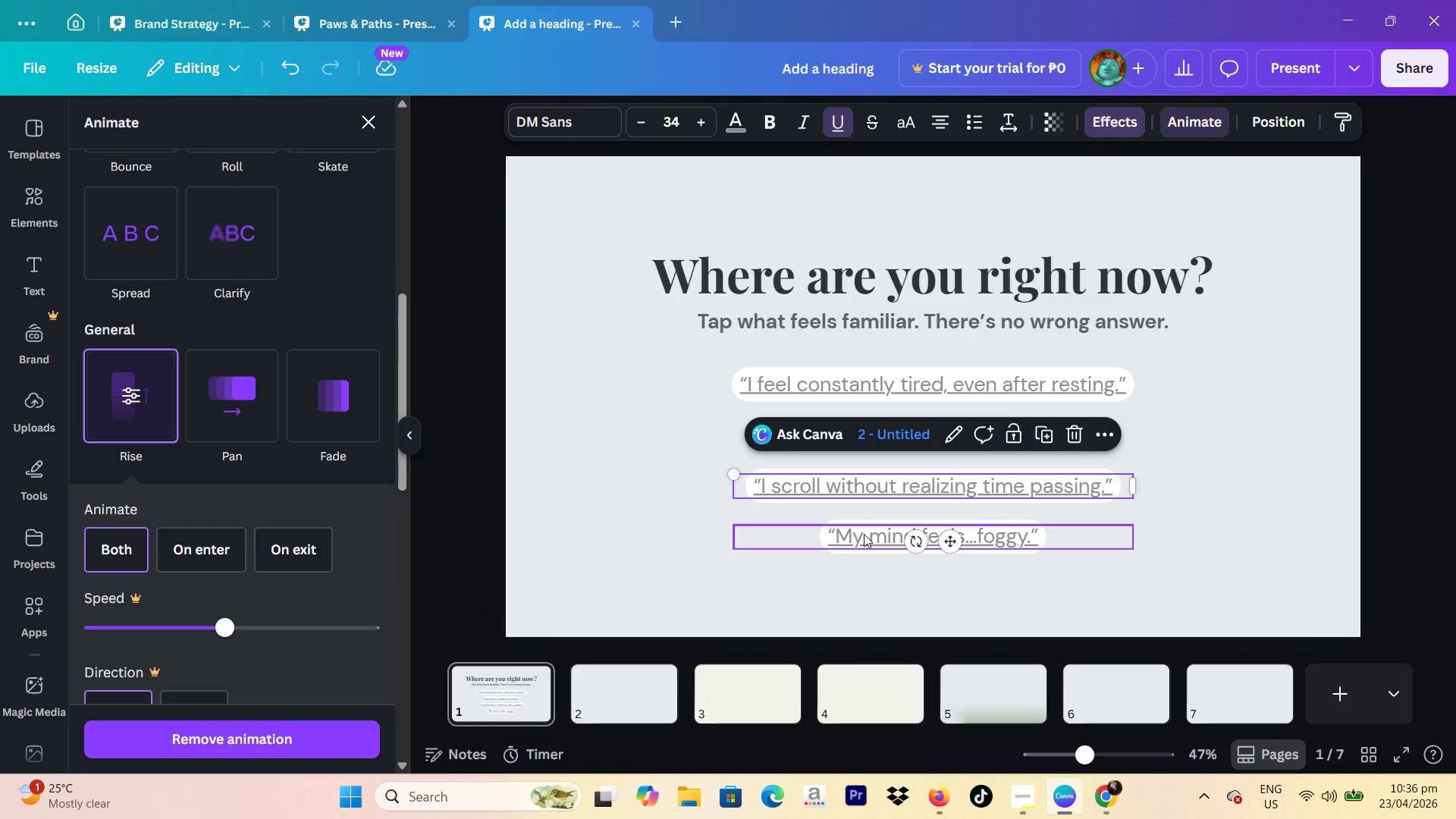 
left_click([864, 534])
 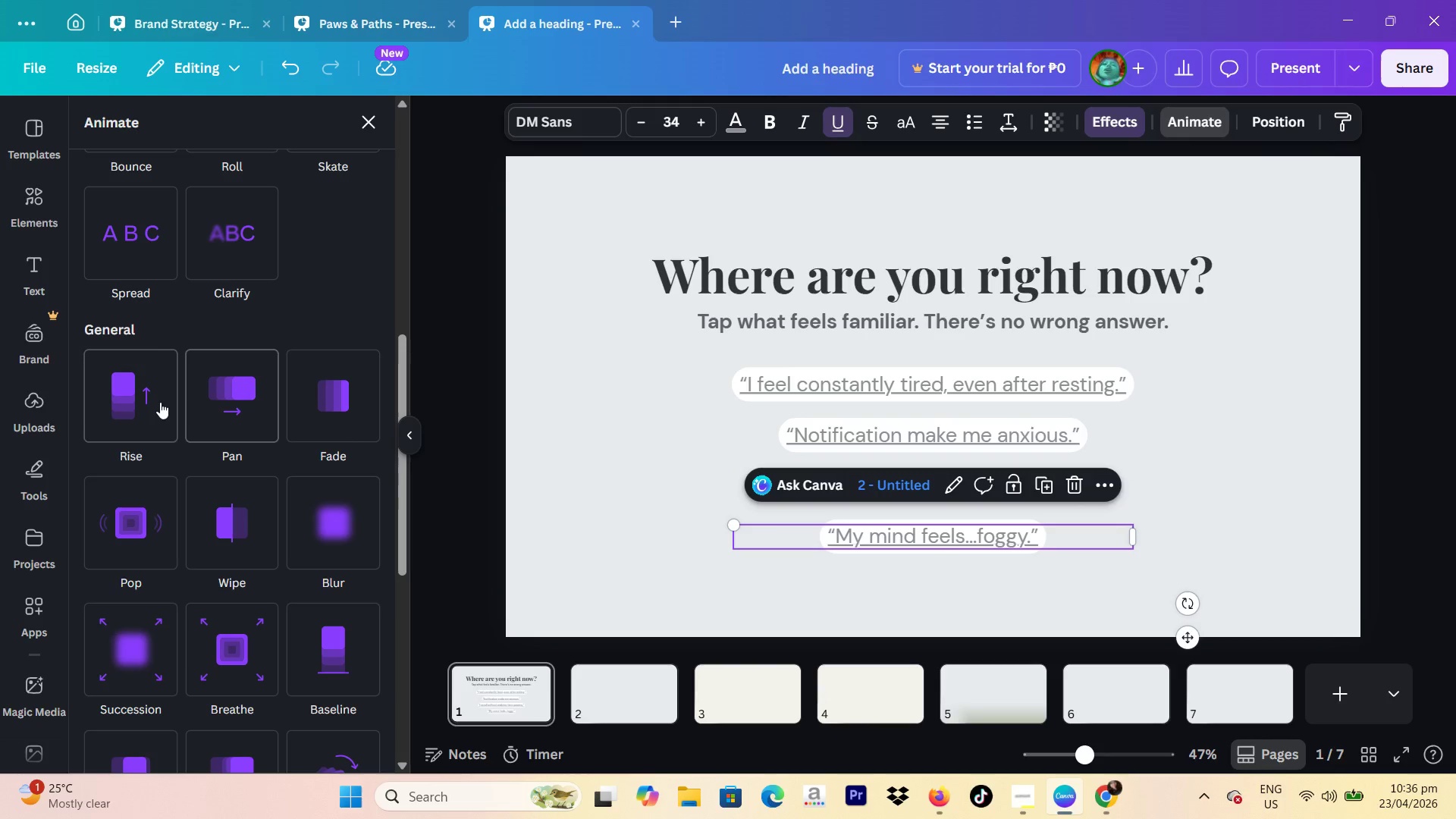 
left_click([160, 402])
 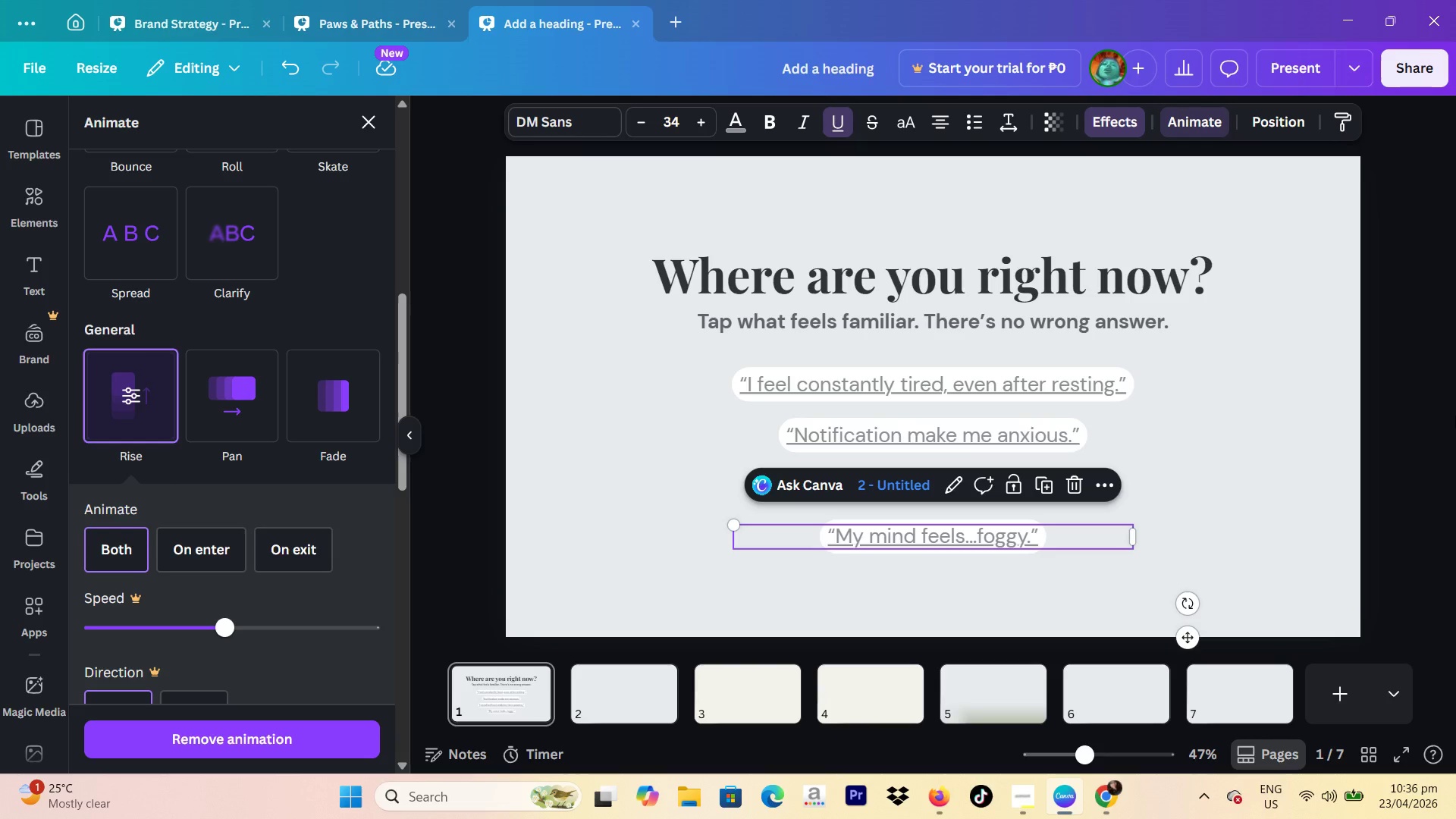 
left_click([1454, 413])
 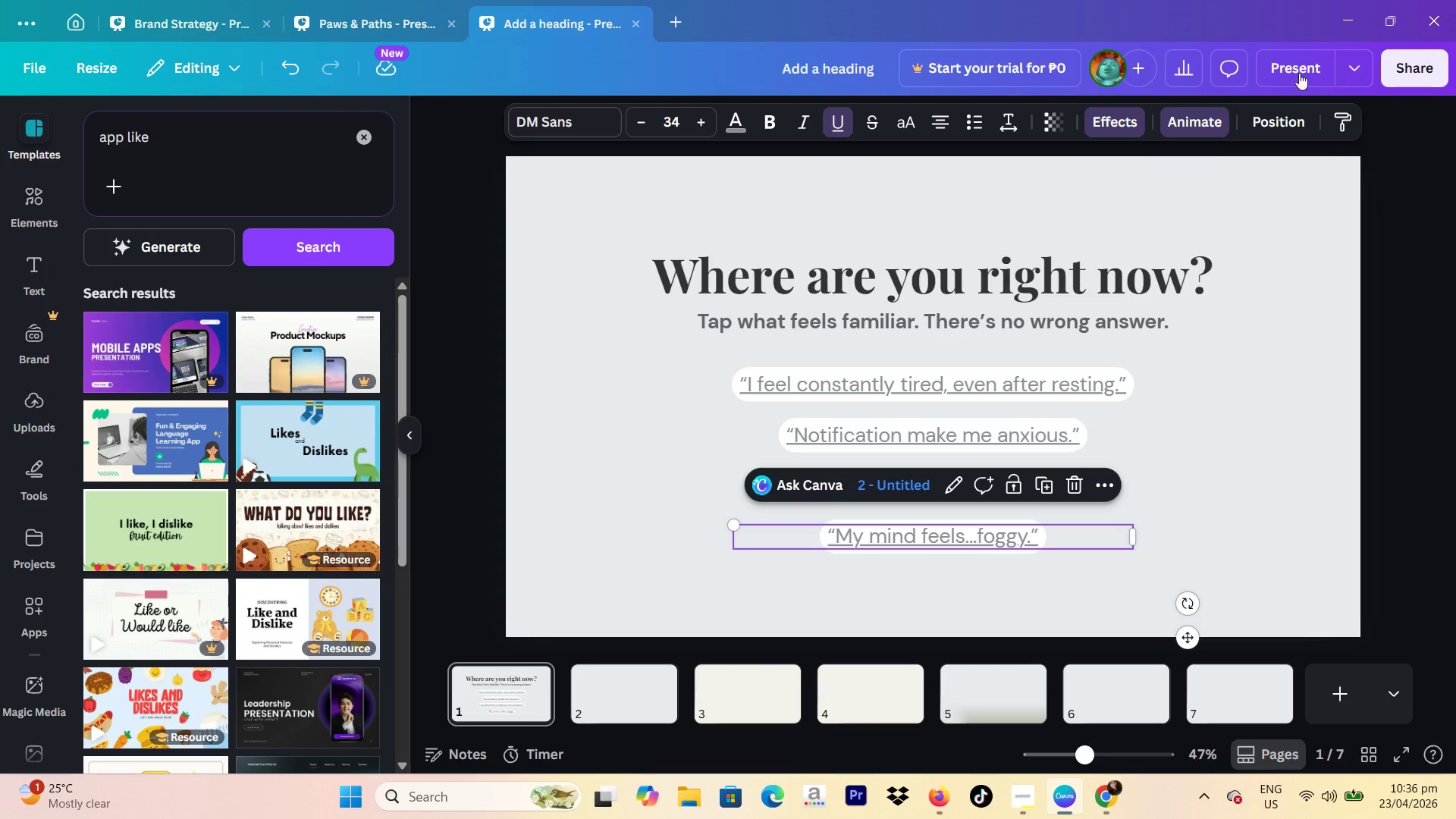 
left_click([1306, 65])
 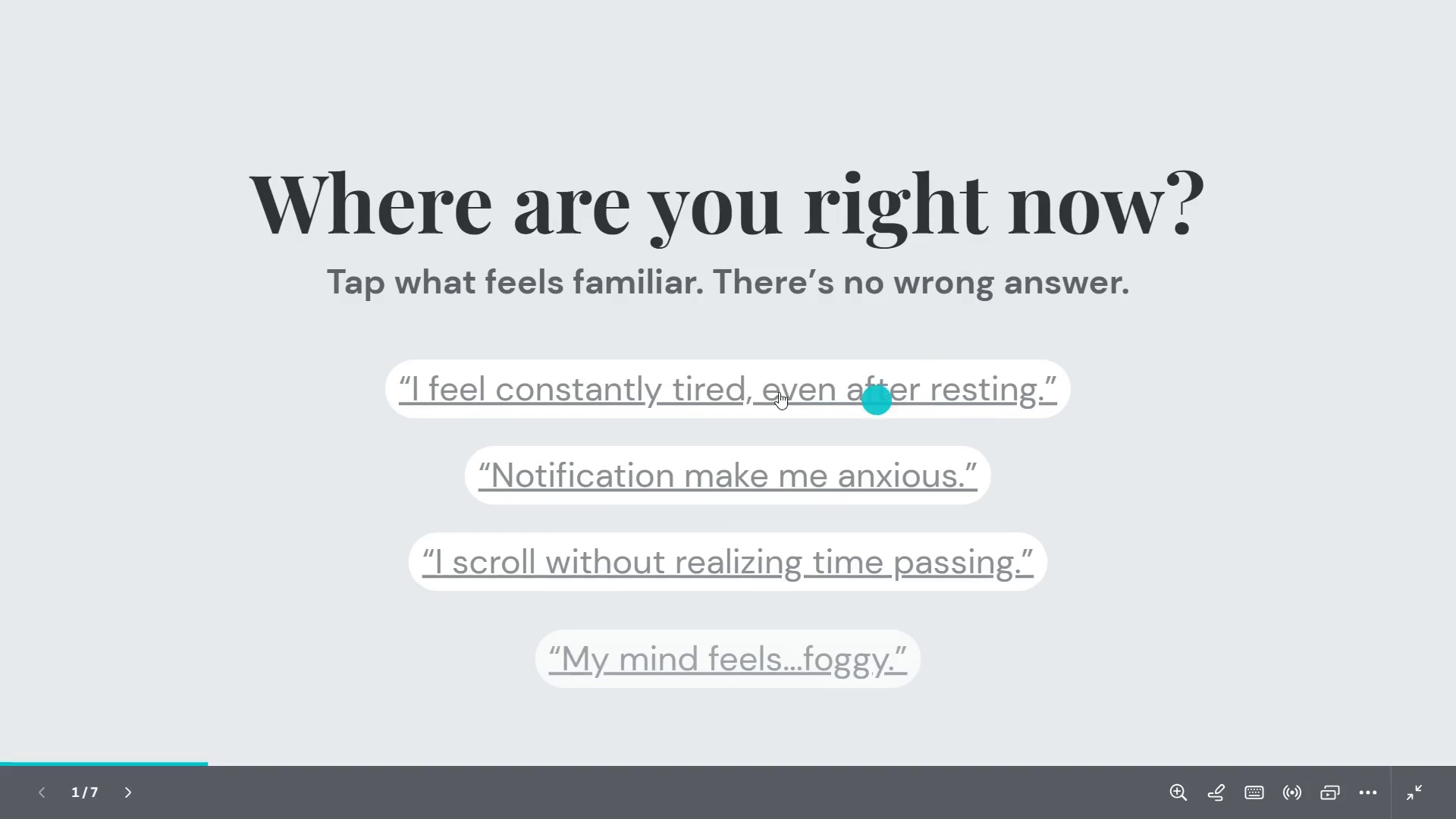 
left_click([743, 392])
 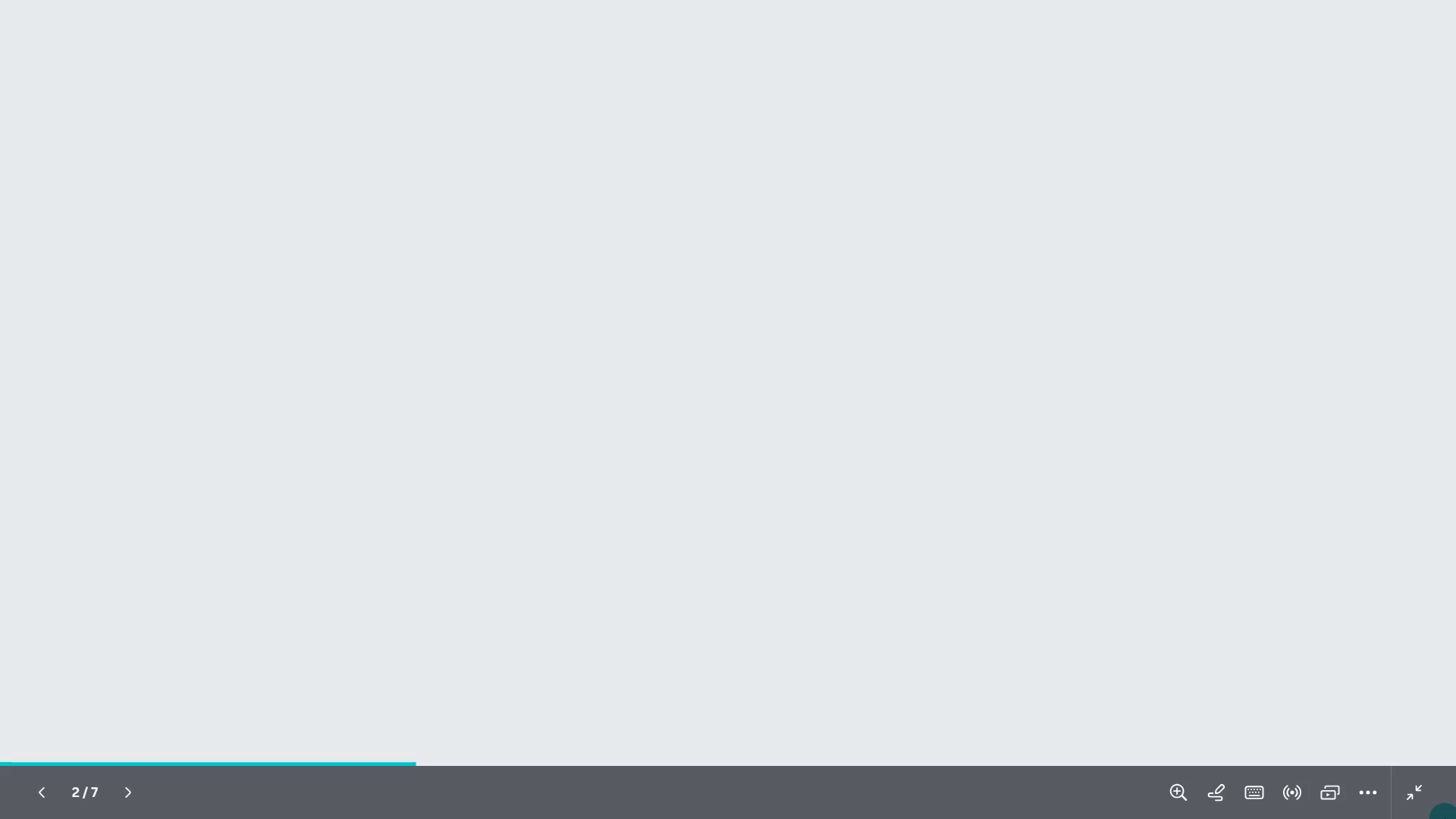 
left_click([1431, 796])
 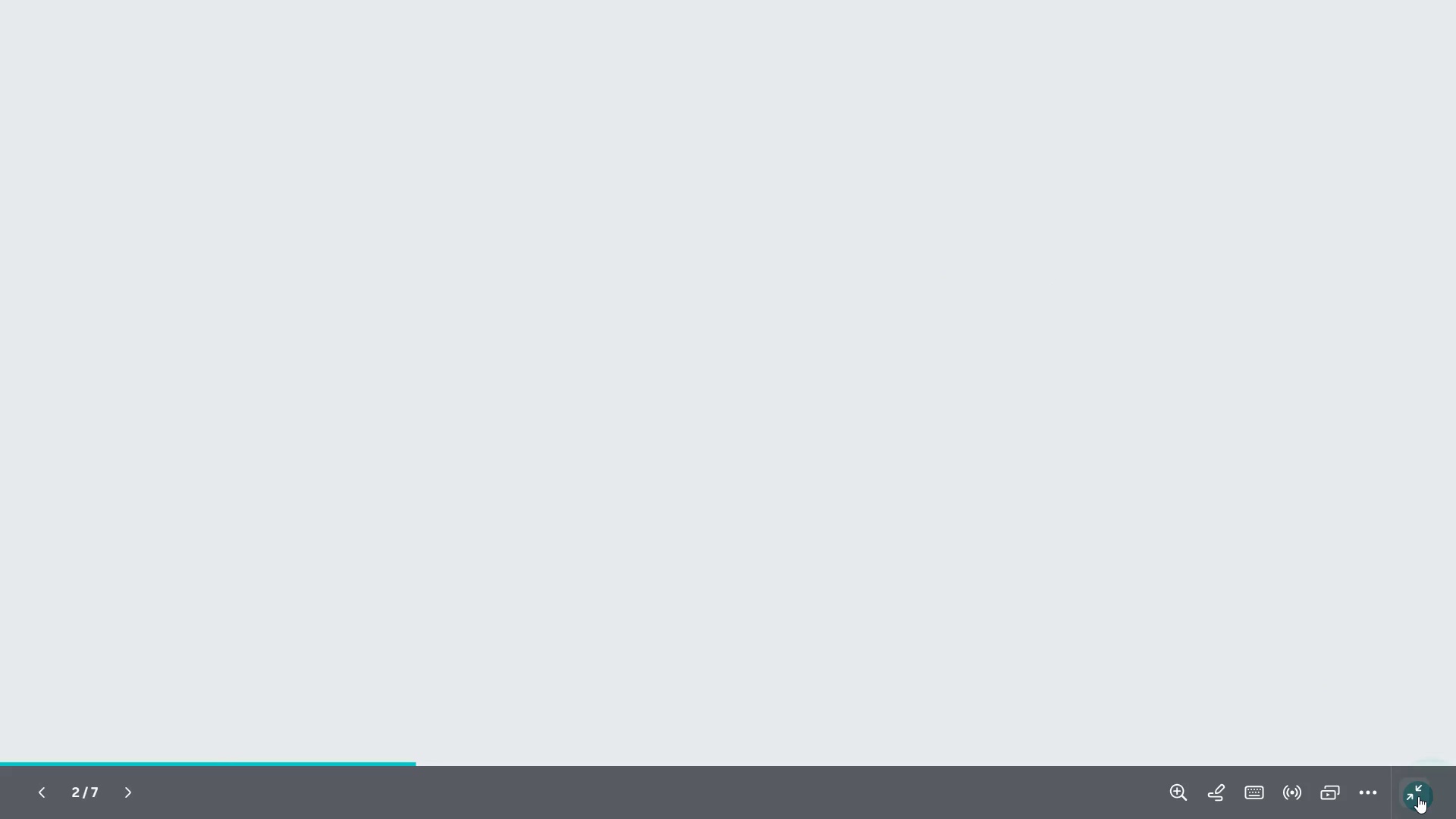 
left_click([1417, 796])
 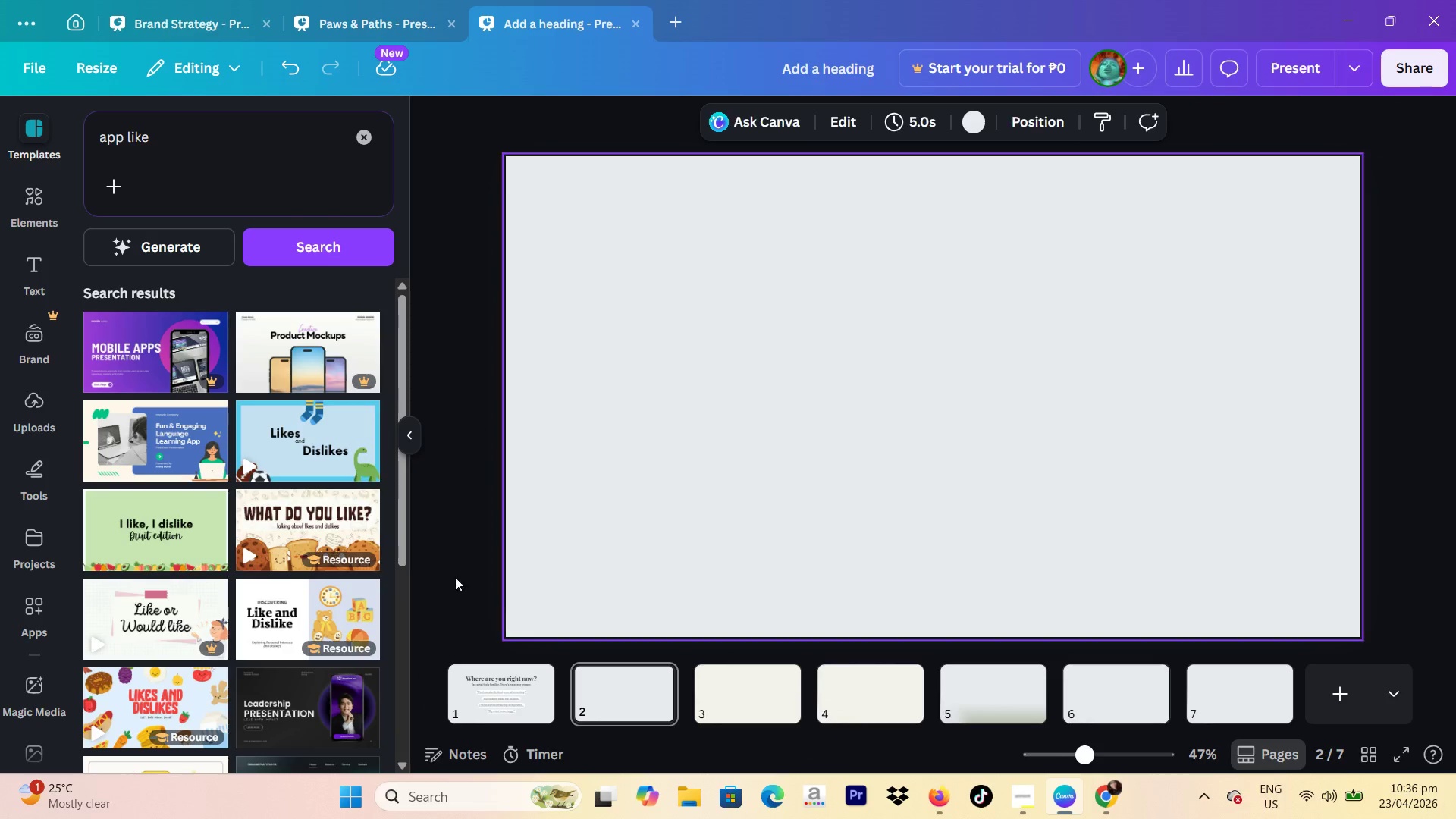 
left_click([472, 673])
 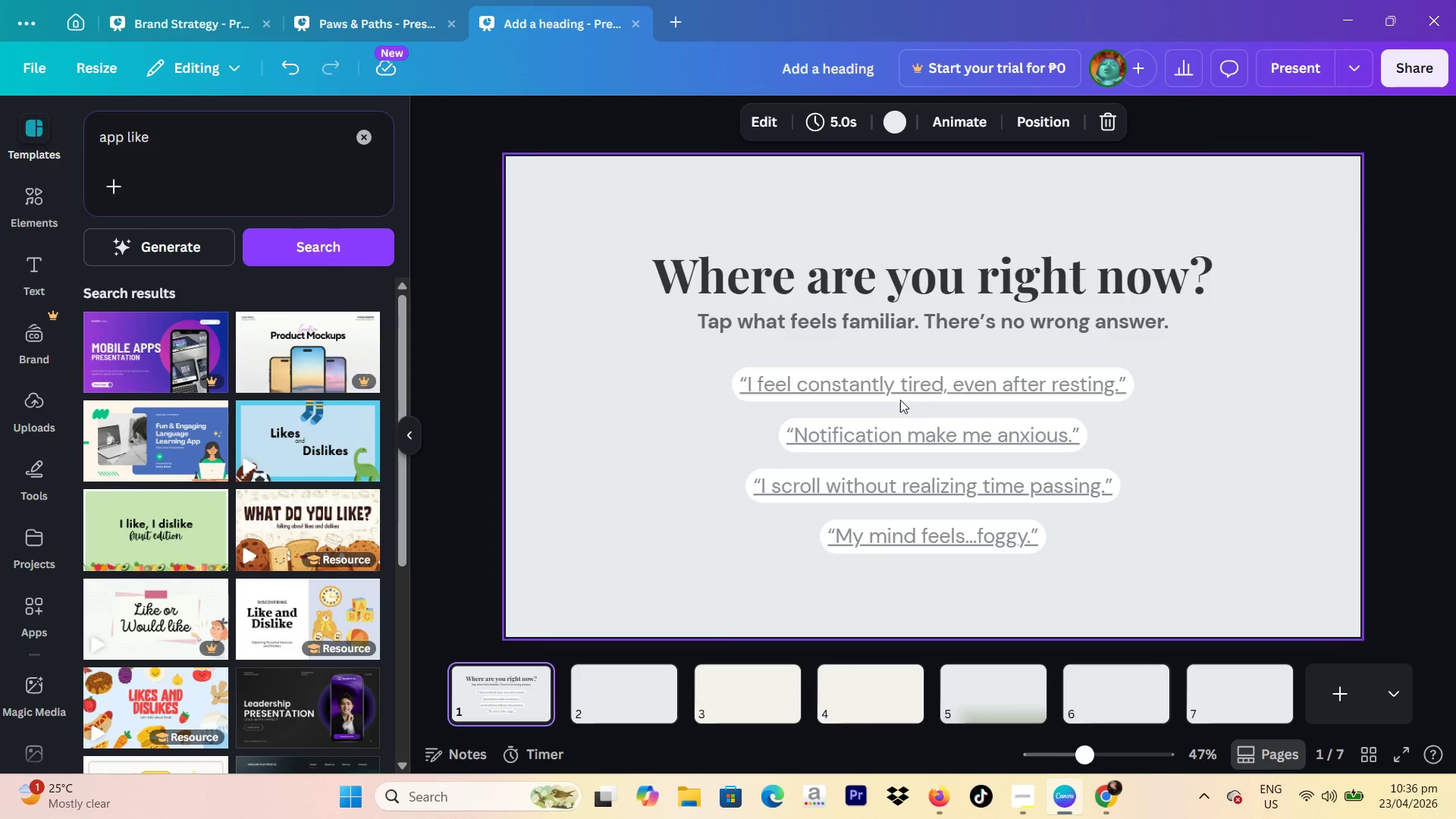 
left_click([898, 388])
 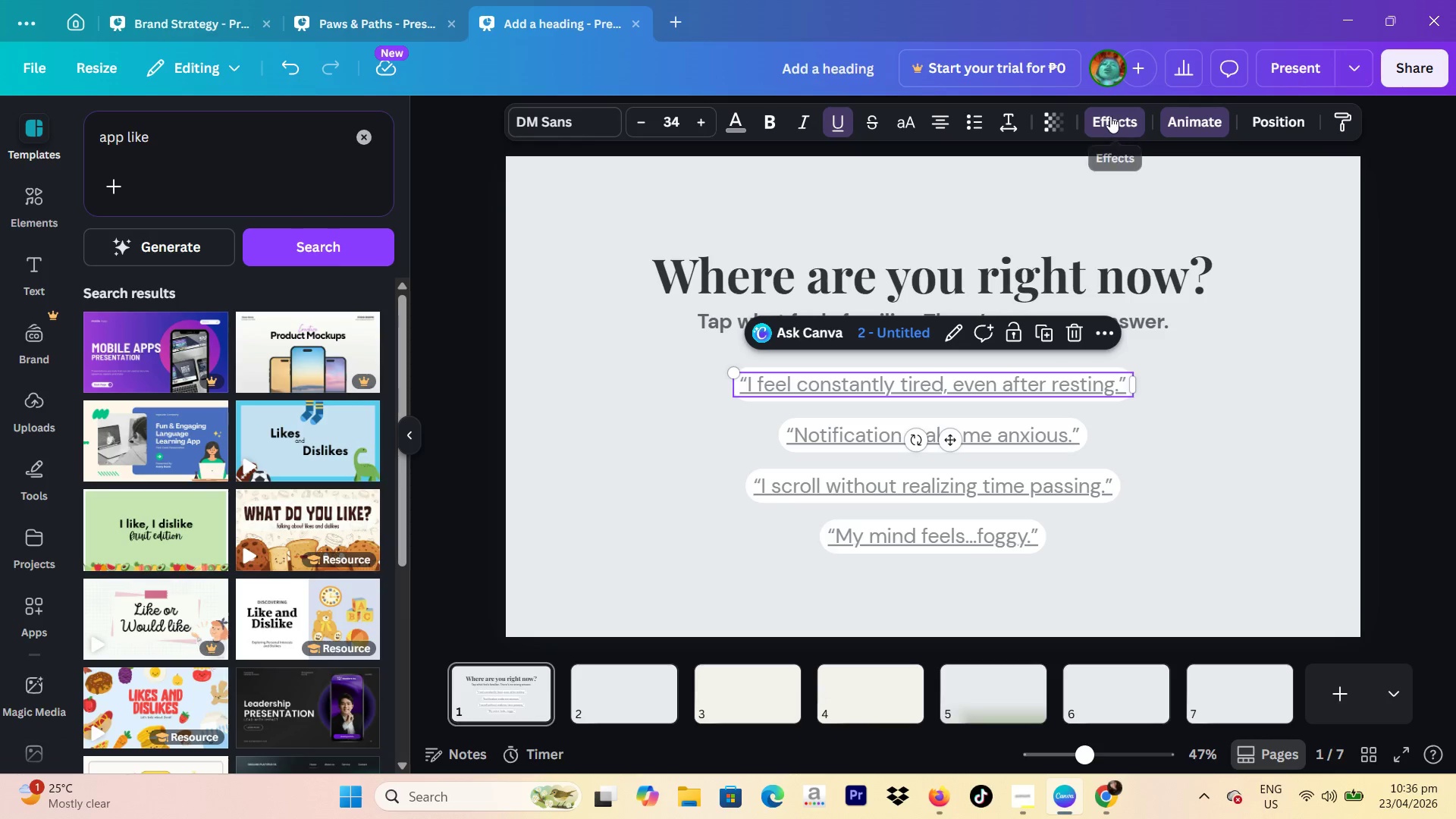 
left_click([1197, 115])
 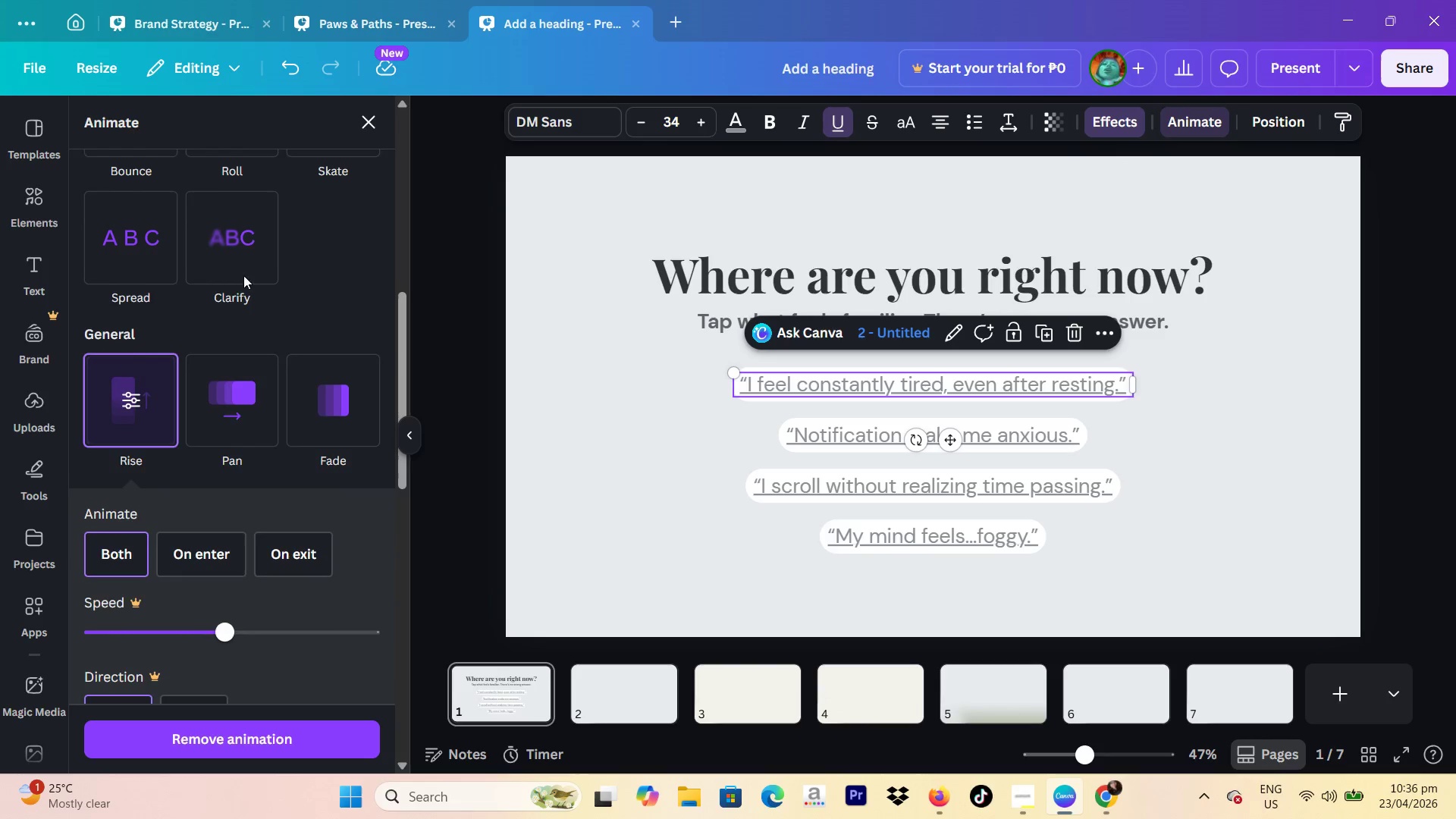 
scroll: coordinate [108, 312], scroll_direction: up, amount: 9.0
 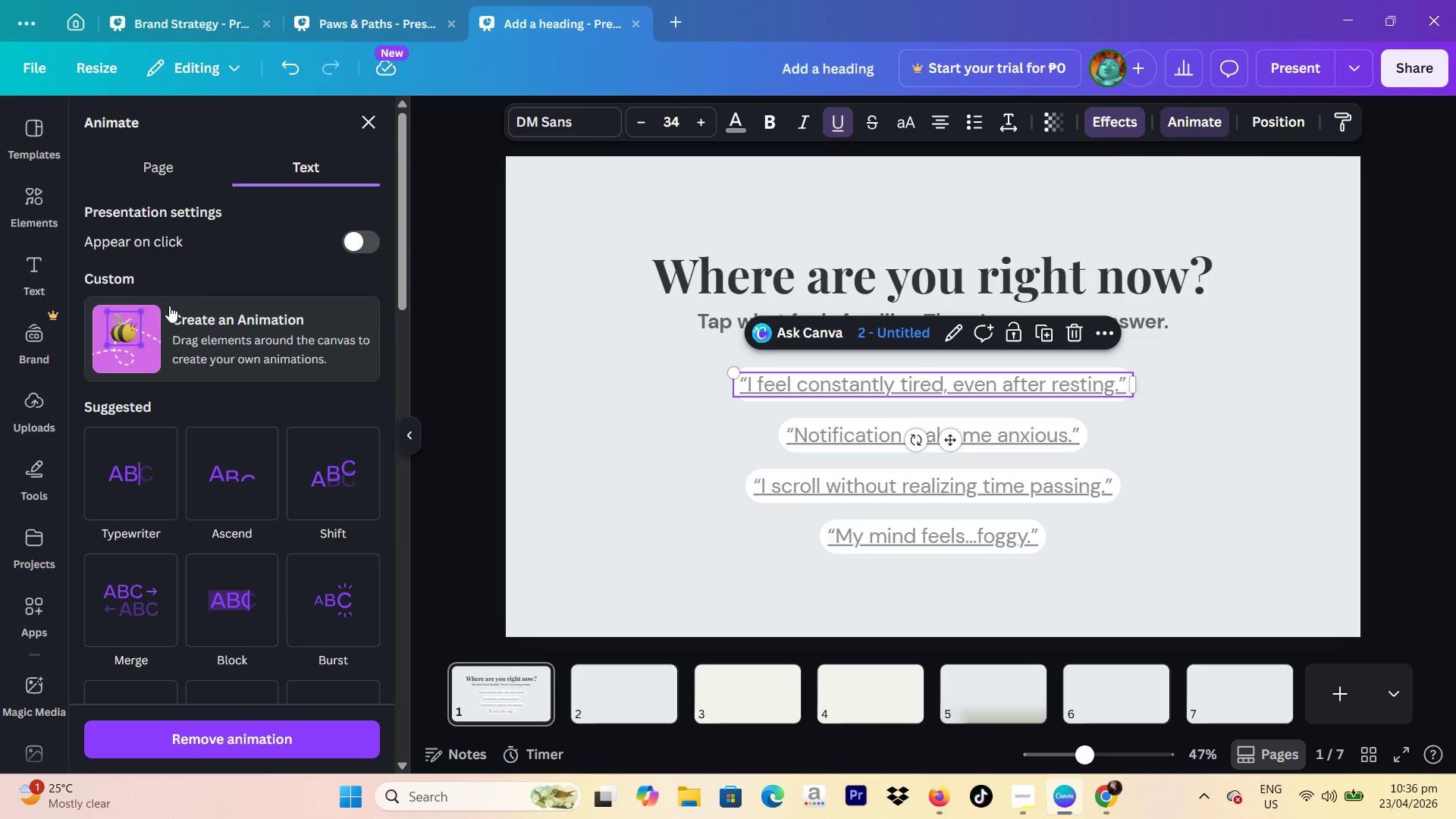 
scroll: coordinate [212, 307], scroll_direction: down, amount: 9.0
 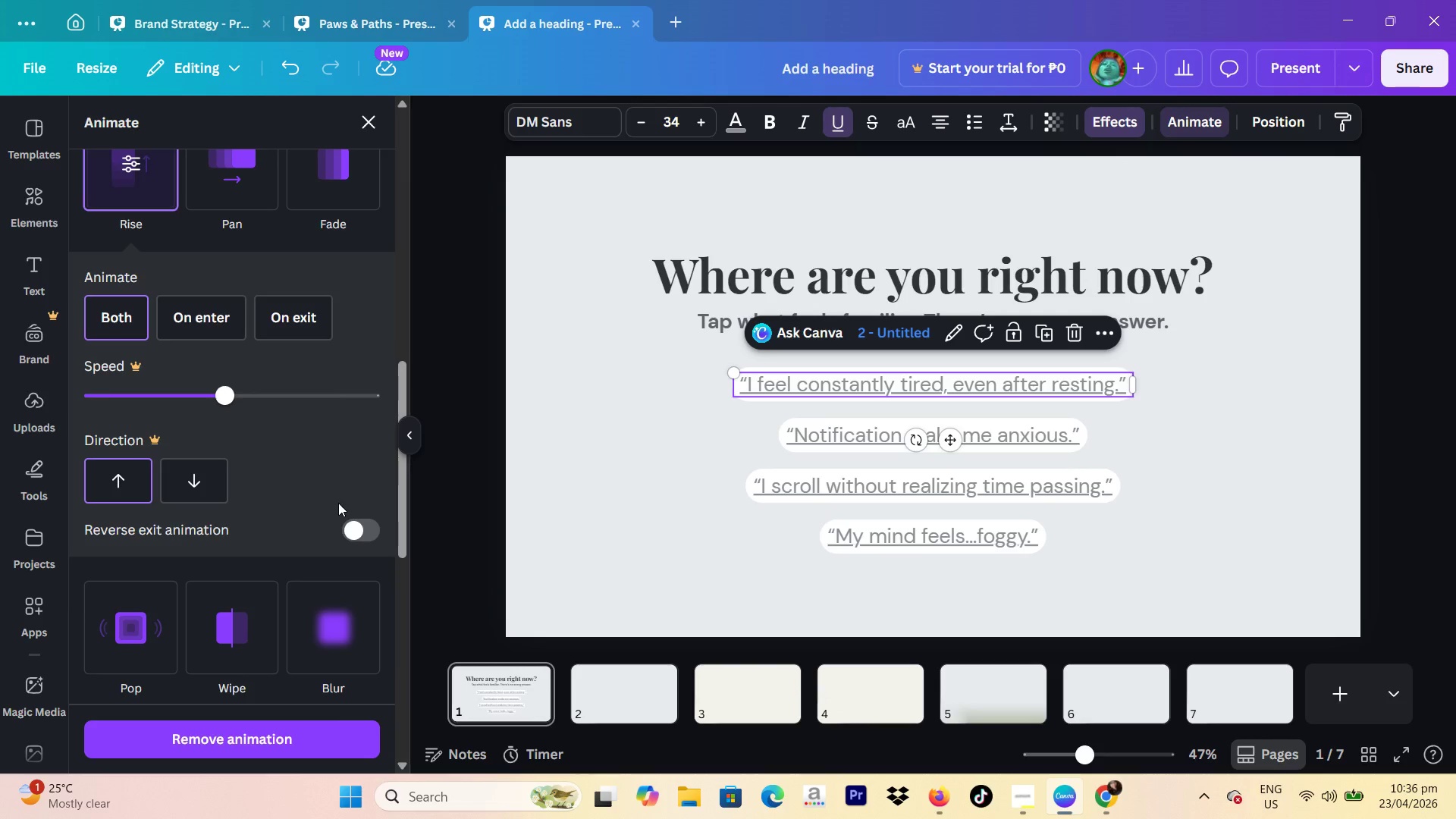 
left_click([350, 531])
 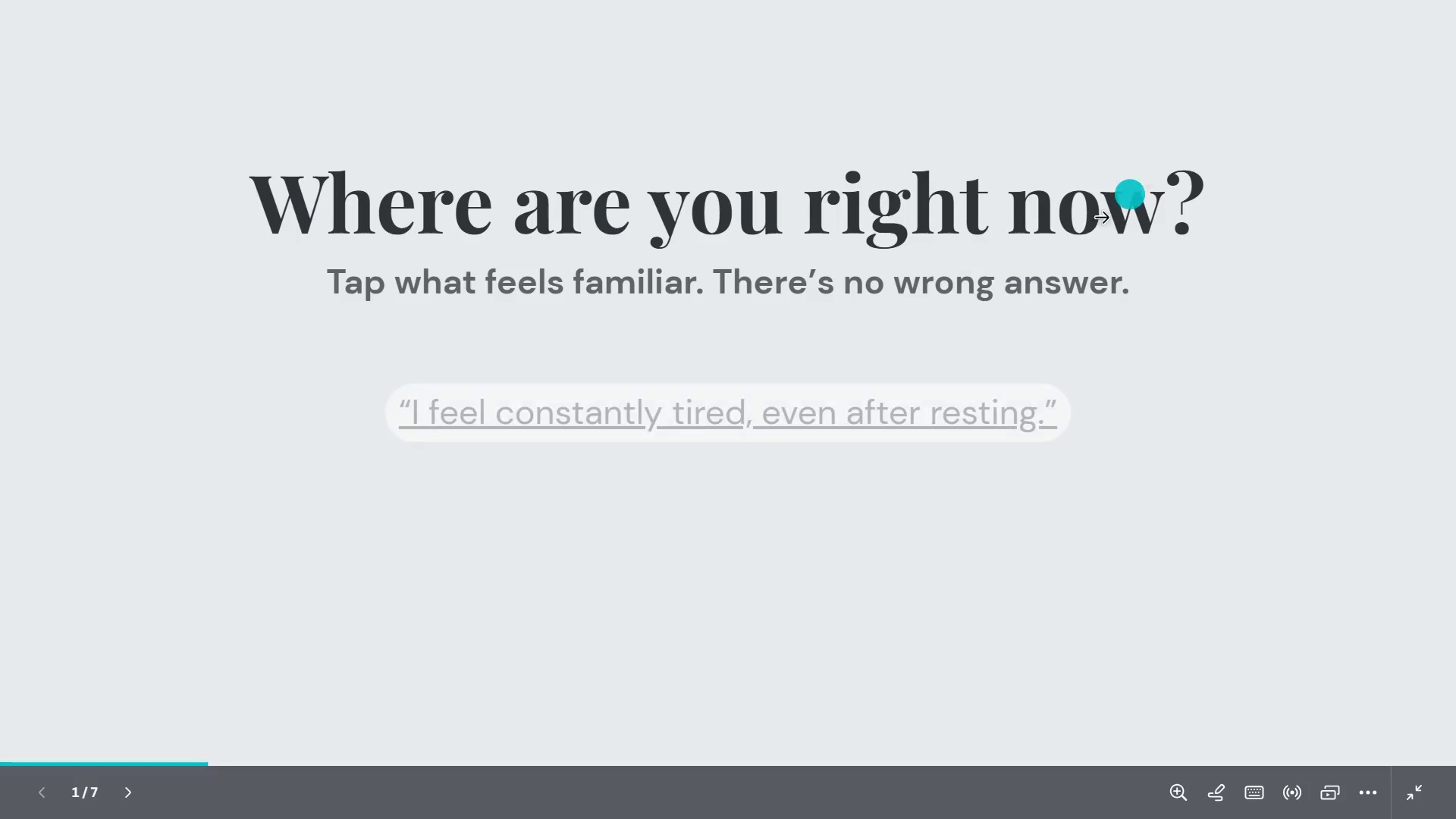 
left_click([784, 387])
 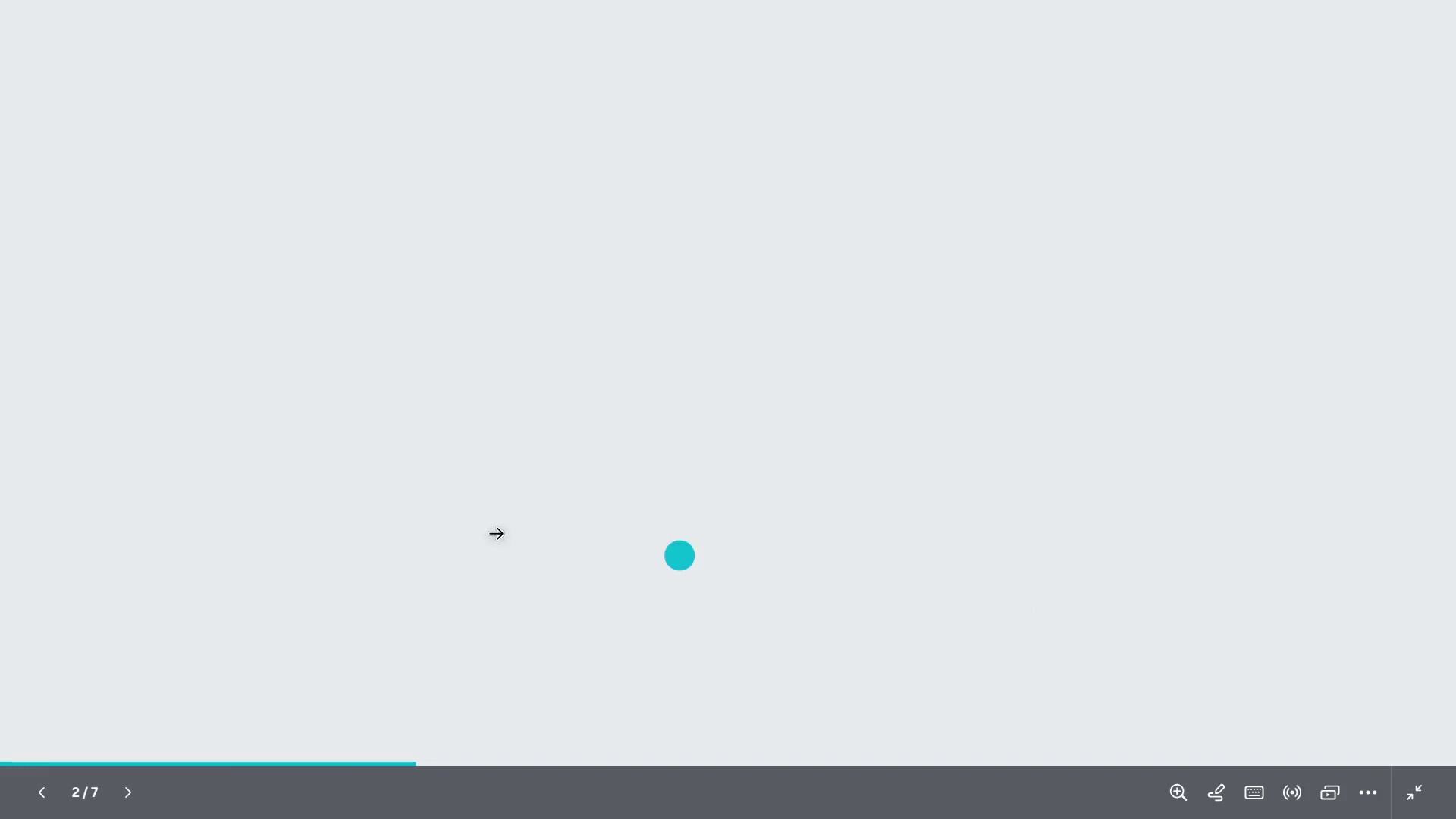 
left_click([122, 644])
 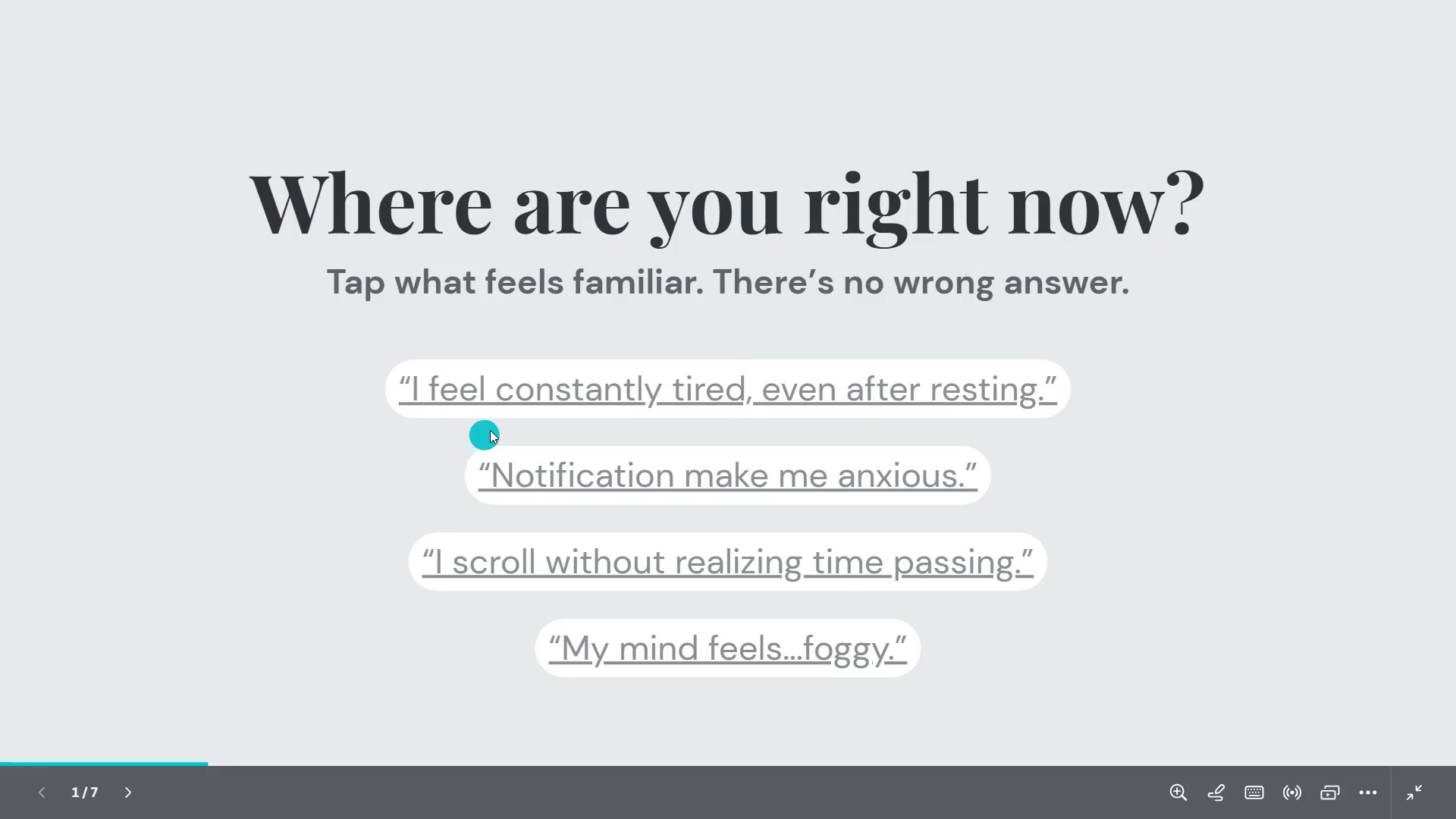 
left_click([527, 386])
 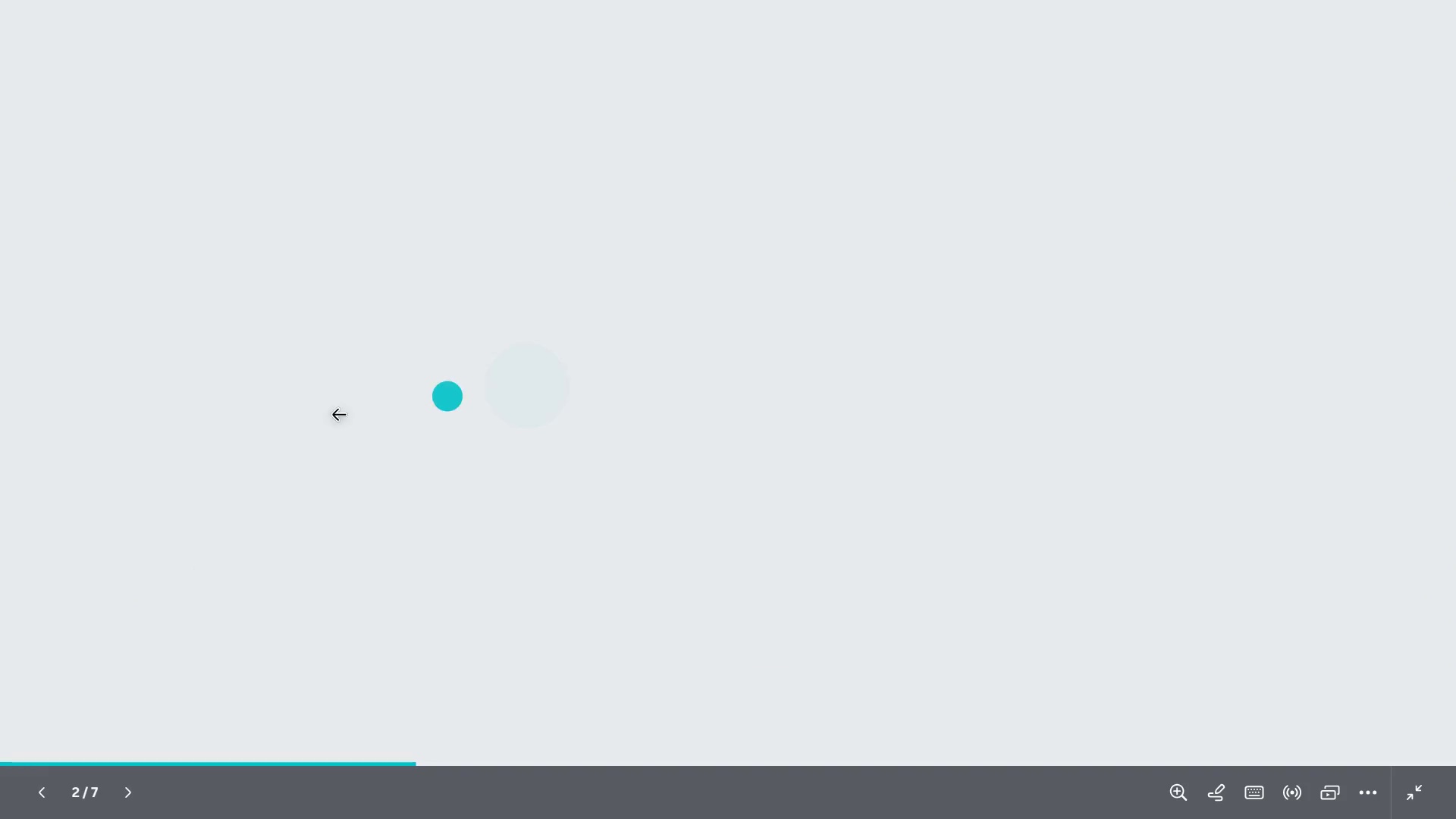 
left_click([15, 441])
 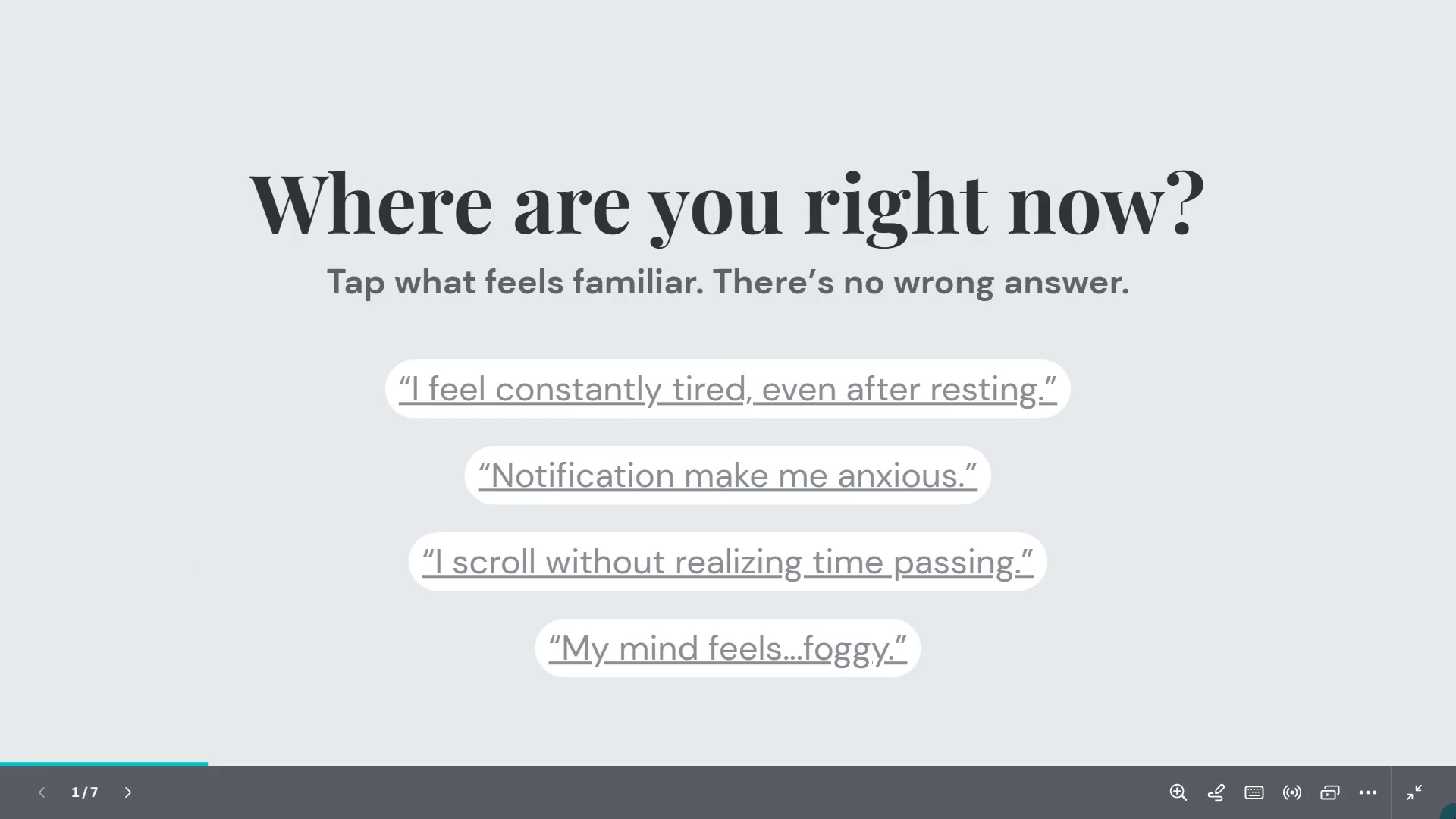 
left_click([1421, 804])
 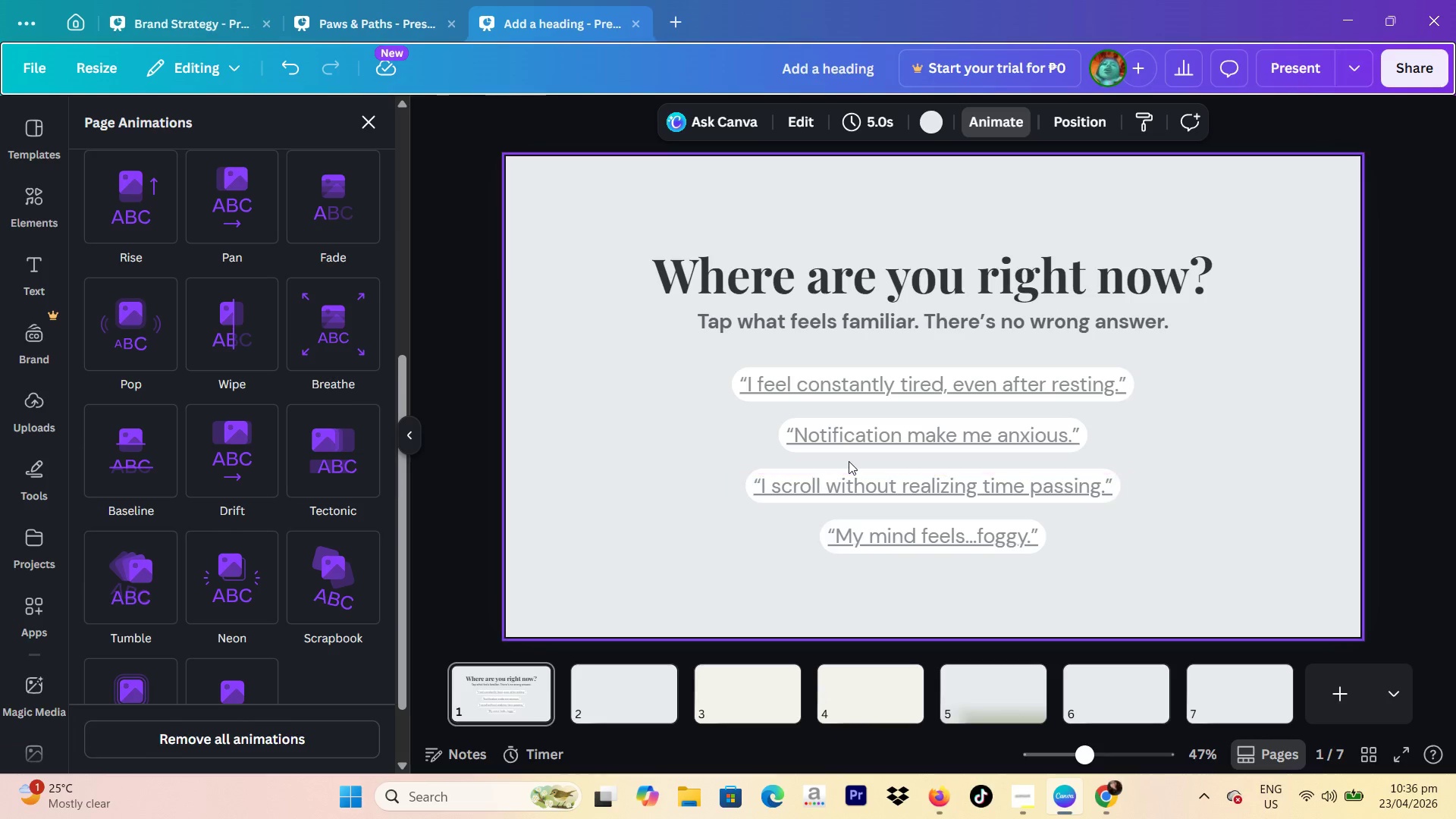 
wait(5.55)
 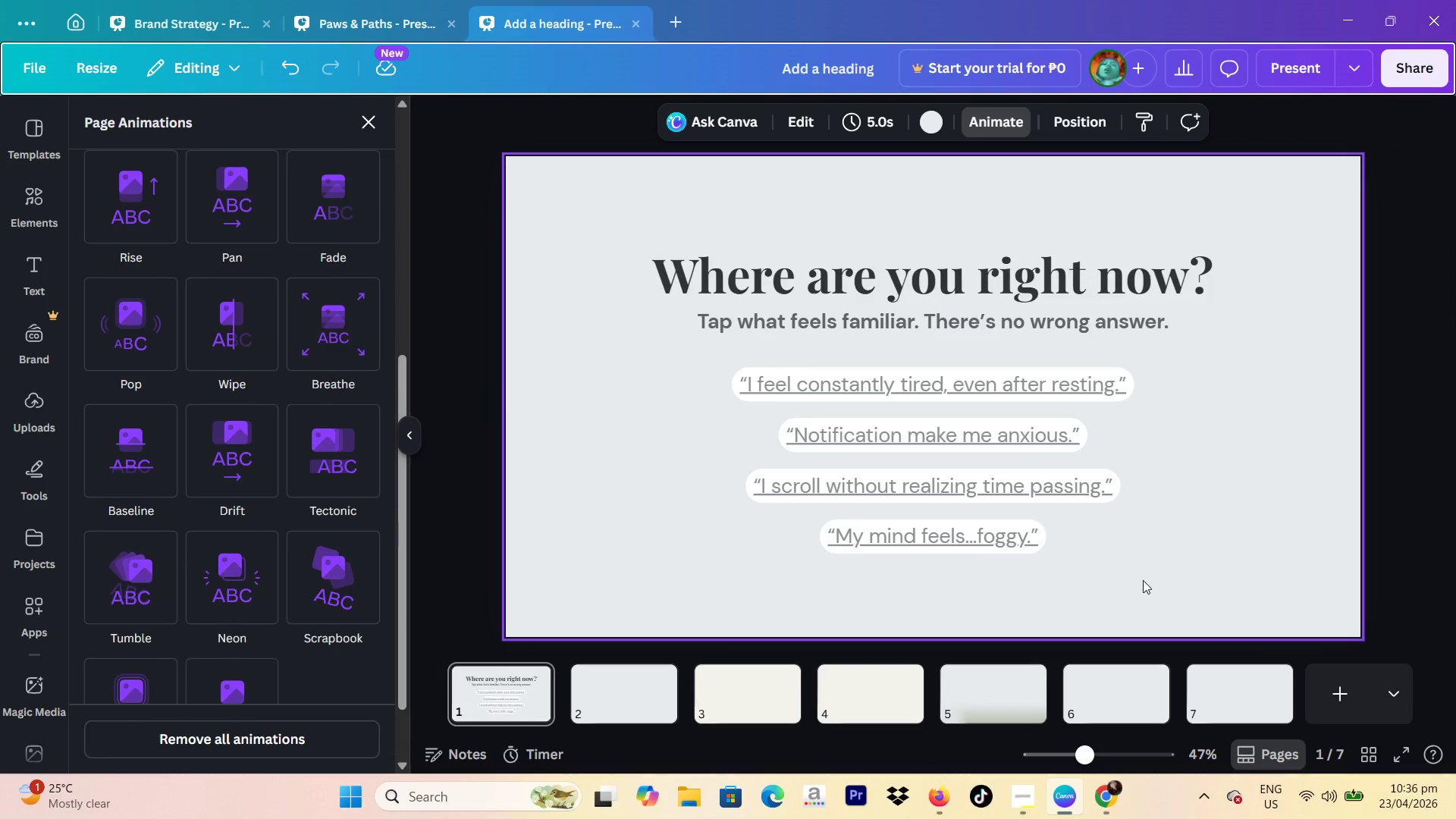 
scroll: coordinate [324, 395], scroll_direction: down, amount: 1.0
 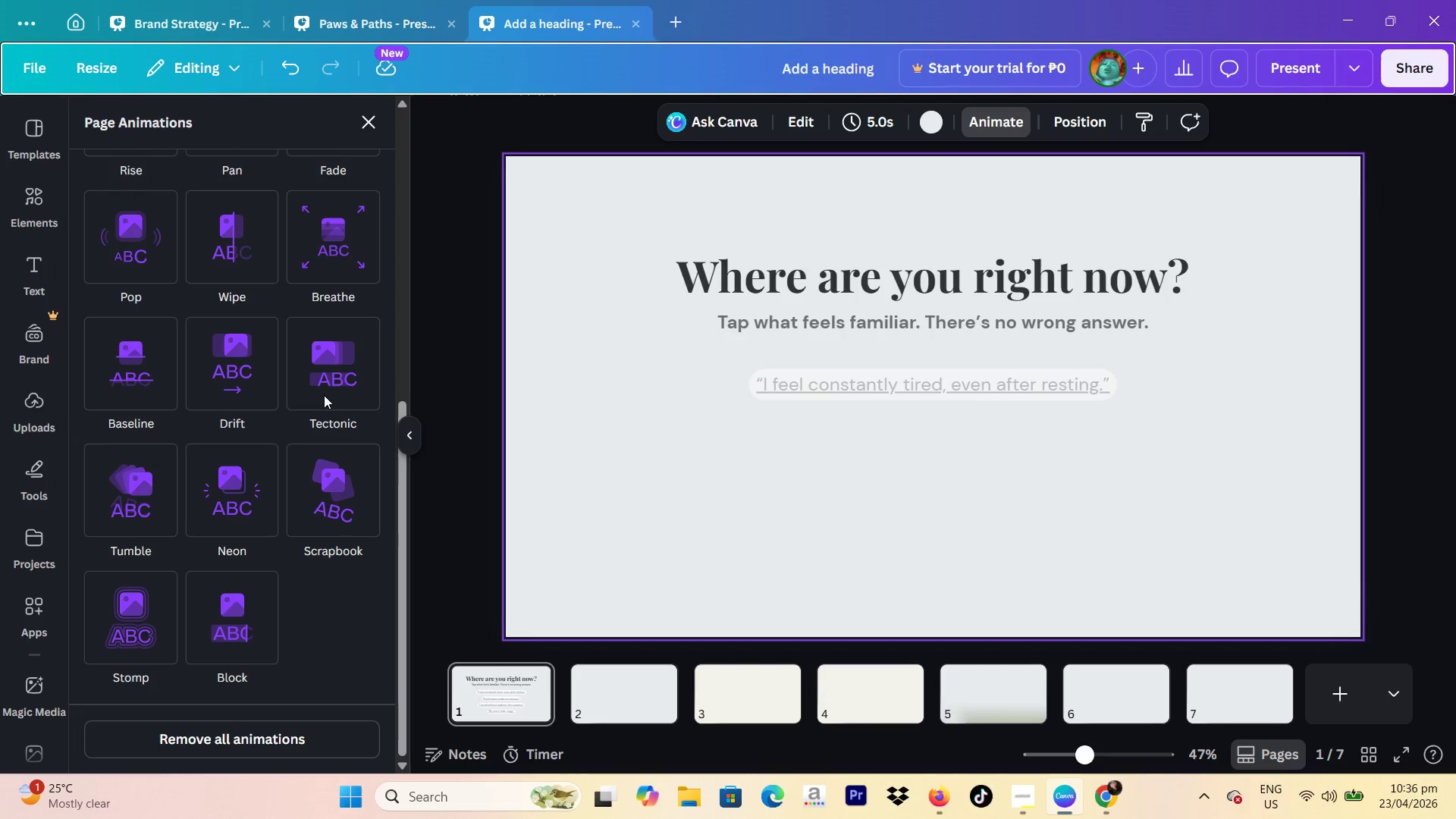 
scroll: coordinate [324, 395], scroll_direction: up, amount: 2.0
 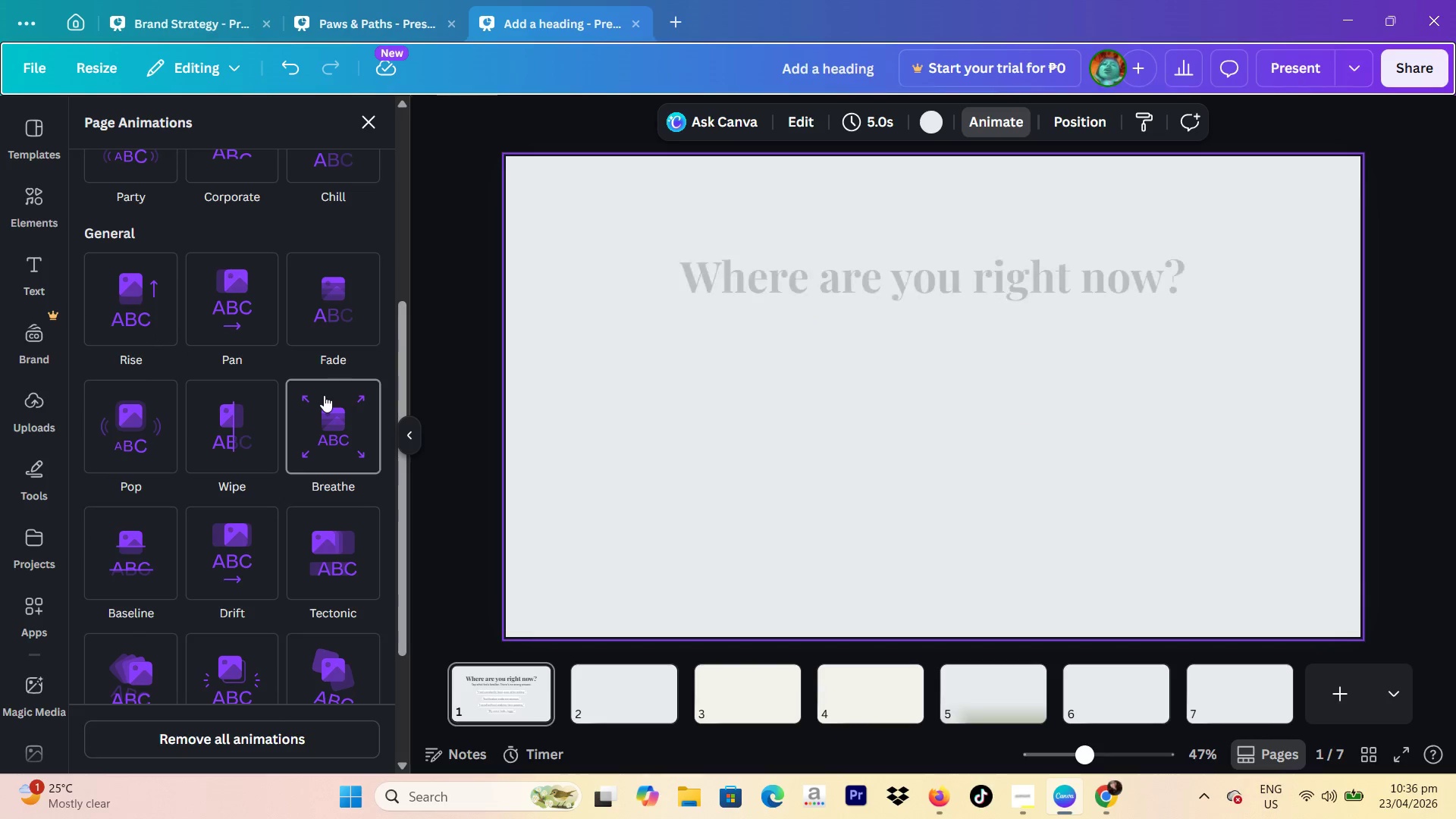 
scroll: coordinate [324, 395], scroll_direction: down, amount: 1.0
 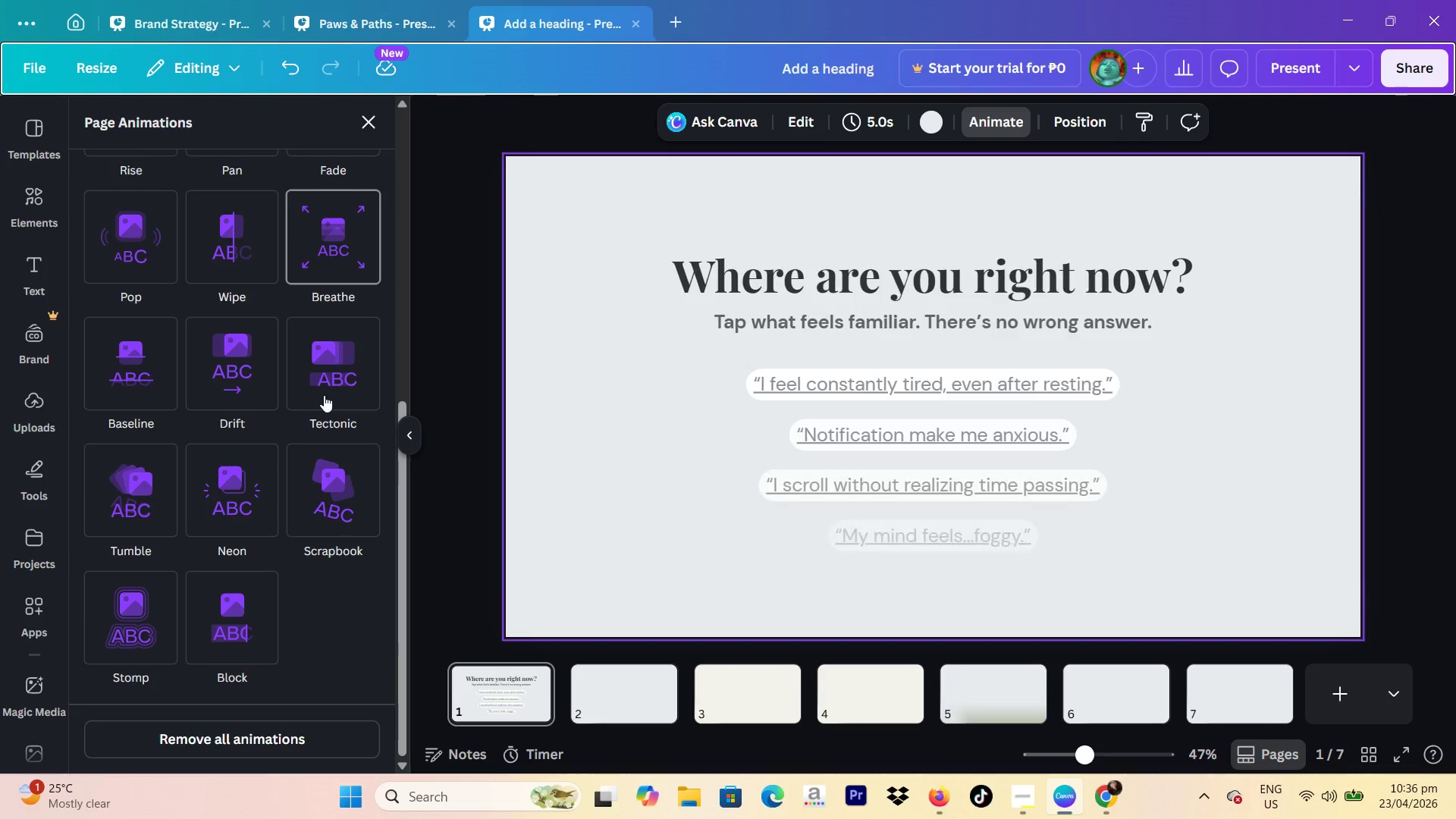 
scroll: coordinate [332, 395], scroll_direction: up, amount: 8.0
 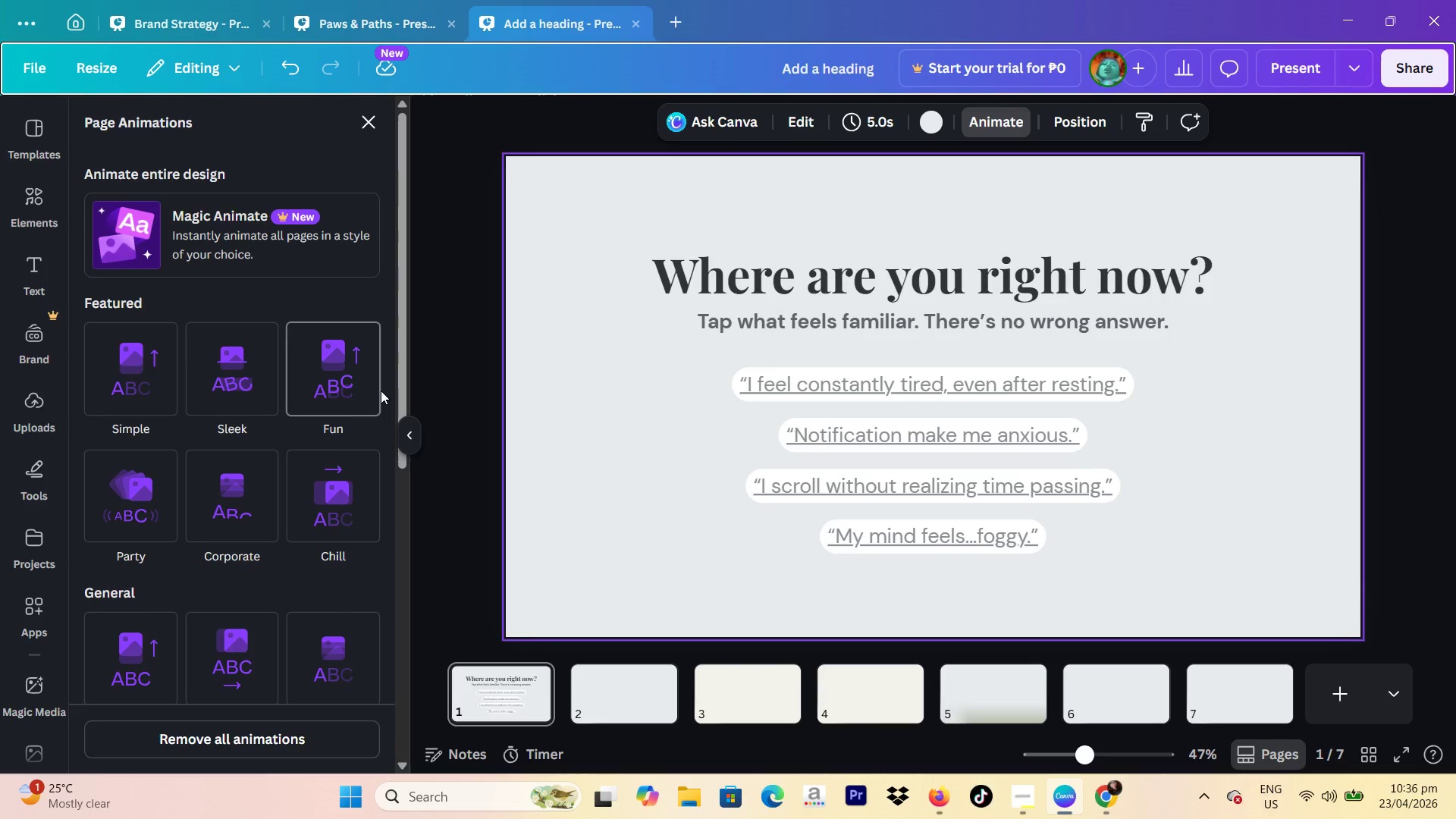 
scroll: coordinate [381, 391], scroll_direction: down, amount: 3.0
 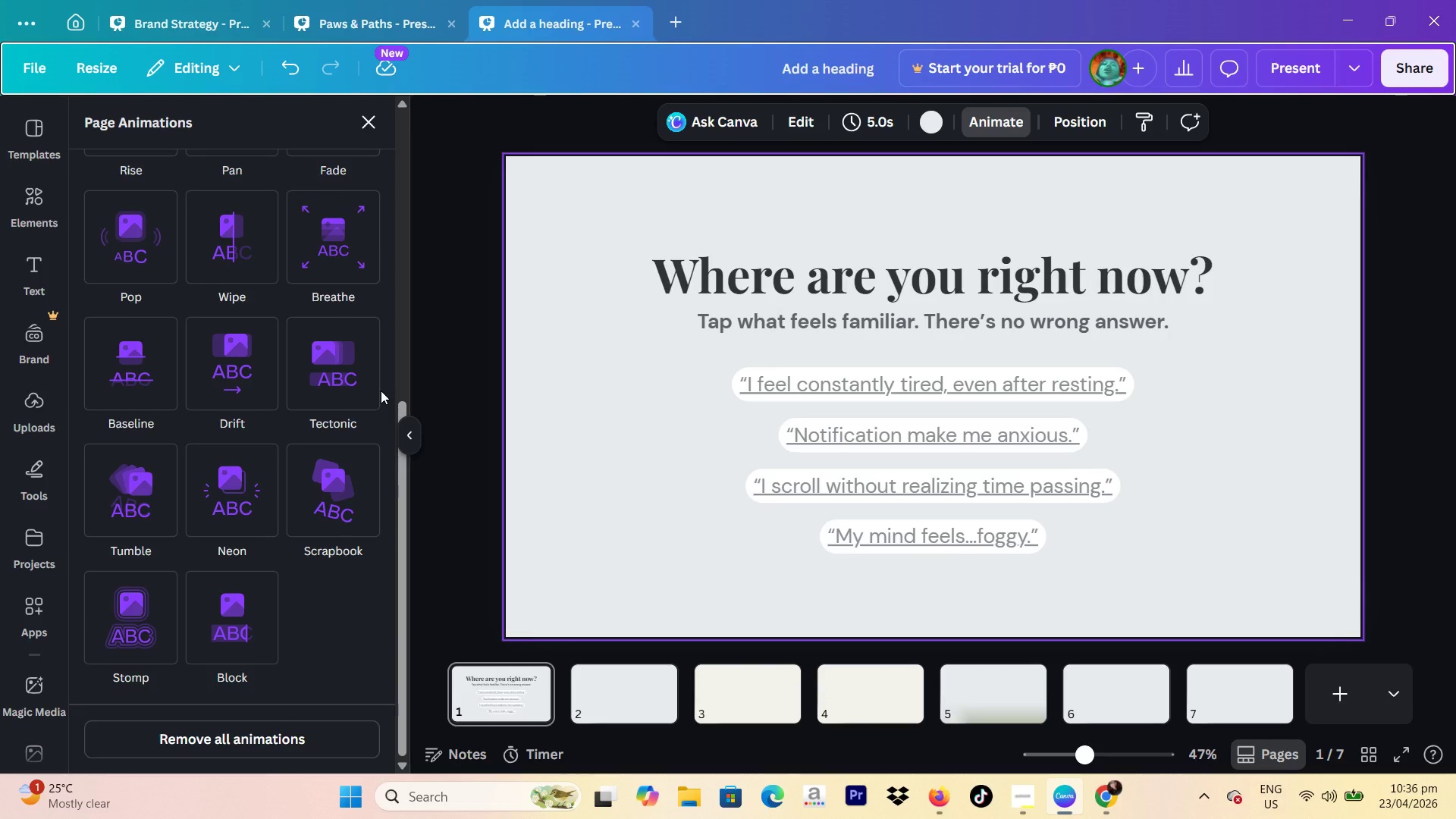 
scroll: coordinate [381, 392], scroll_direction: up, amount: 2.0
 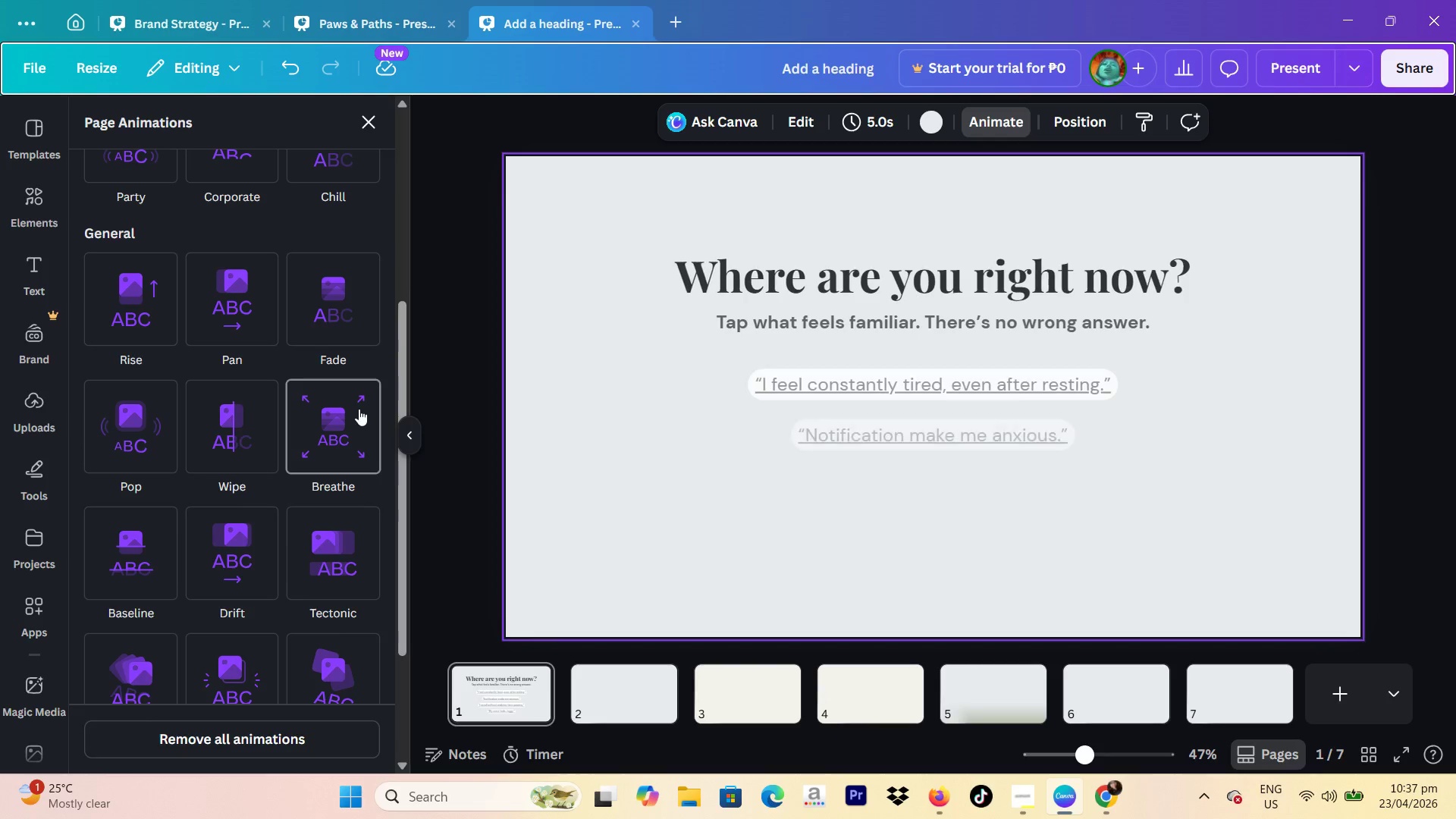 
left_click([212, 748])
 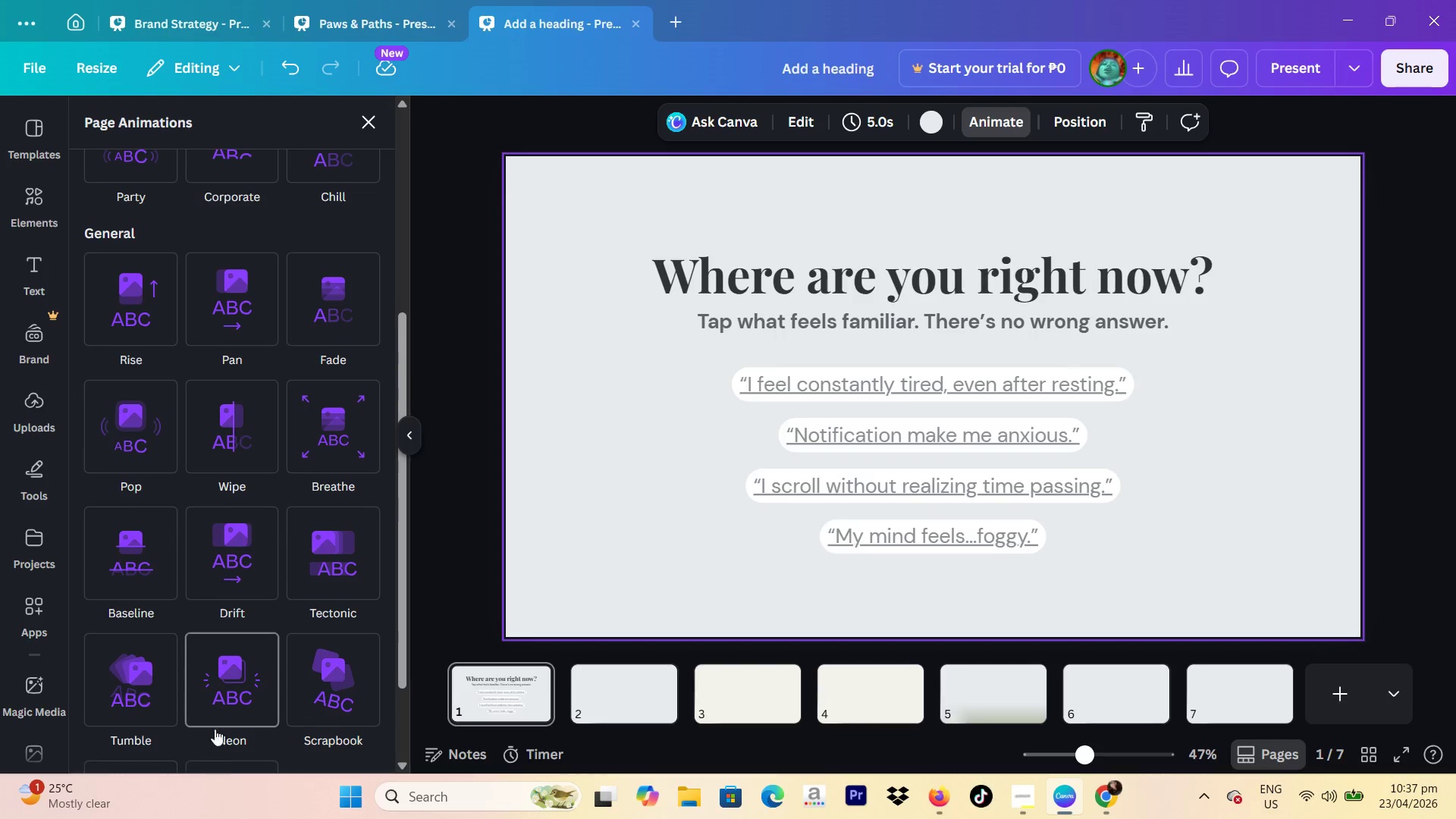 
scroll: coordinate [234, 527], scroll_direction: up, amount: 6.0
 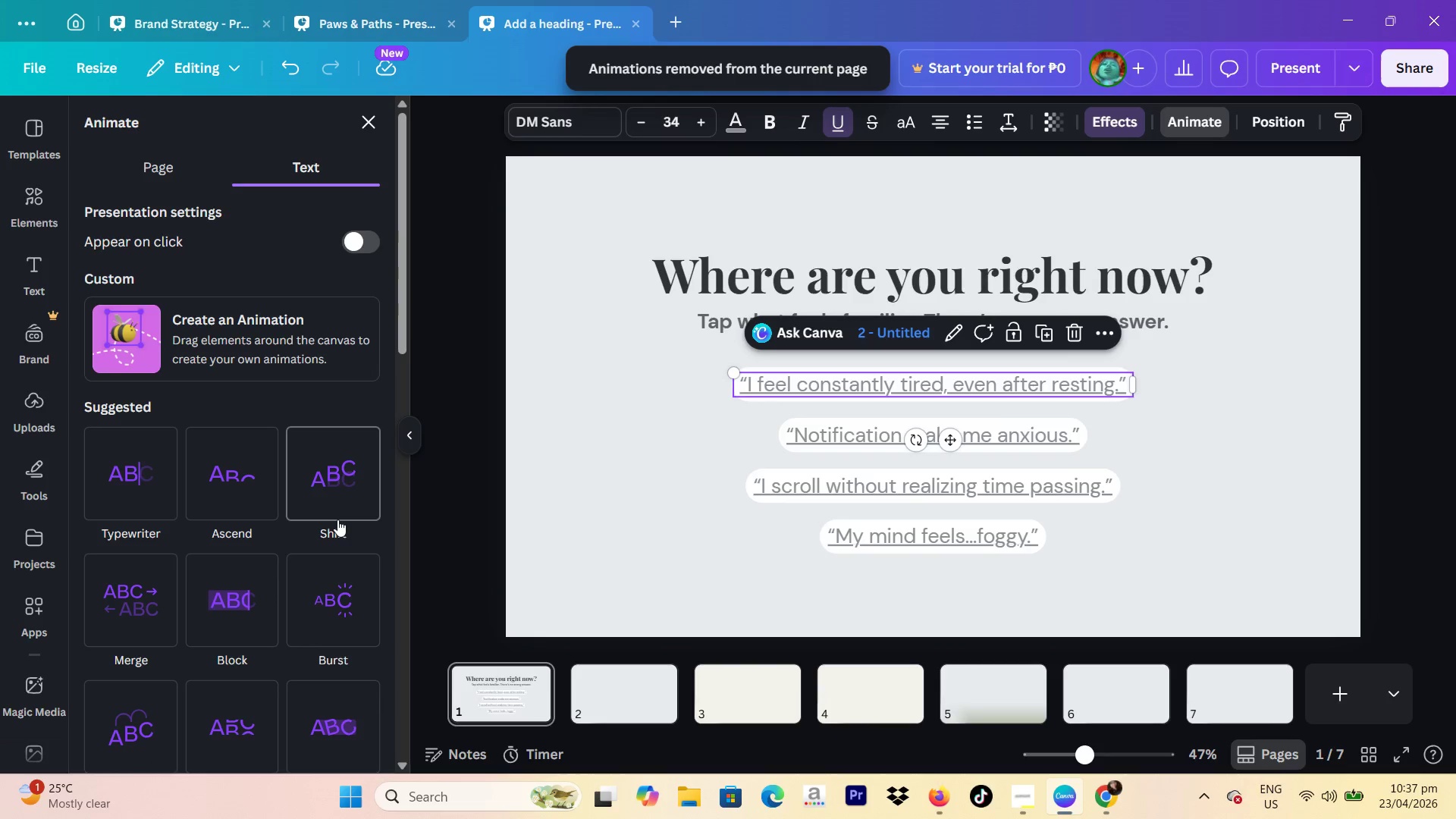 
scroll: coordinate [345, 519], scroll_direction: down, amount: 5.0
 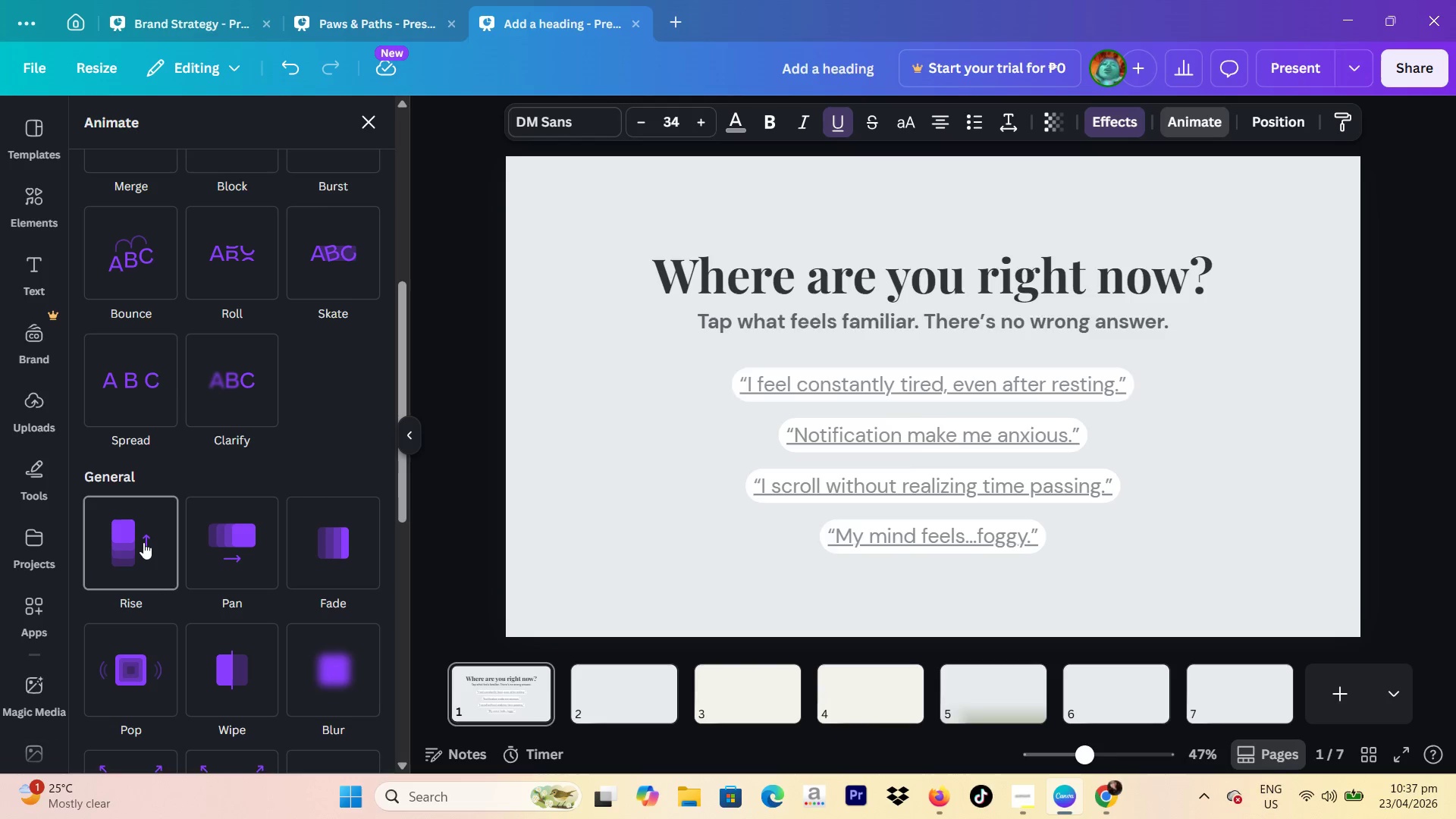 
scroll: coordinate [246, 499], scroll_direction: up, amount: 9.0
 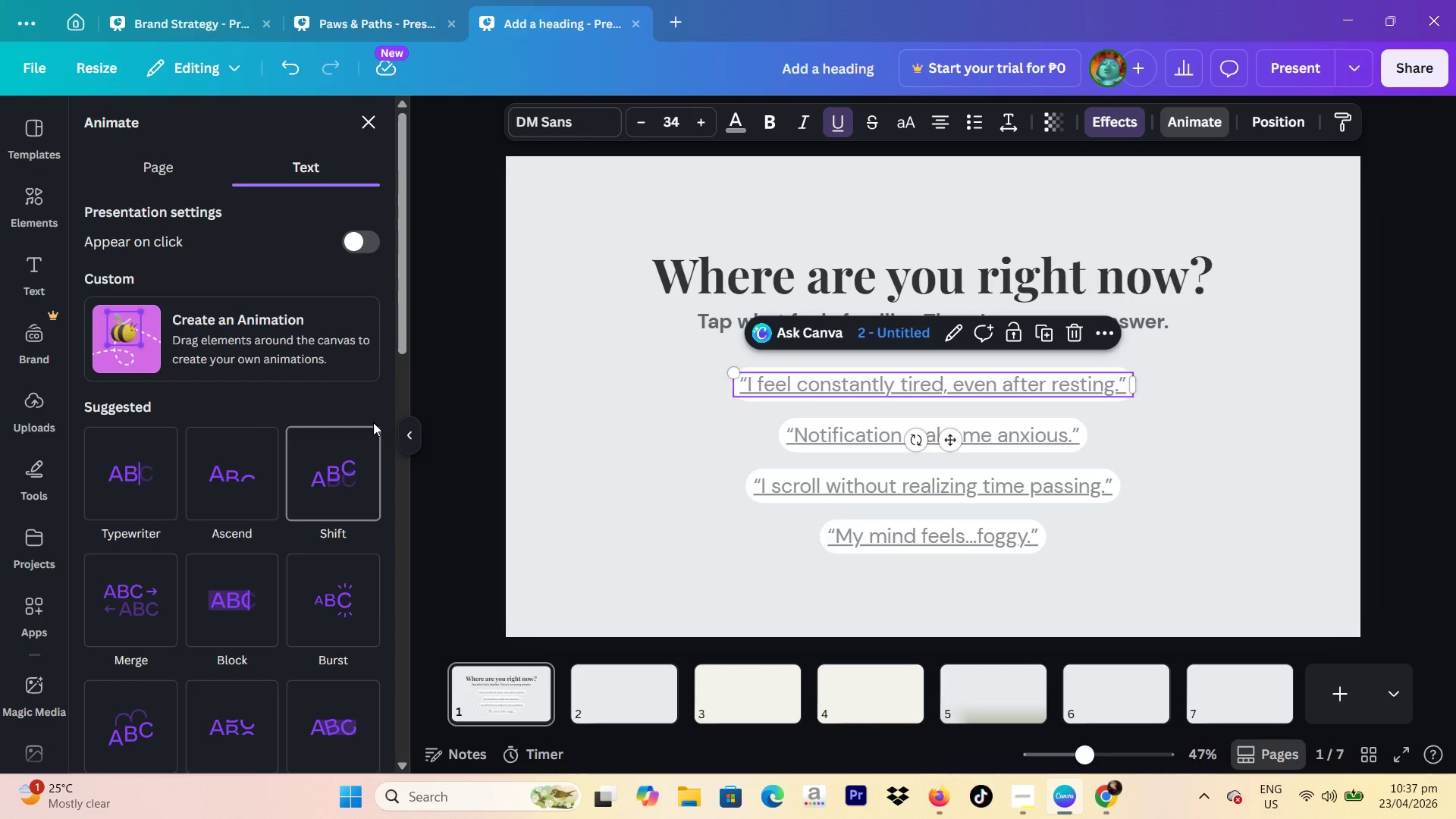 
scroll: coordinate [313, 441], scroll_direction: down, amount: 13.0
 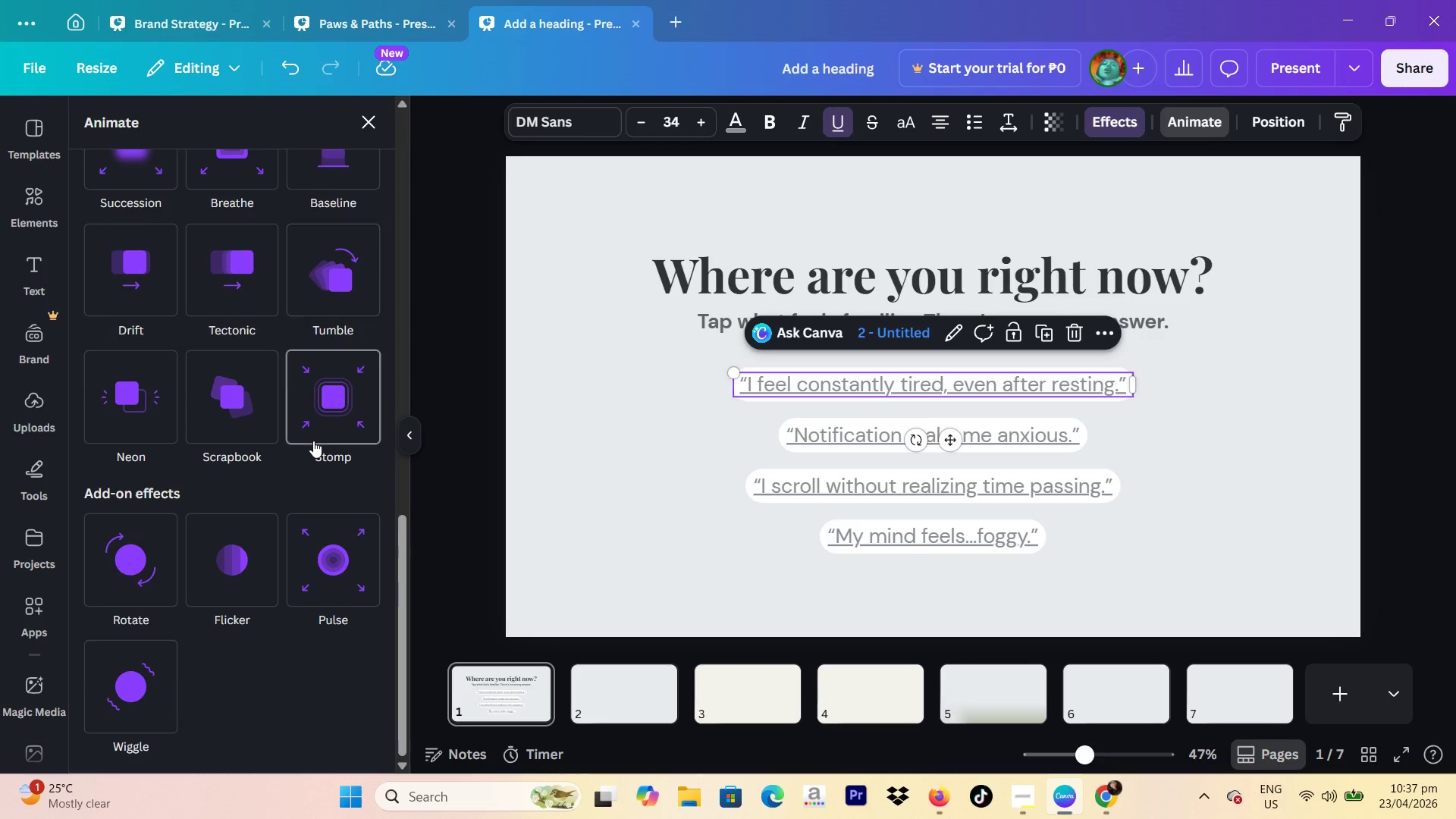 
scroll: coordinate [313, 441], scroll_direction: up, amount: 3.0
 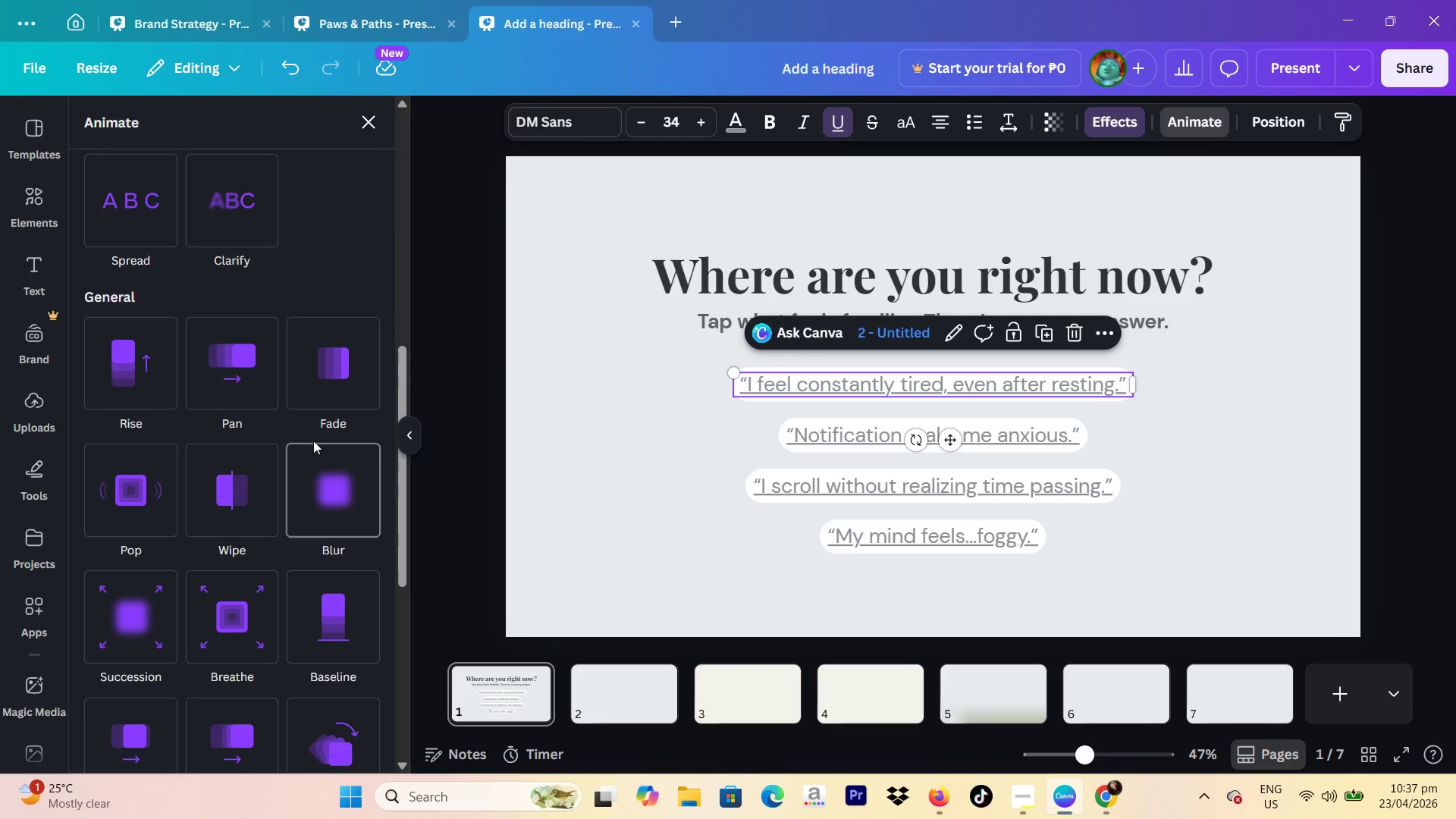 
scroll: coordinate [313, 441], scroll_direction: down, amount: 8.0
 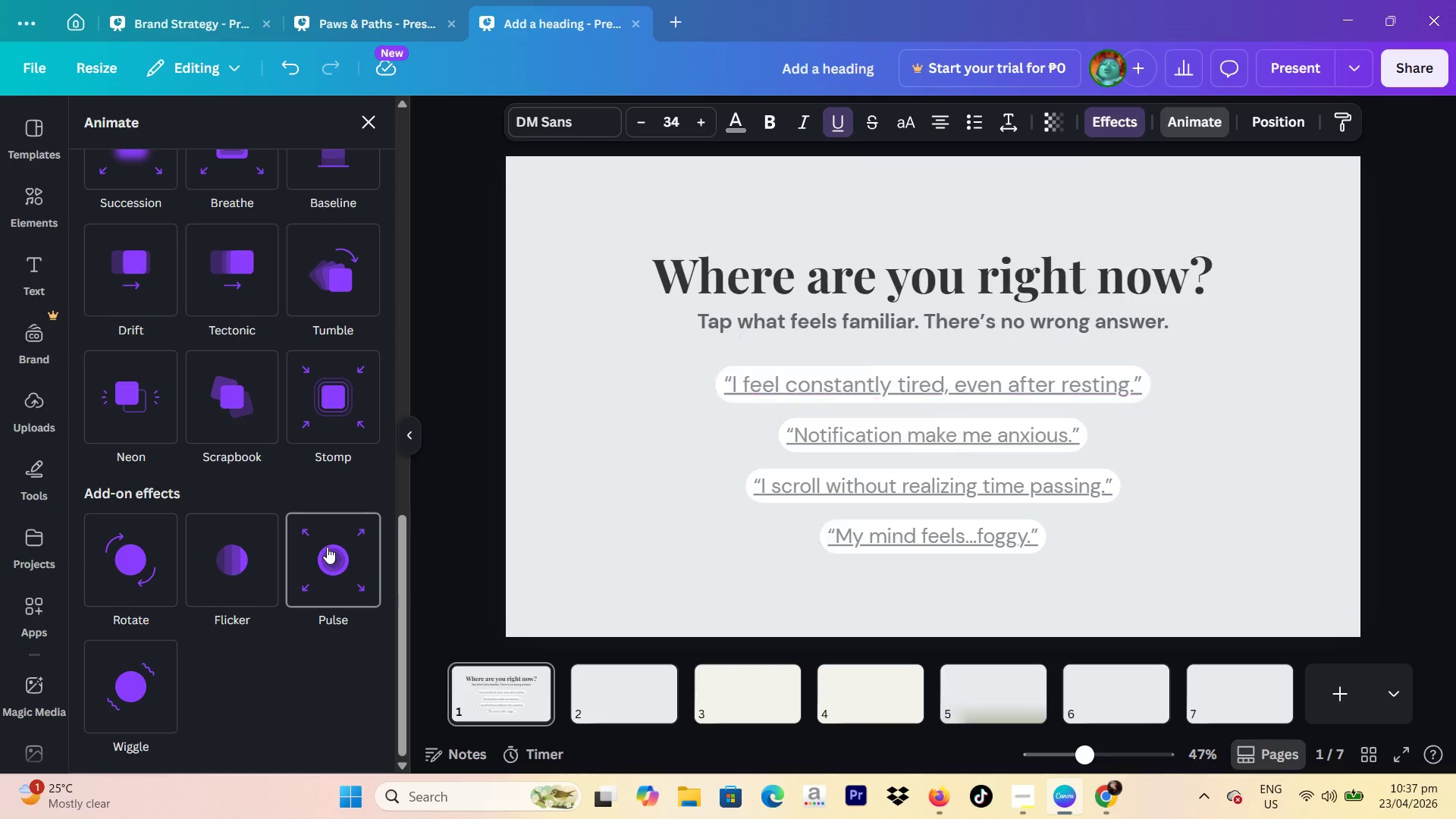 
scroll: coordinate [255, 435], scroll_direction: up, amount: 23.0
 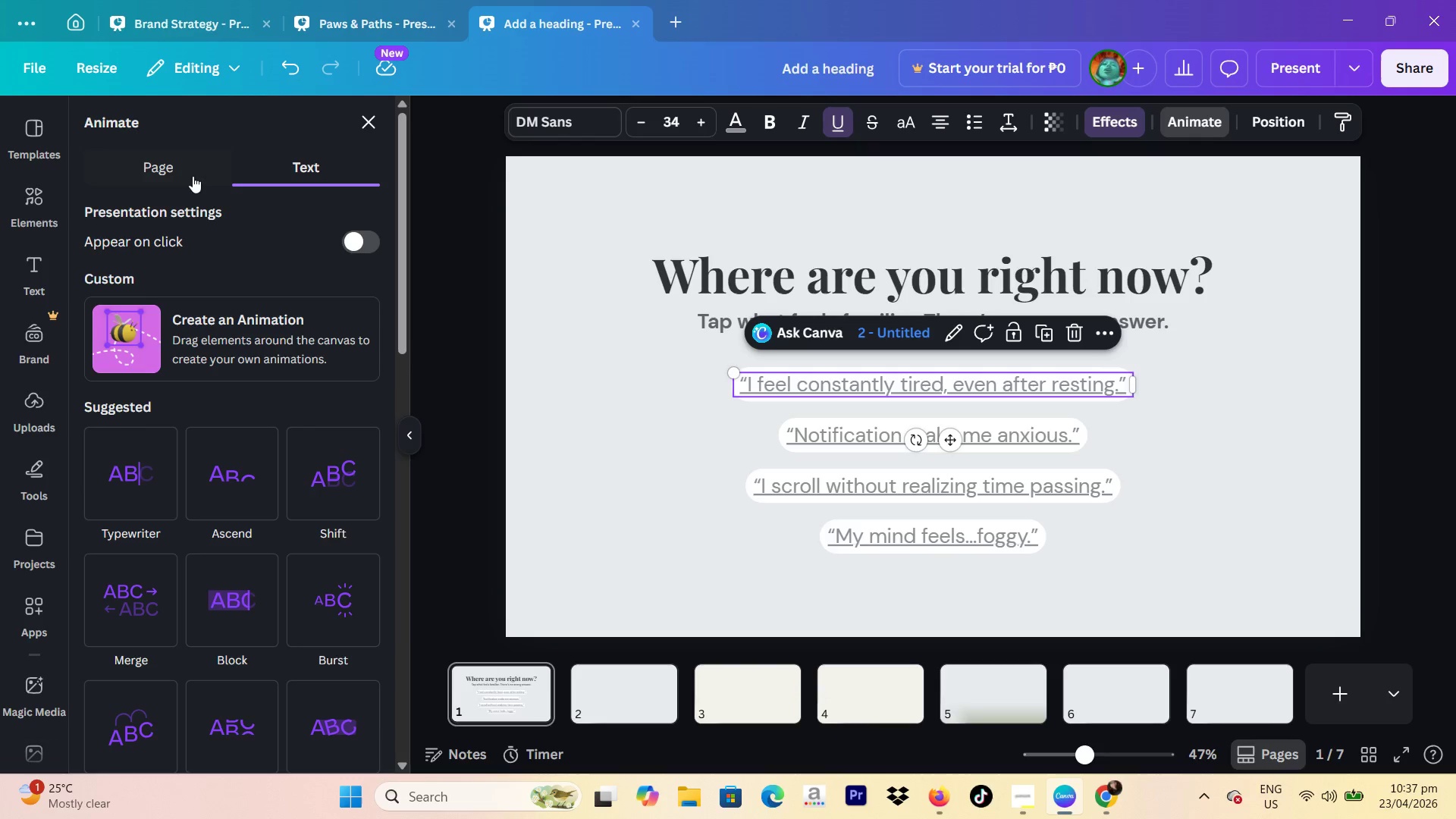 
left_click([187, 171])
 